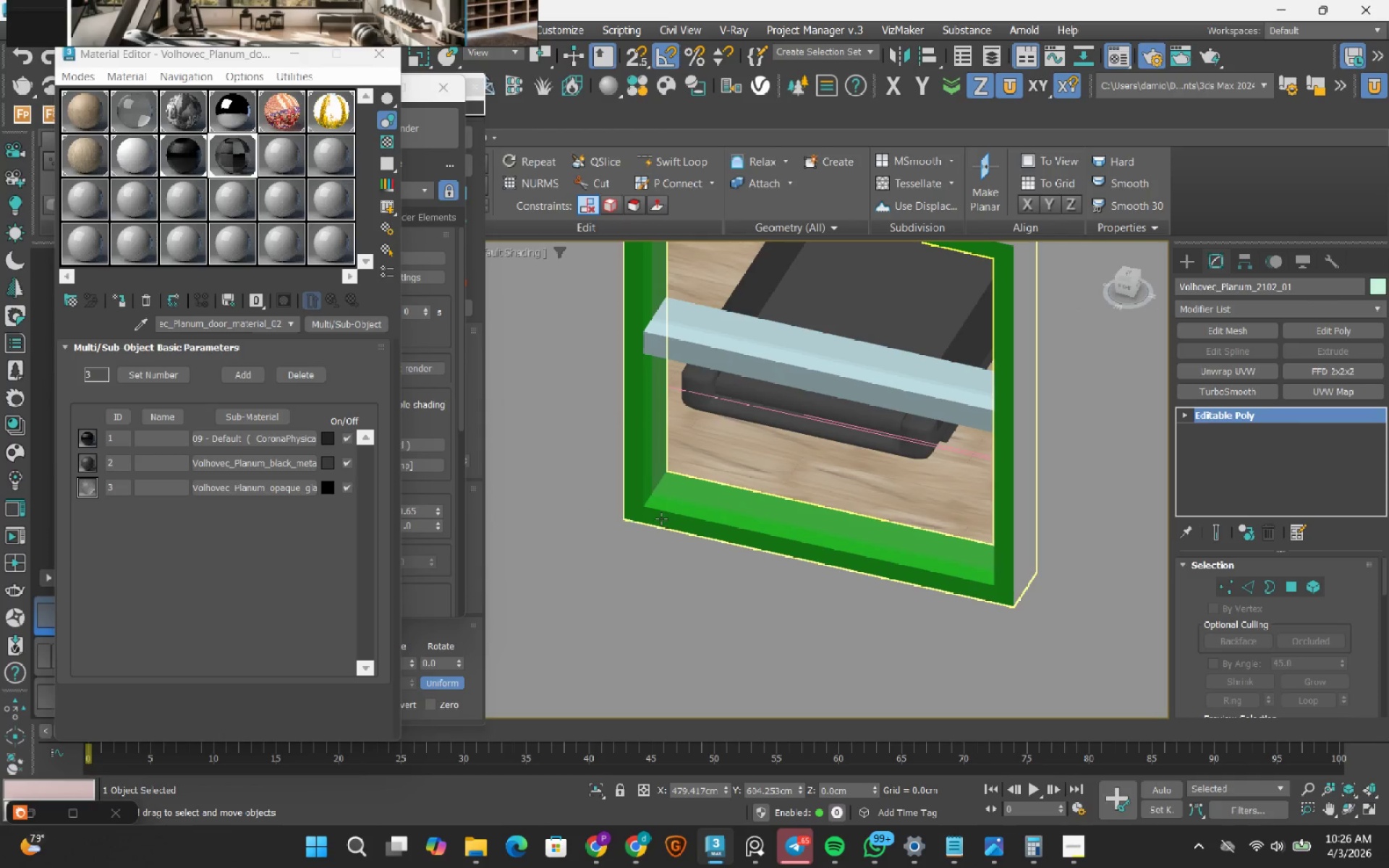 
left_click([661, 518])
 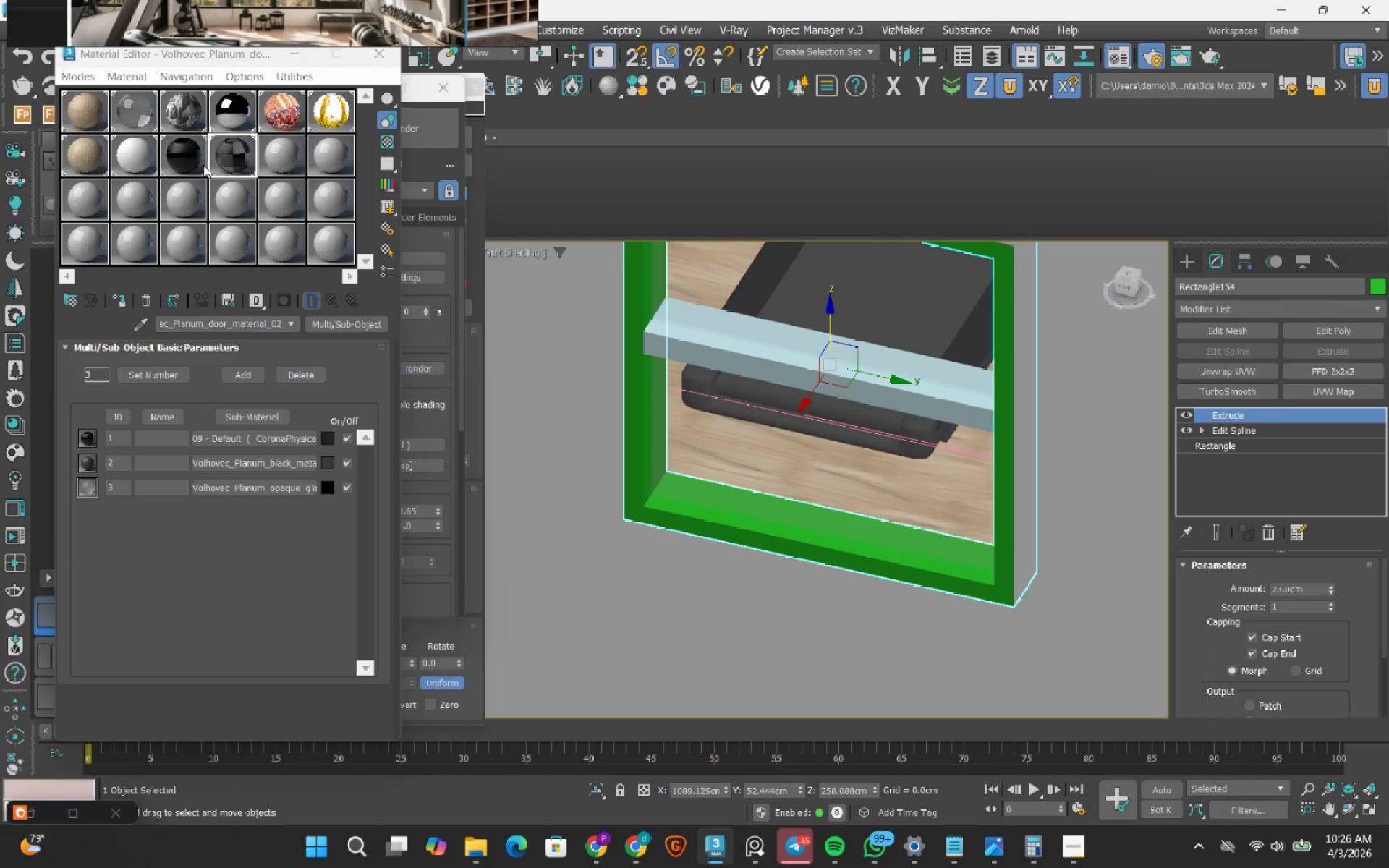 
left_click([180, 152])
 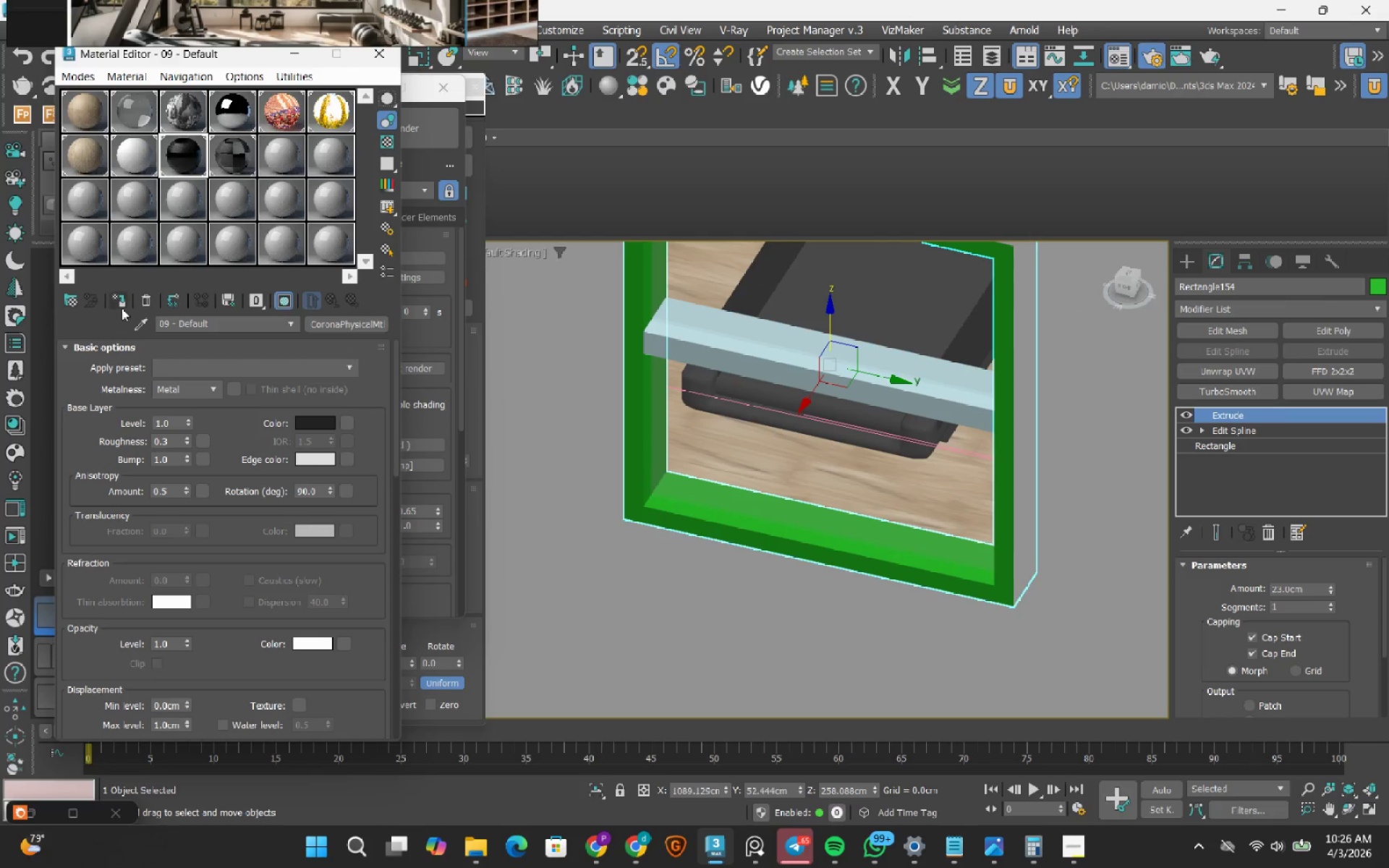 
left_click([122, 307])
 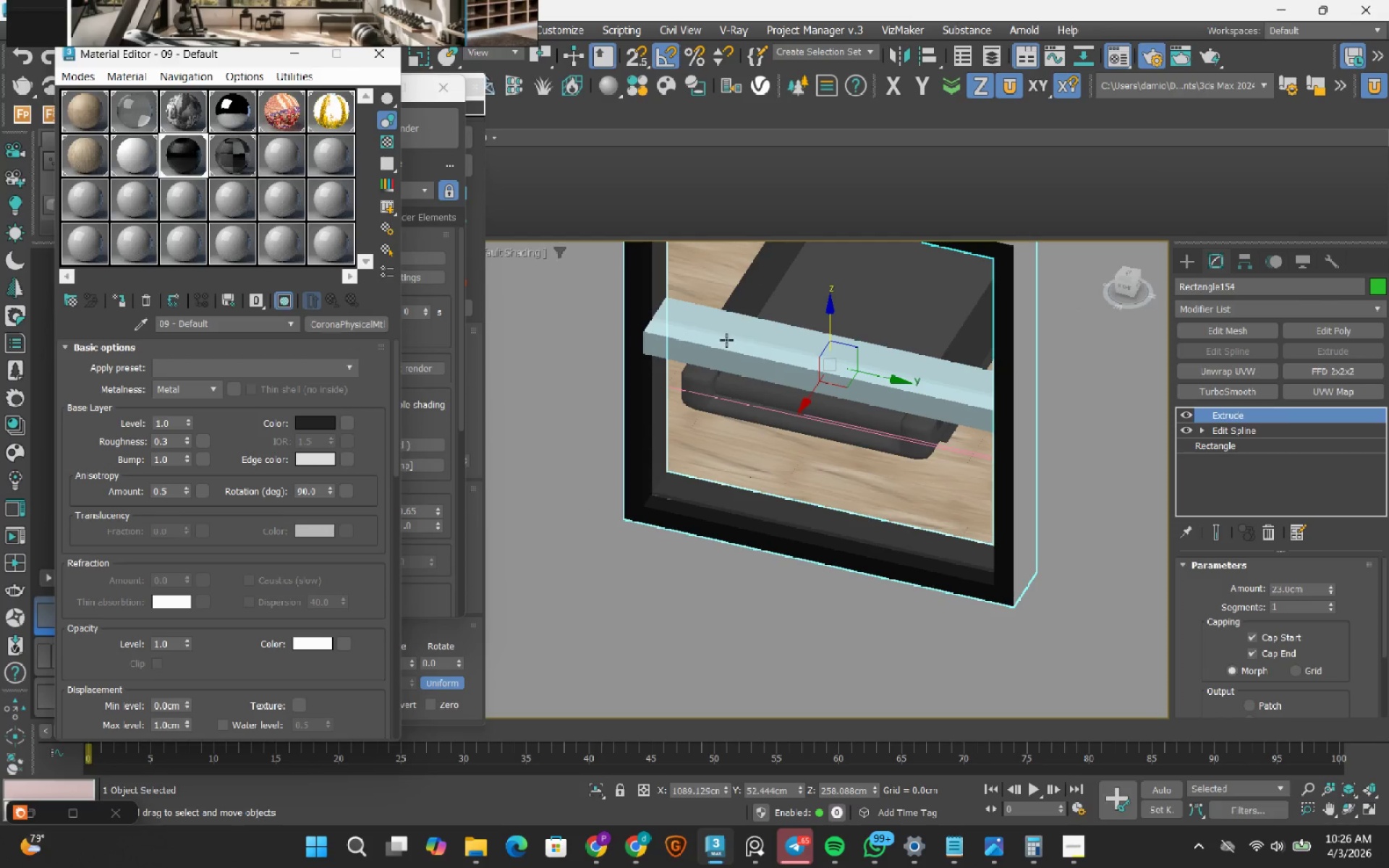 
scroll: coordinate [726, 339], scroll_direction: up, amount: 1.0
 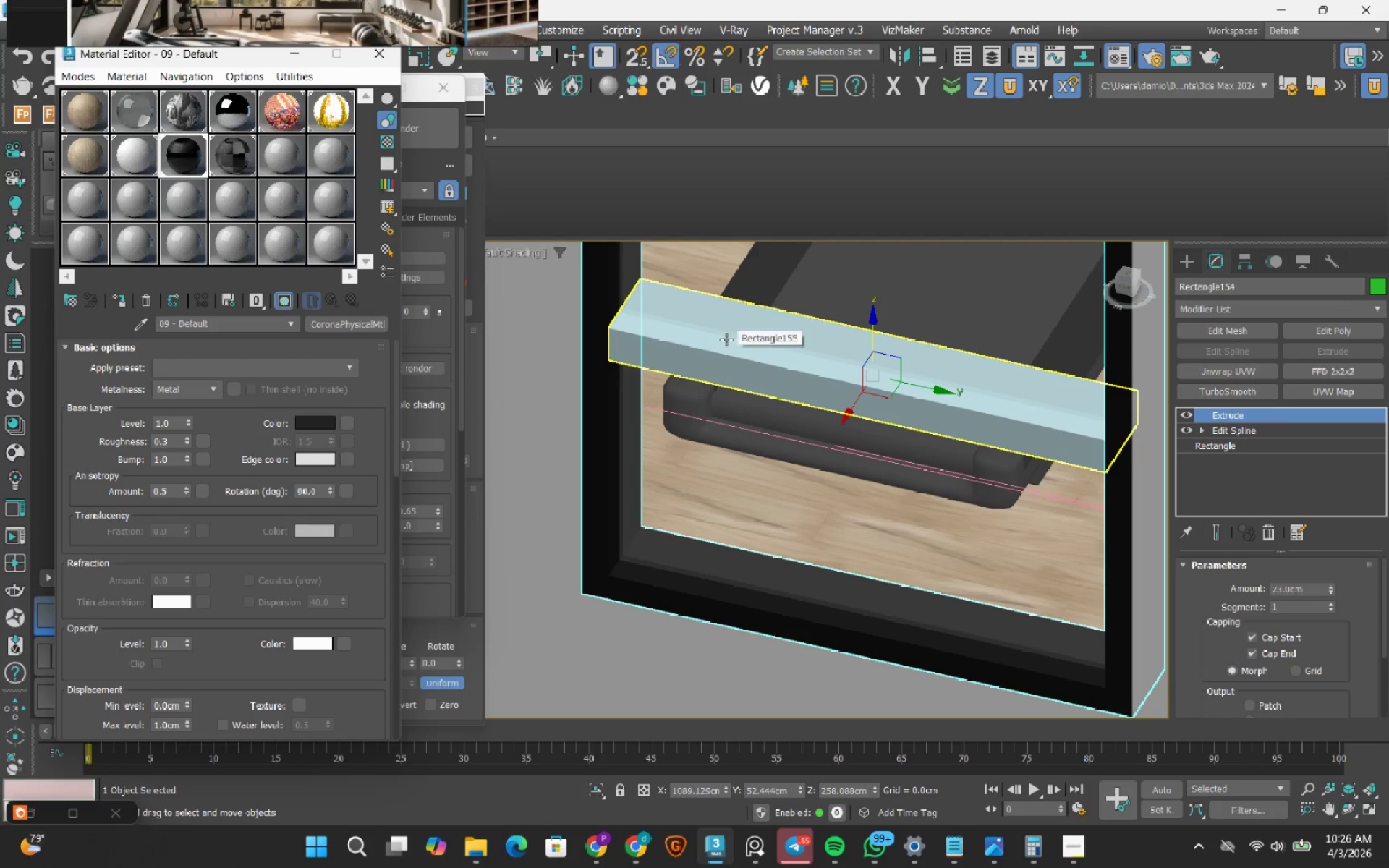 
left_click([726, 339])
 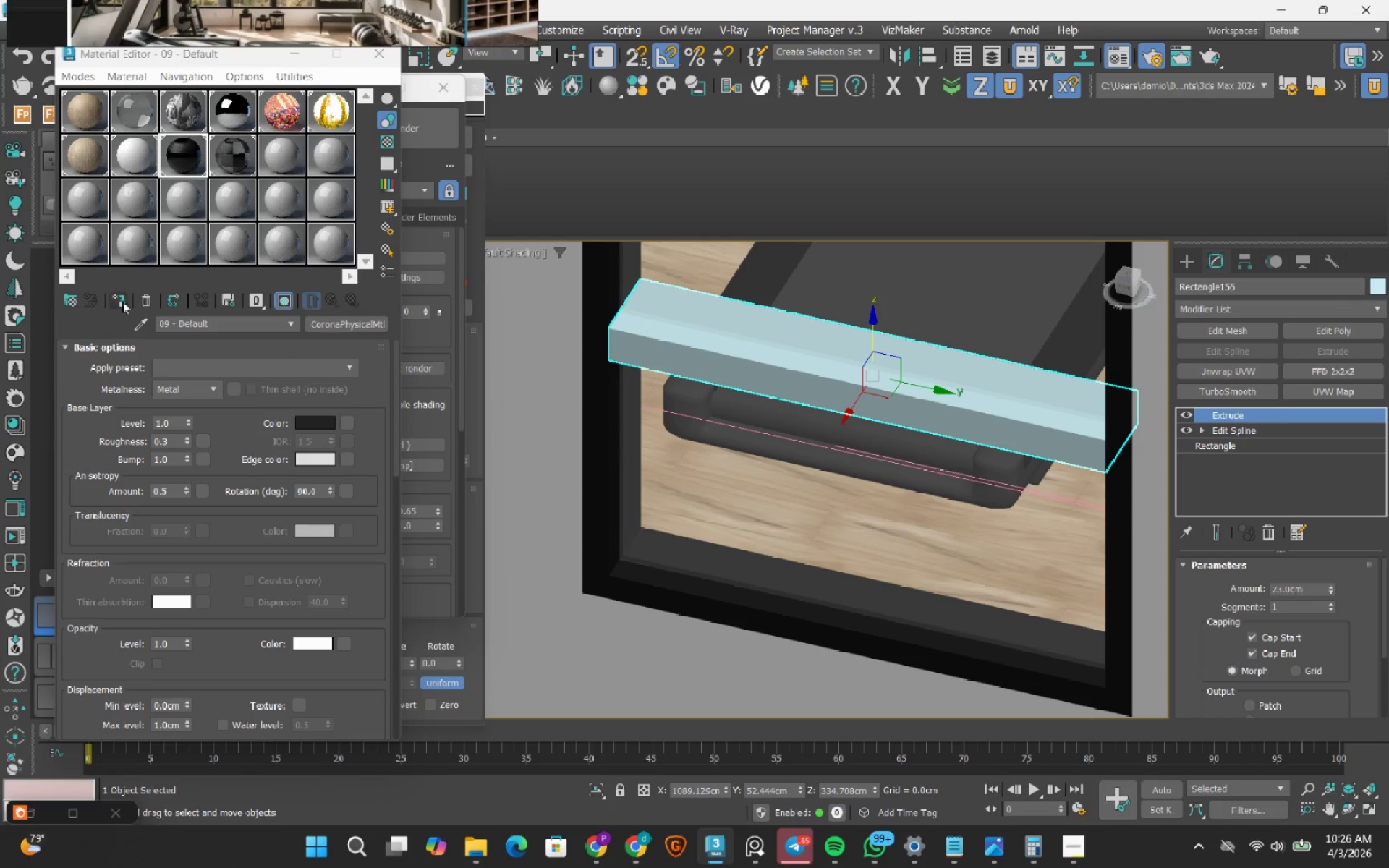 
left_click([122, 301])
 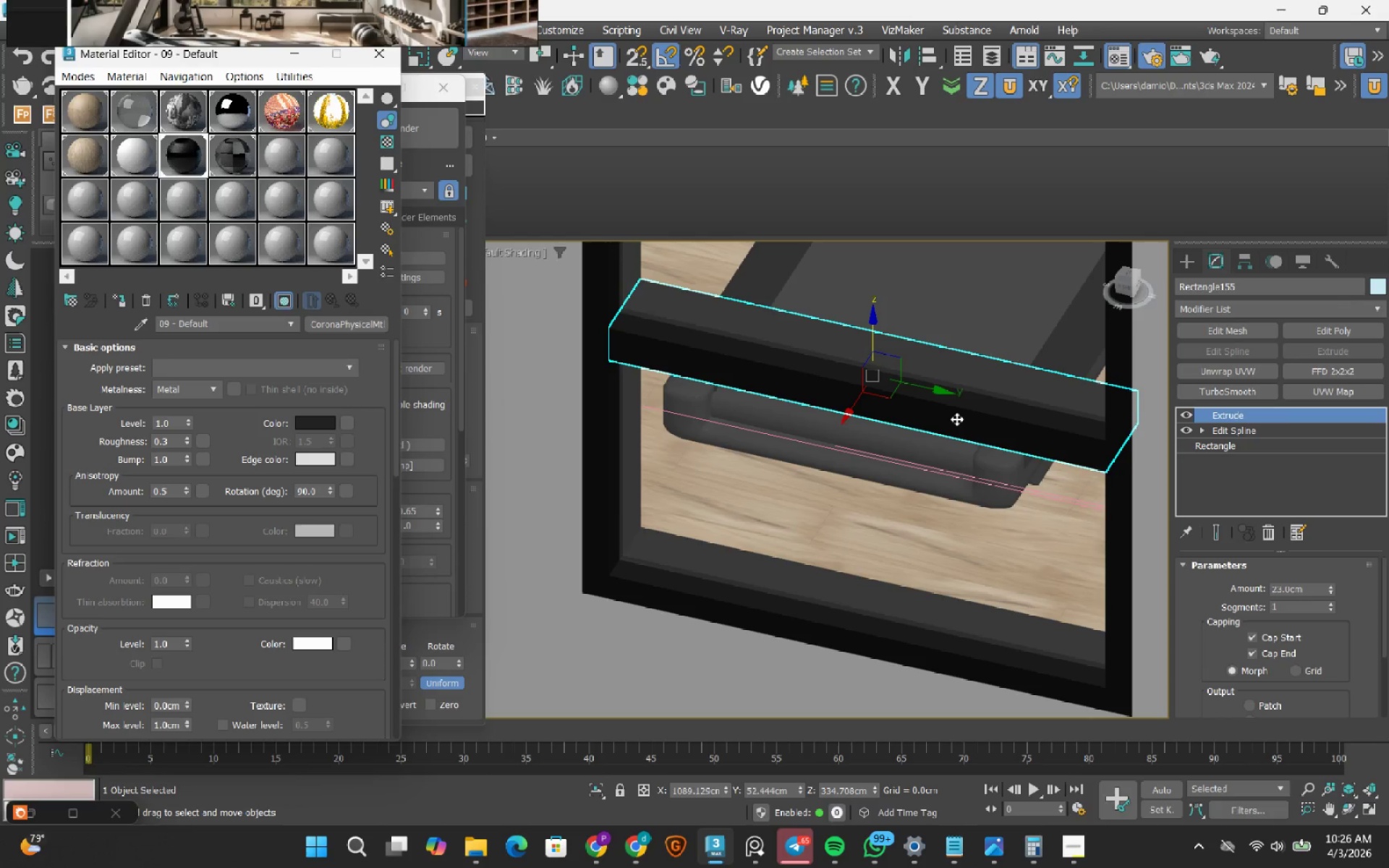 
scroll: coordinate [933, 446], scroll_direction: down, amount: 7.0
 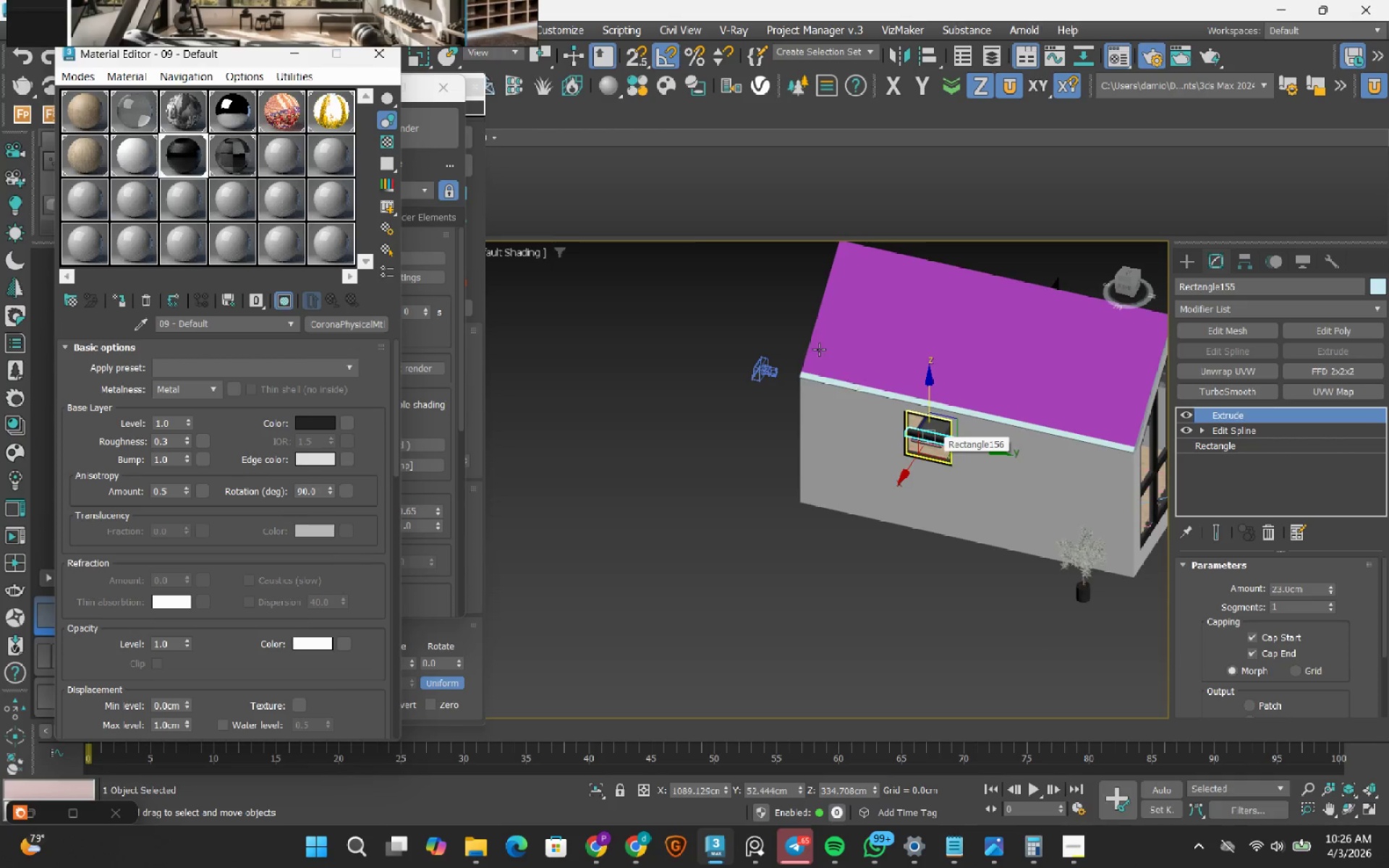 
scroll: coordinate [819, 349], scroll_direction: up, amount: 4.0
 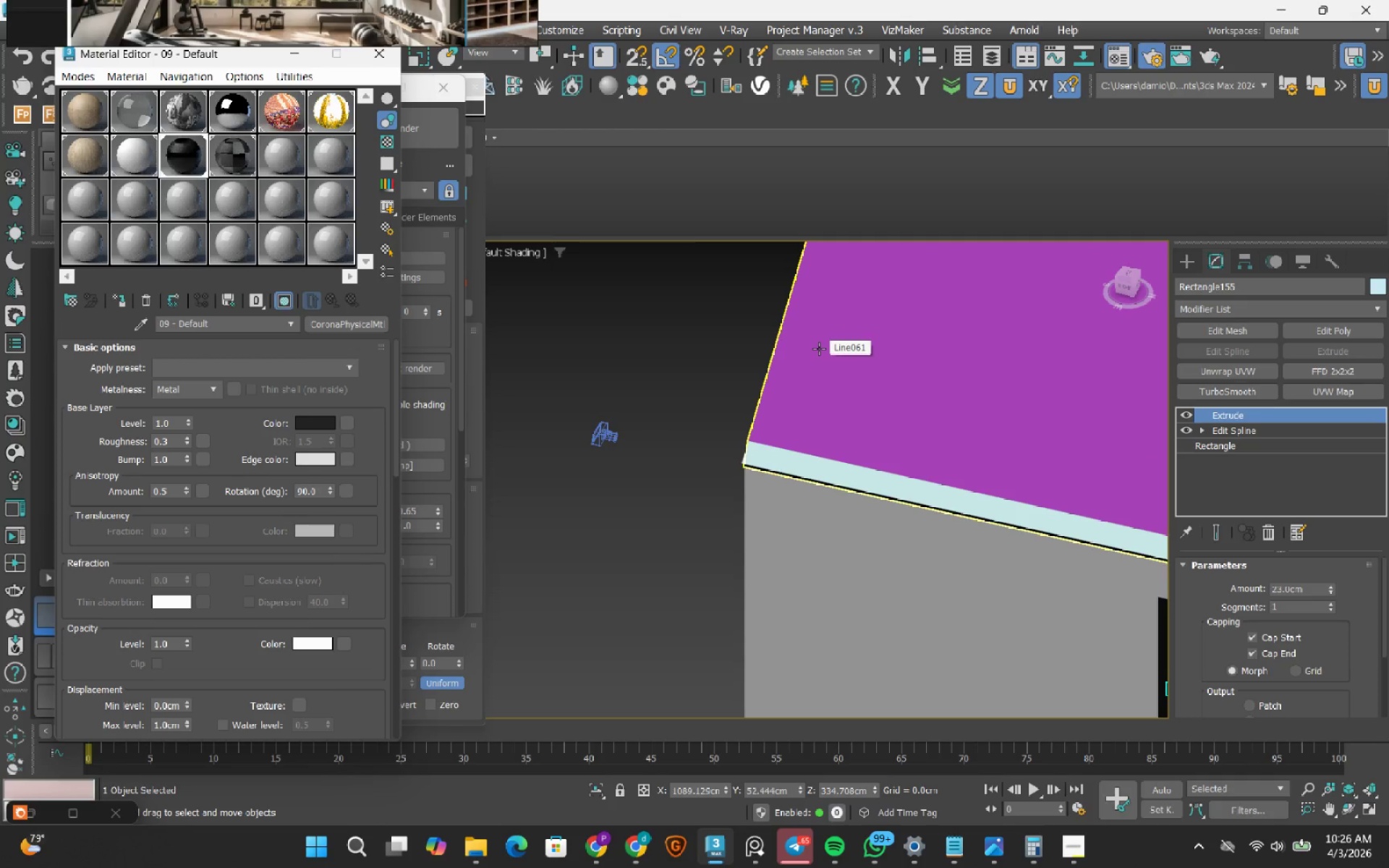 
left_click([819, 349])
 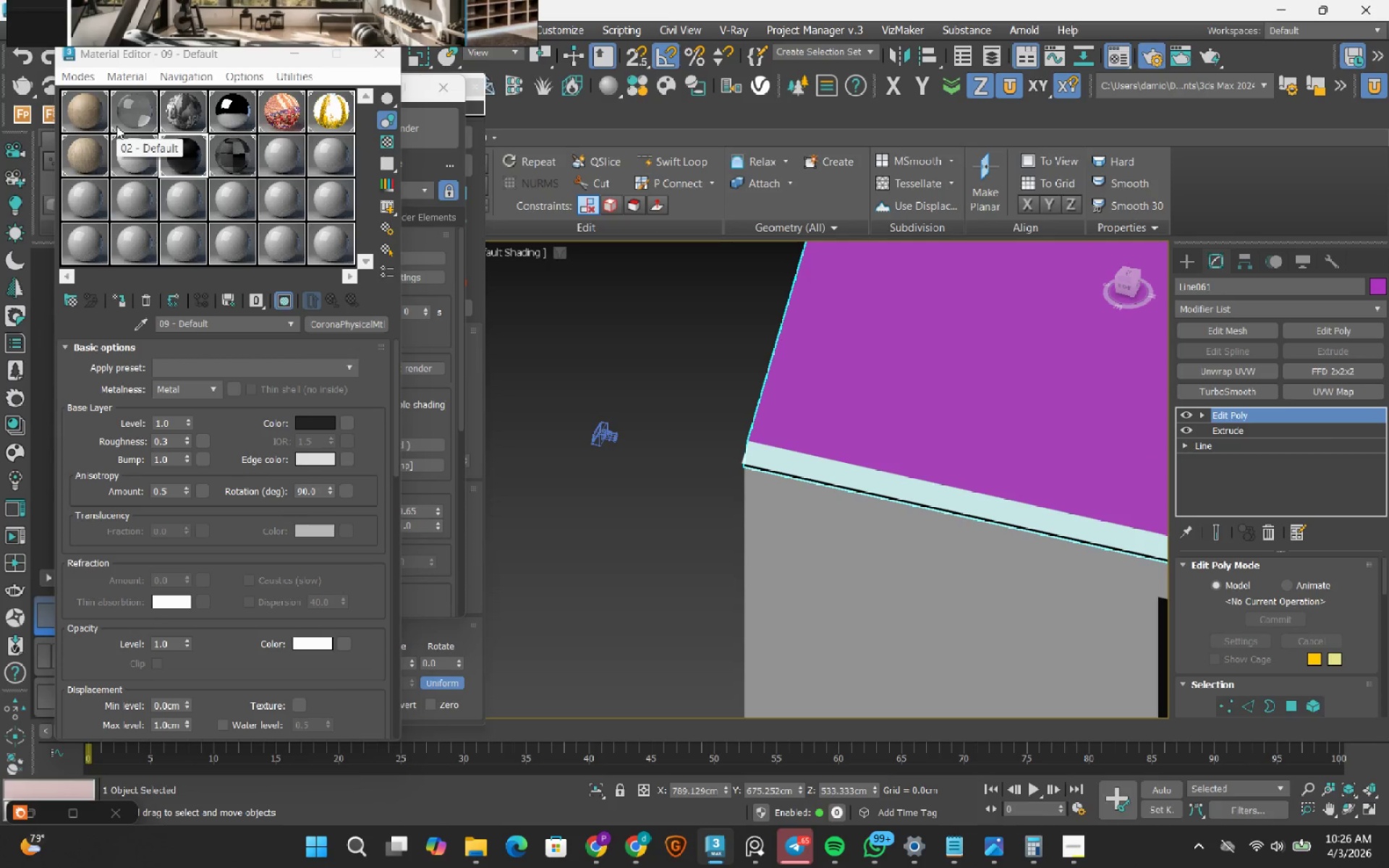 
wait(5.55)
 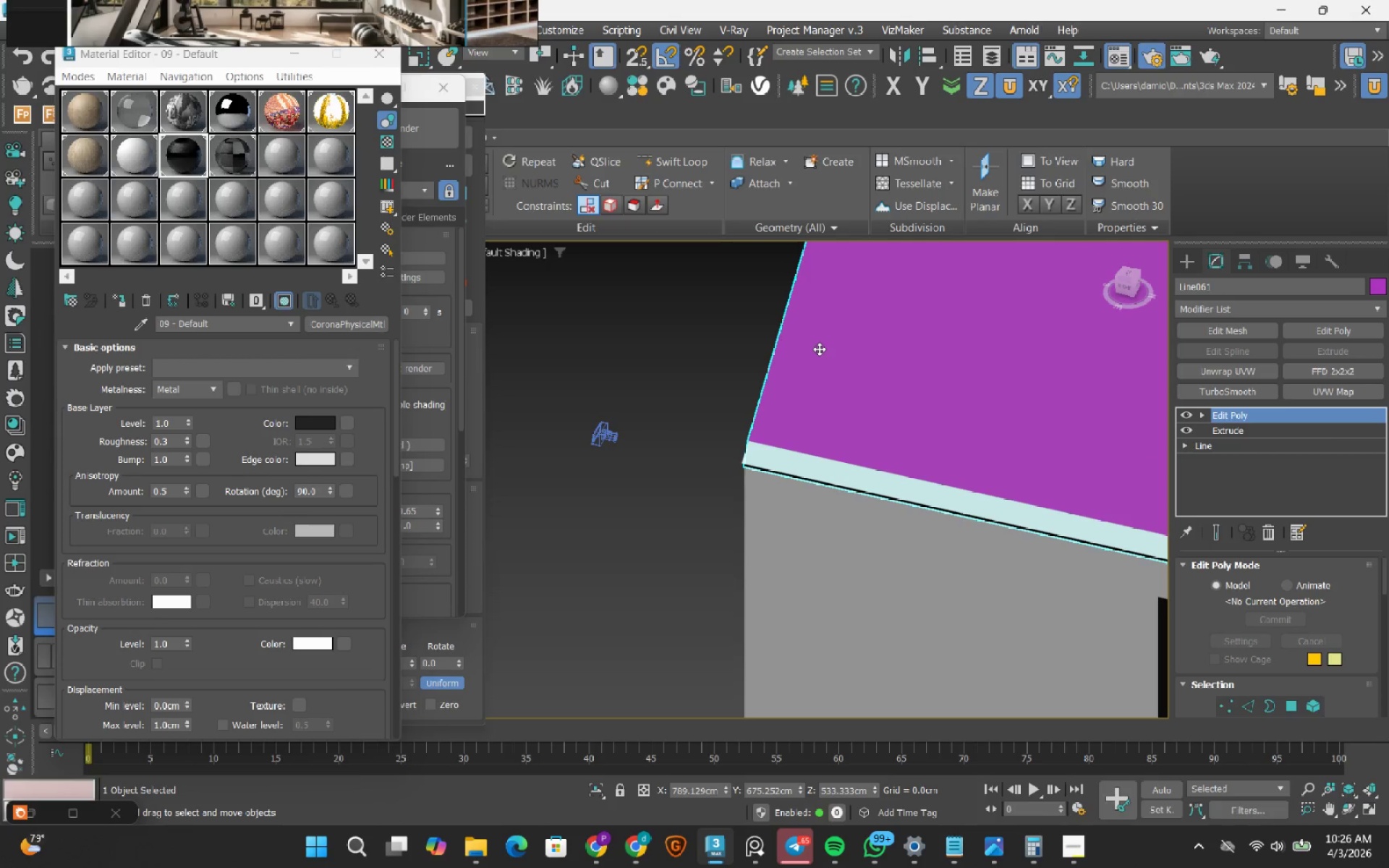 
left_click([91, 154])
 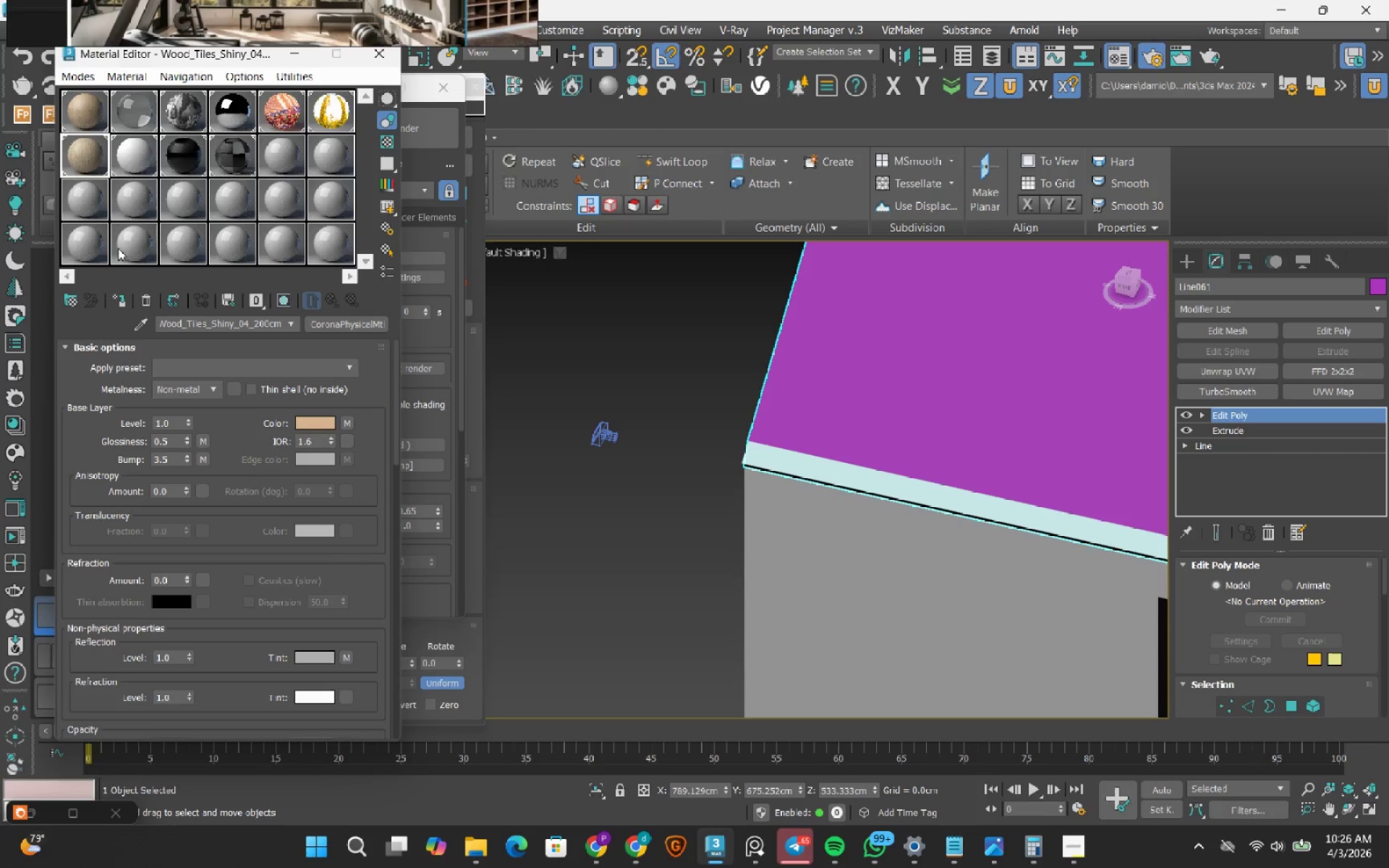 
left_click([124, 296])
 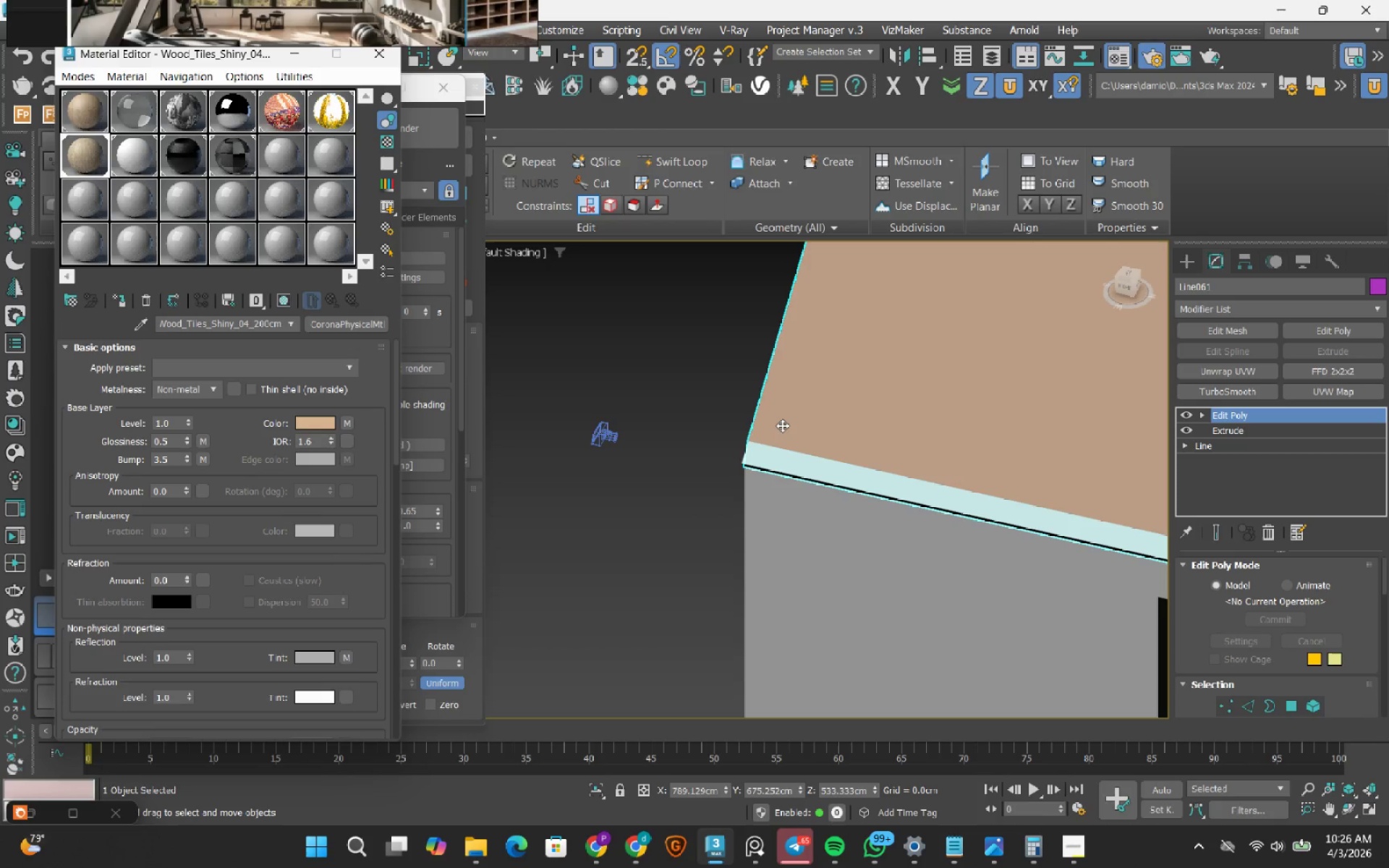 
scroll: coordinate [782, 425], scroll_direction: down, amount: 3.0
 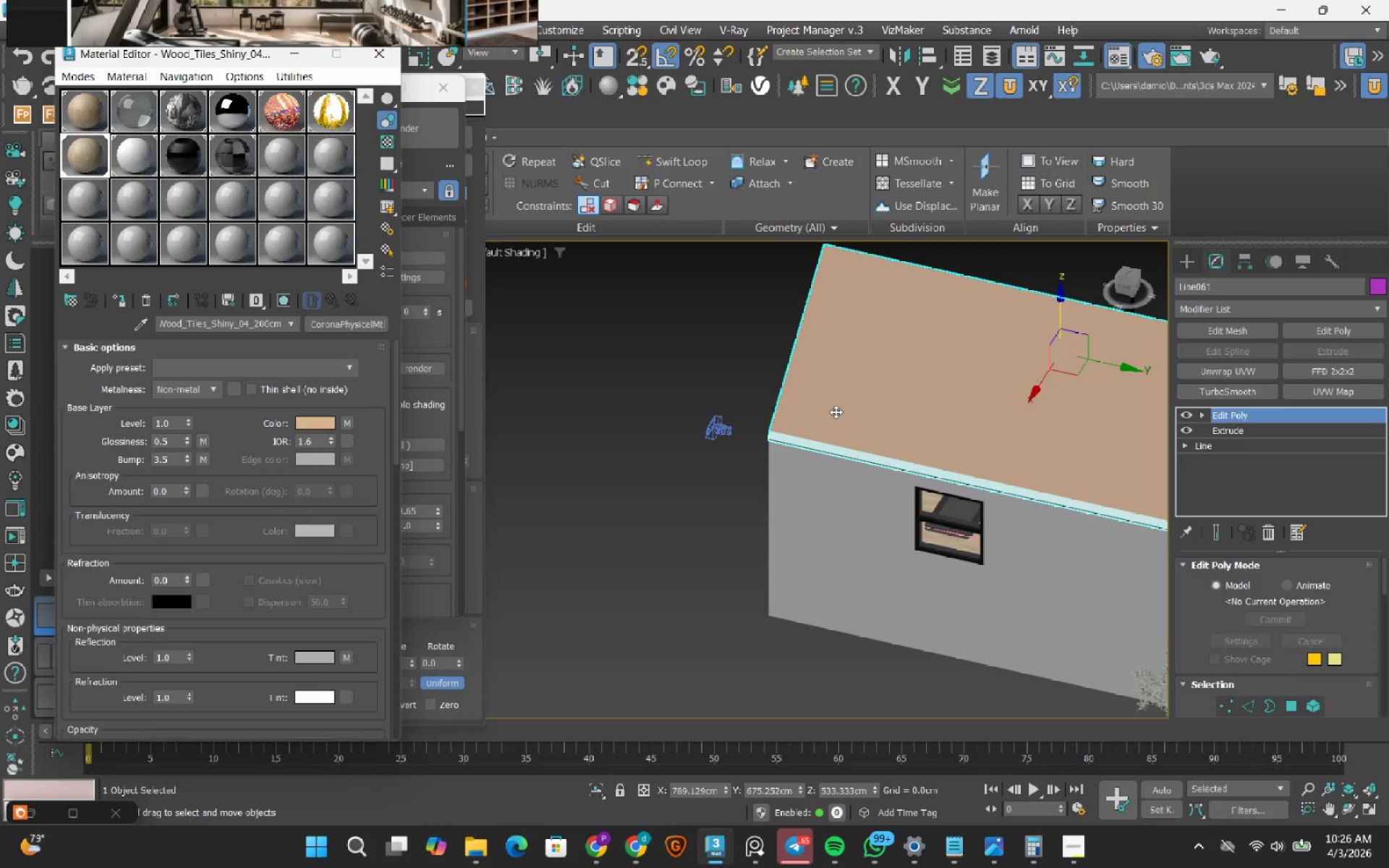 
hold_key(key=AltLeft, duration=0.73)
 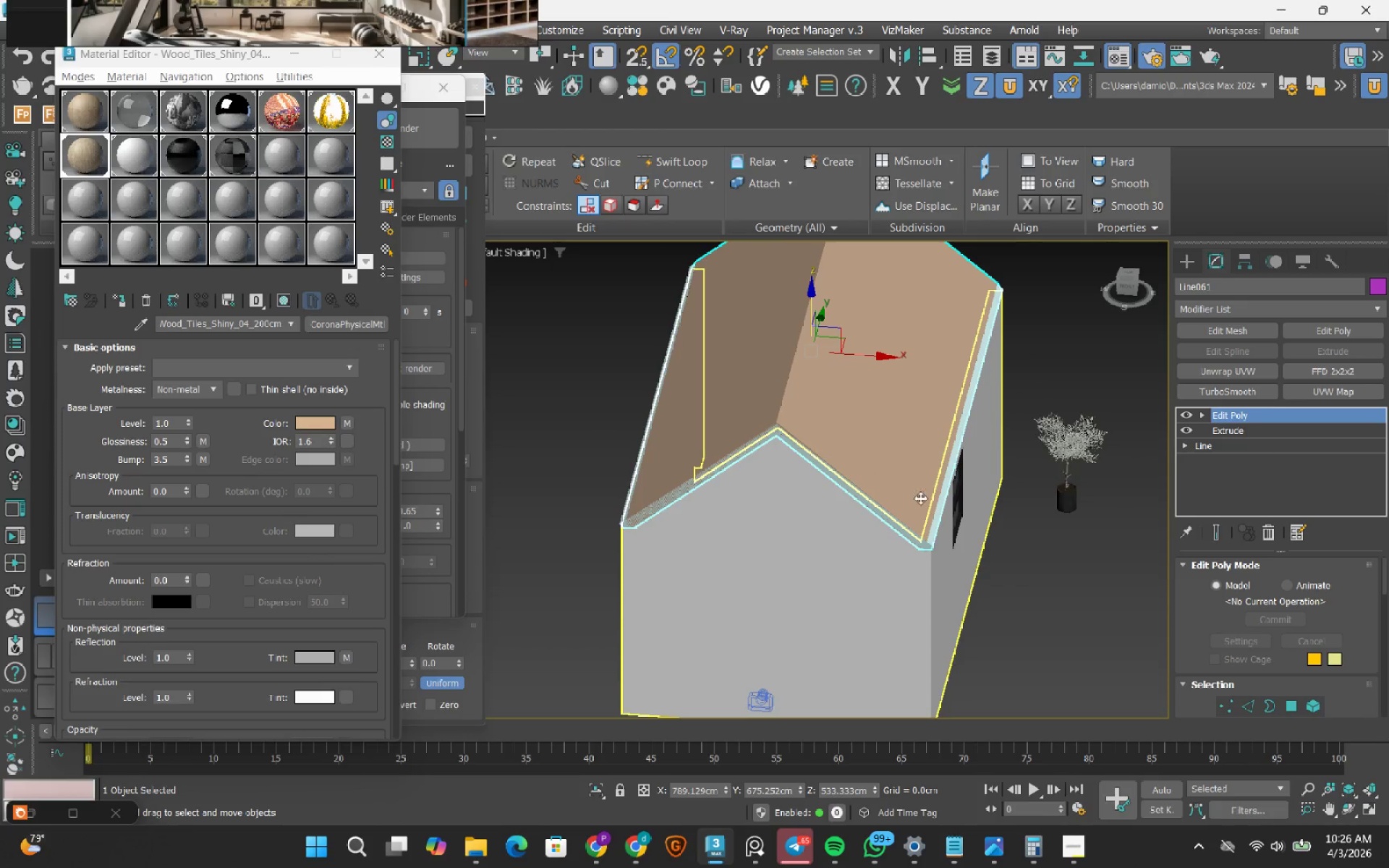 
scroll: coordinate [932, 548], scroll_direction: up, amount: 6.0
 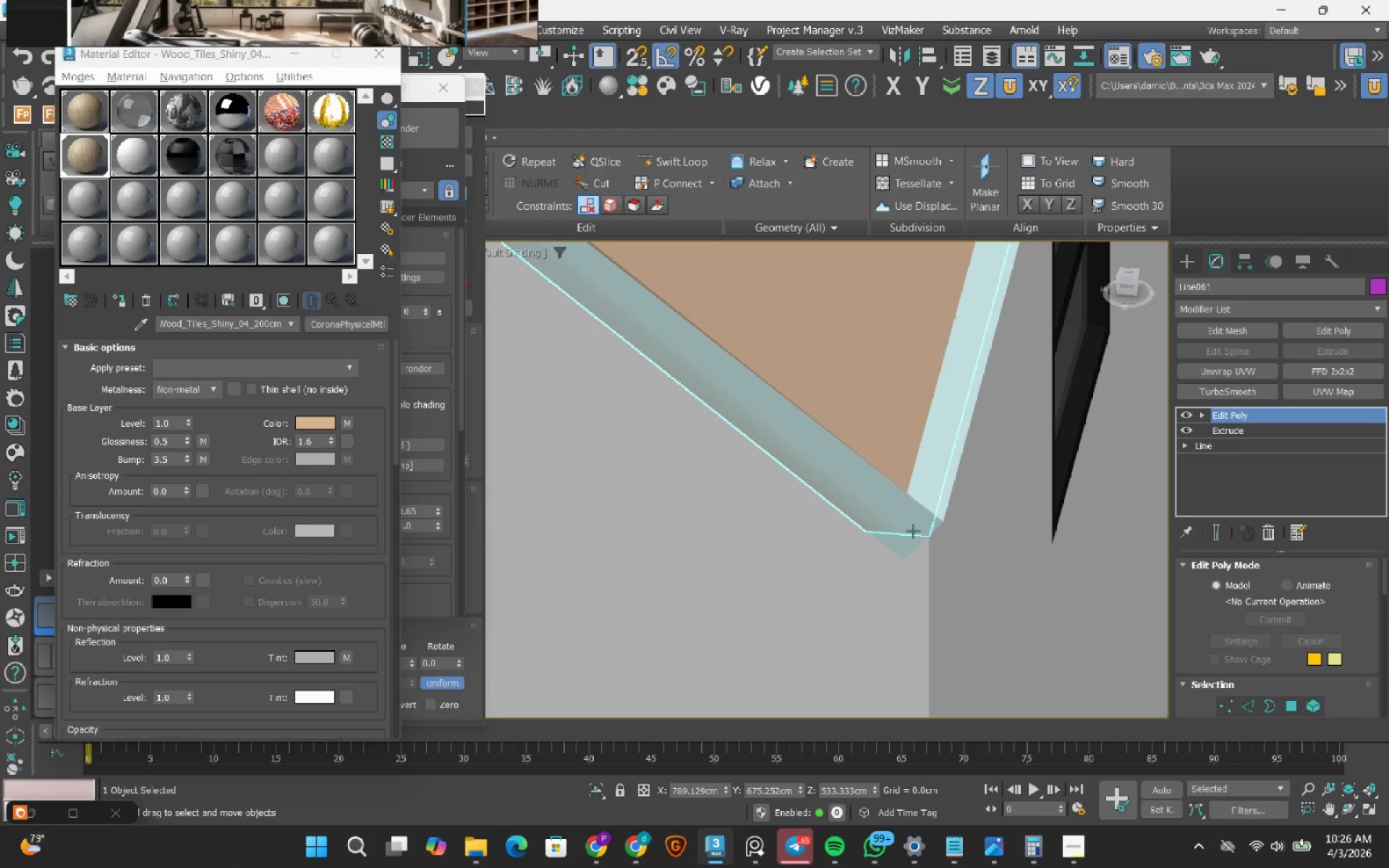 
left_click([940, 521])
 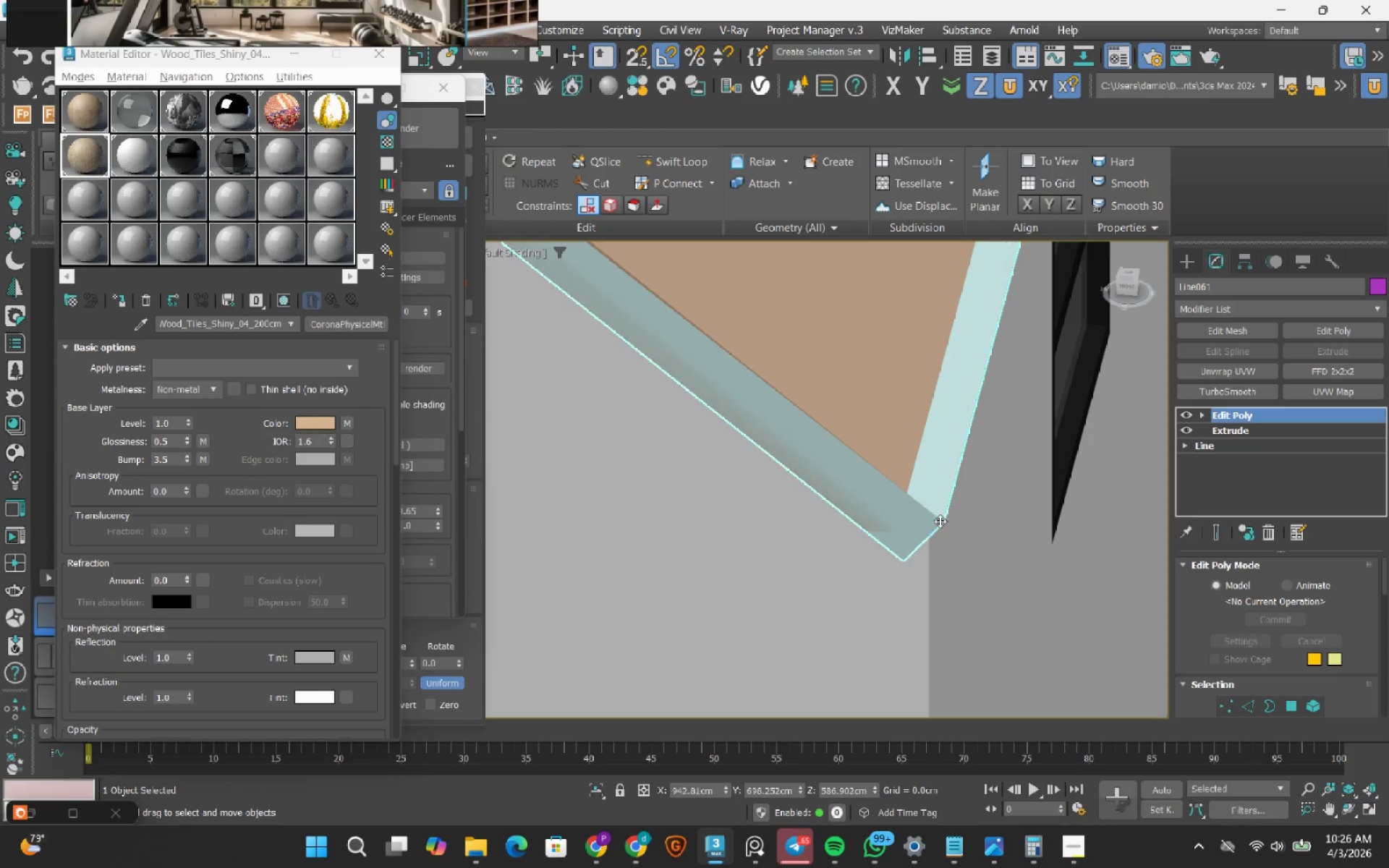 
scroll: coordinate [940, 521], scroll_direction: down, amount: 6.0
 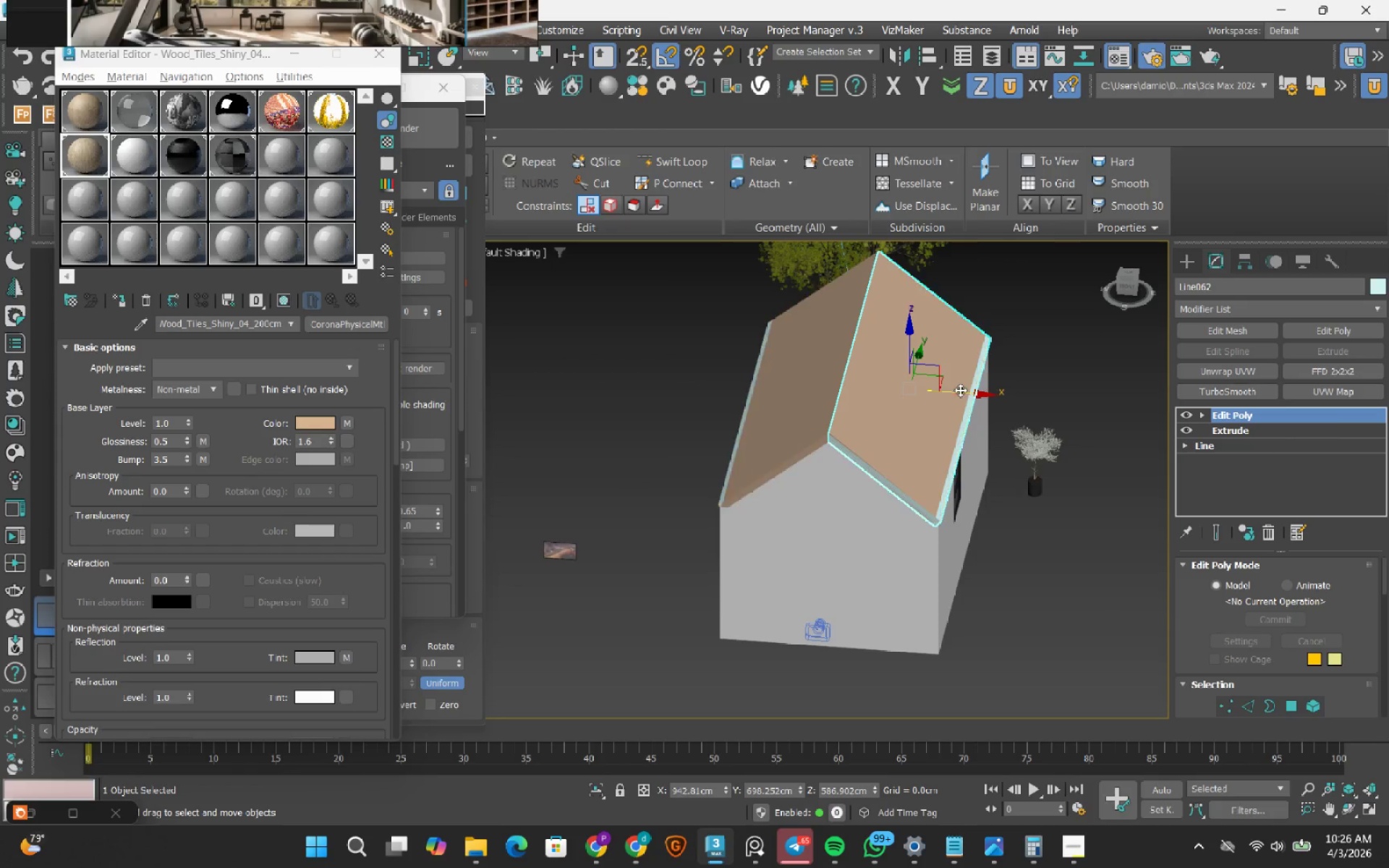 
left_click_drag(start_coordinate=[960, 390], to_coordinate=[1133, 420])
 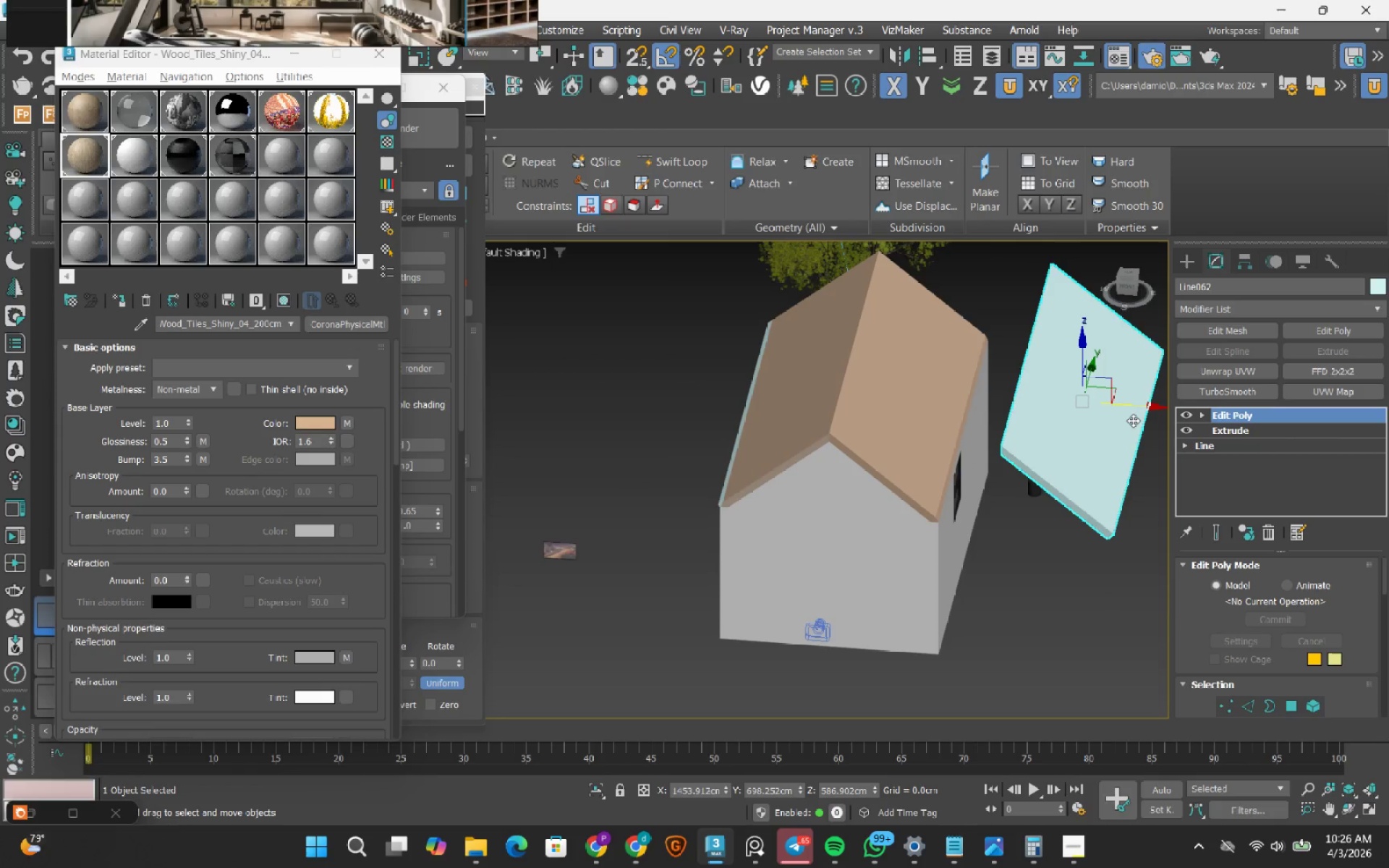 
key(Delete)
 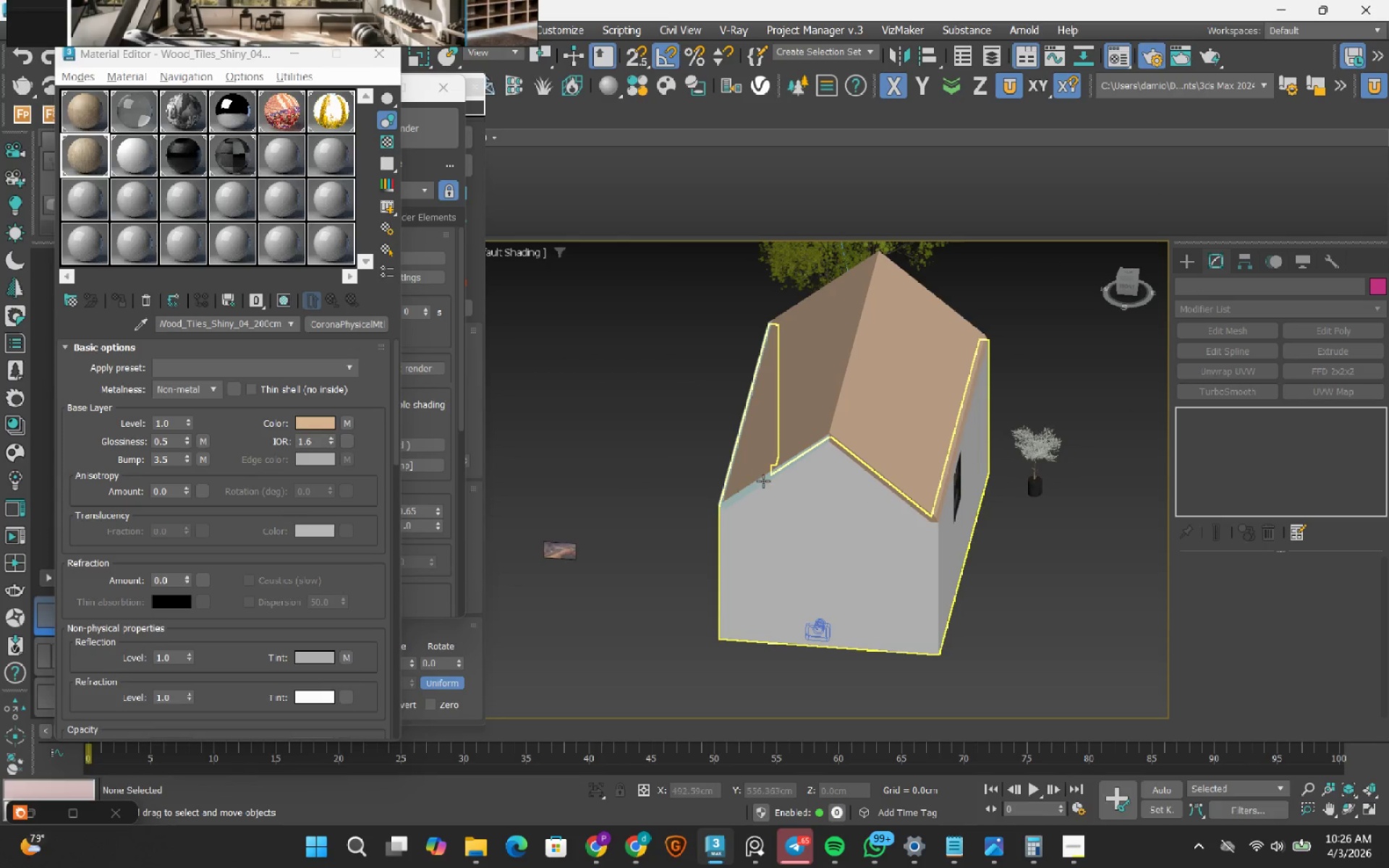 
scroll: coordinate [731, 524], scroll_direction: up, amount: 4.0
 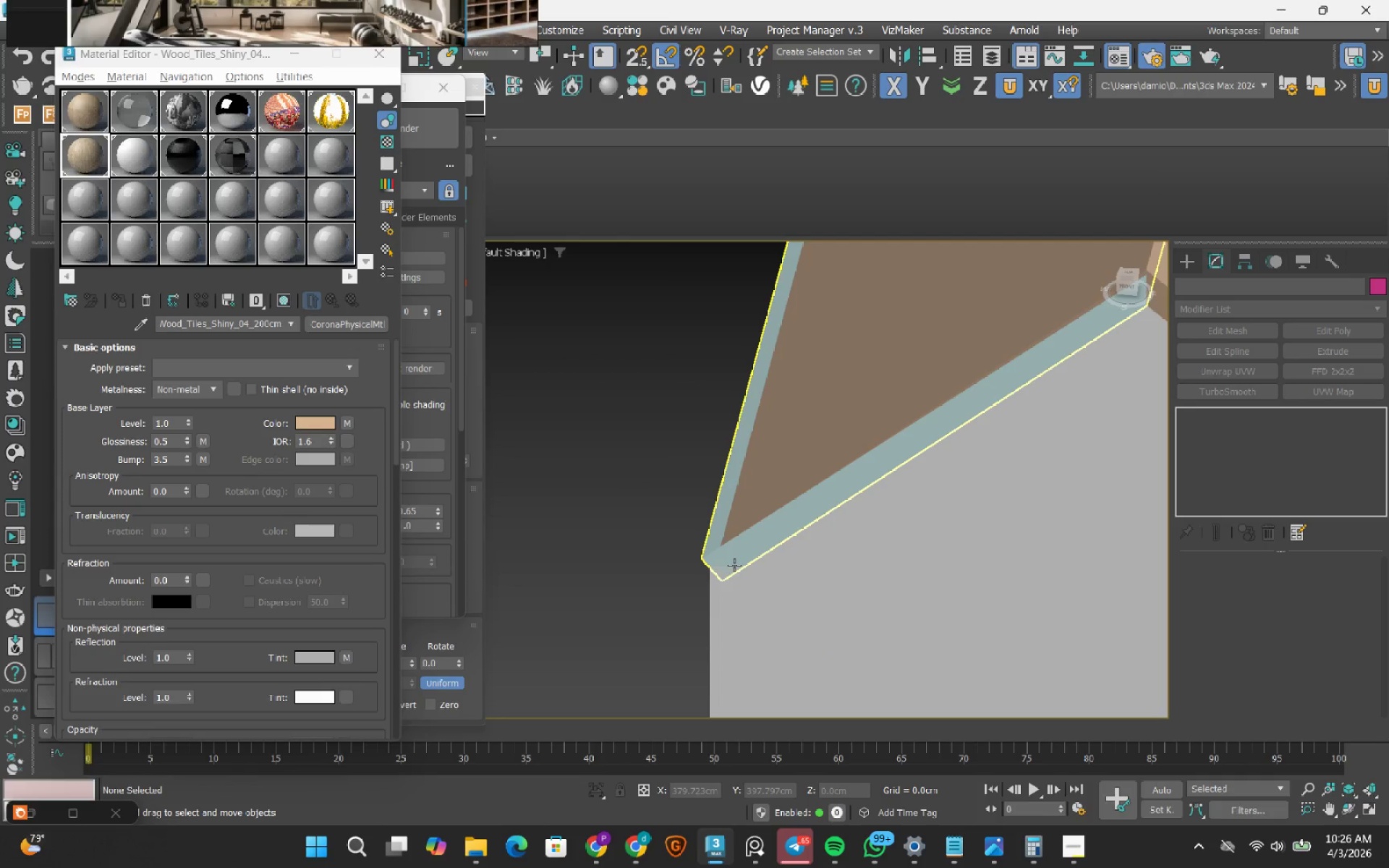 
left_click([734, 565])
 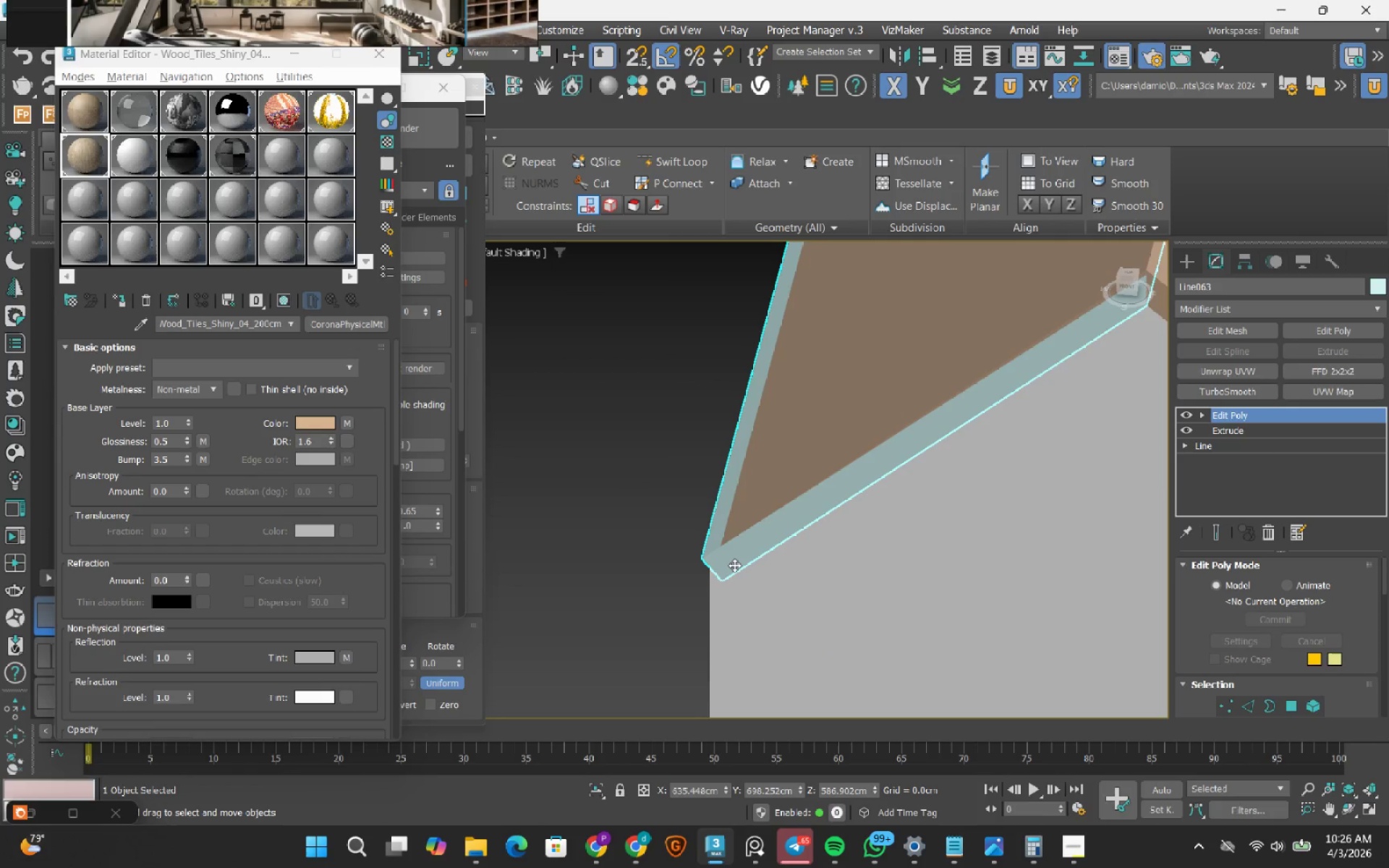 
scroll: coordinate [734, 565], scroll_direction: down, amount: 2.0
 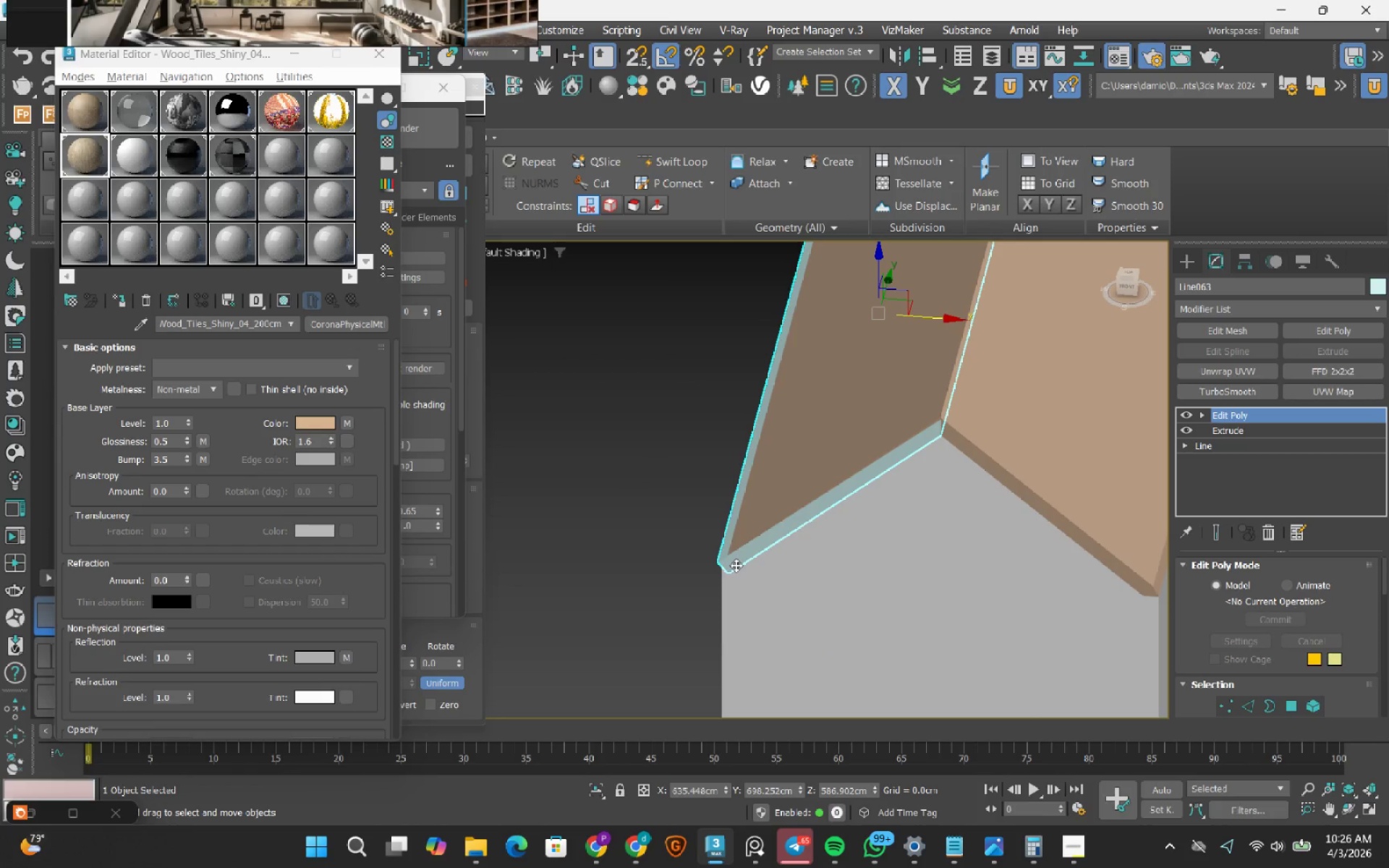 
key(Delete)
 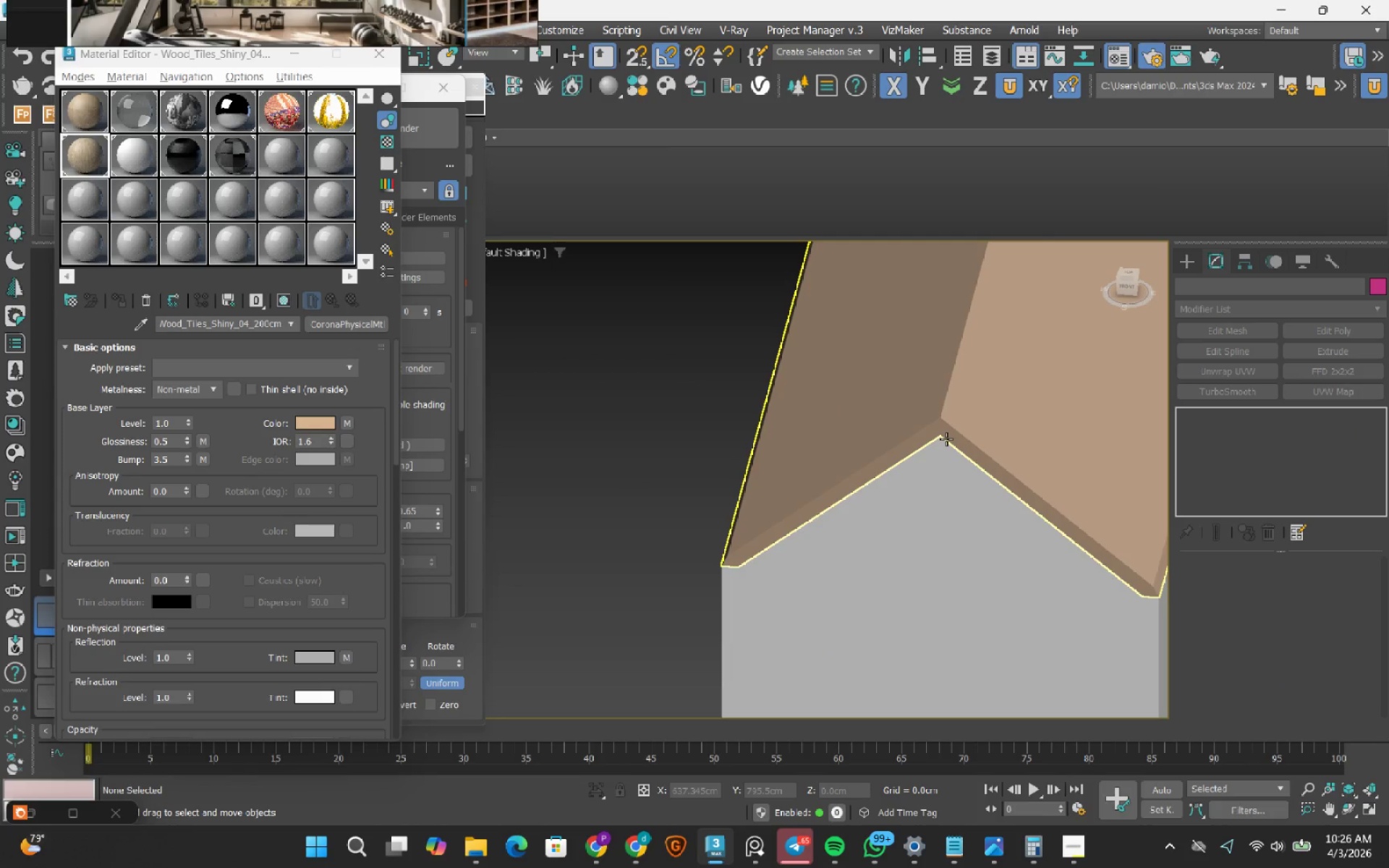 
scroll: coordinate [946, 435], scroll_direction: up, amount: 3.0
 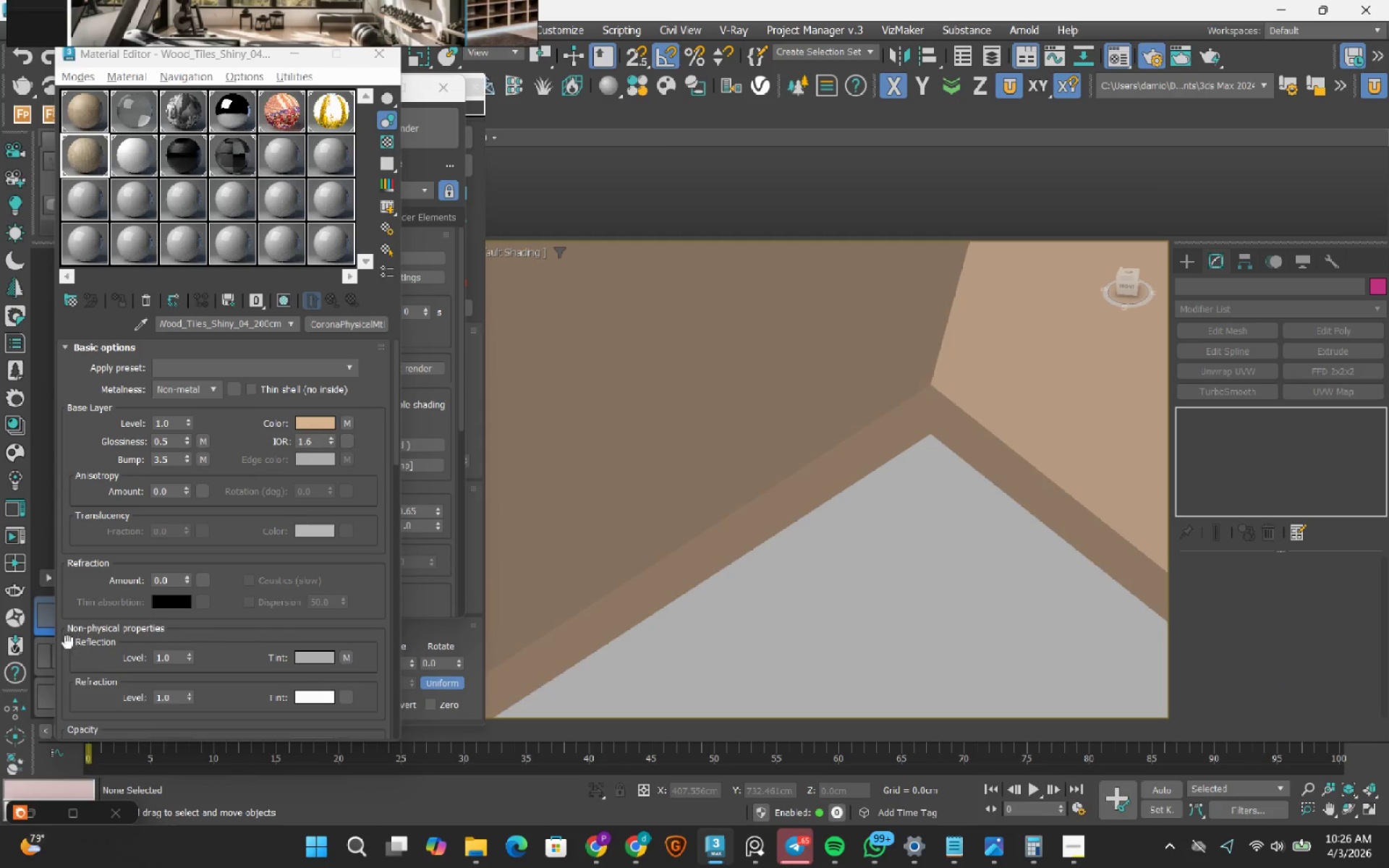 
left_click([48, 658])
 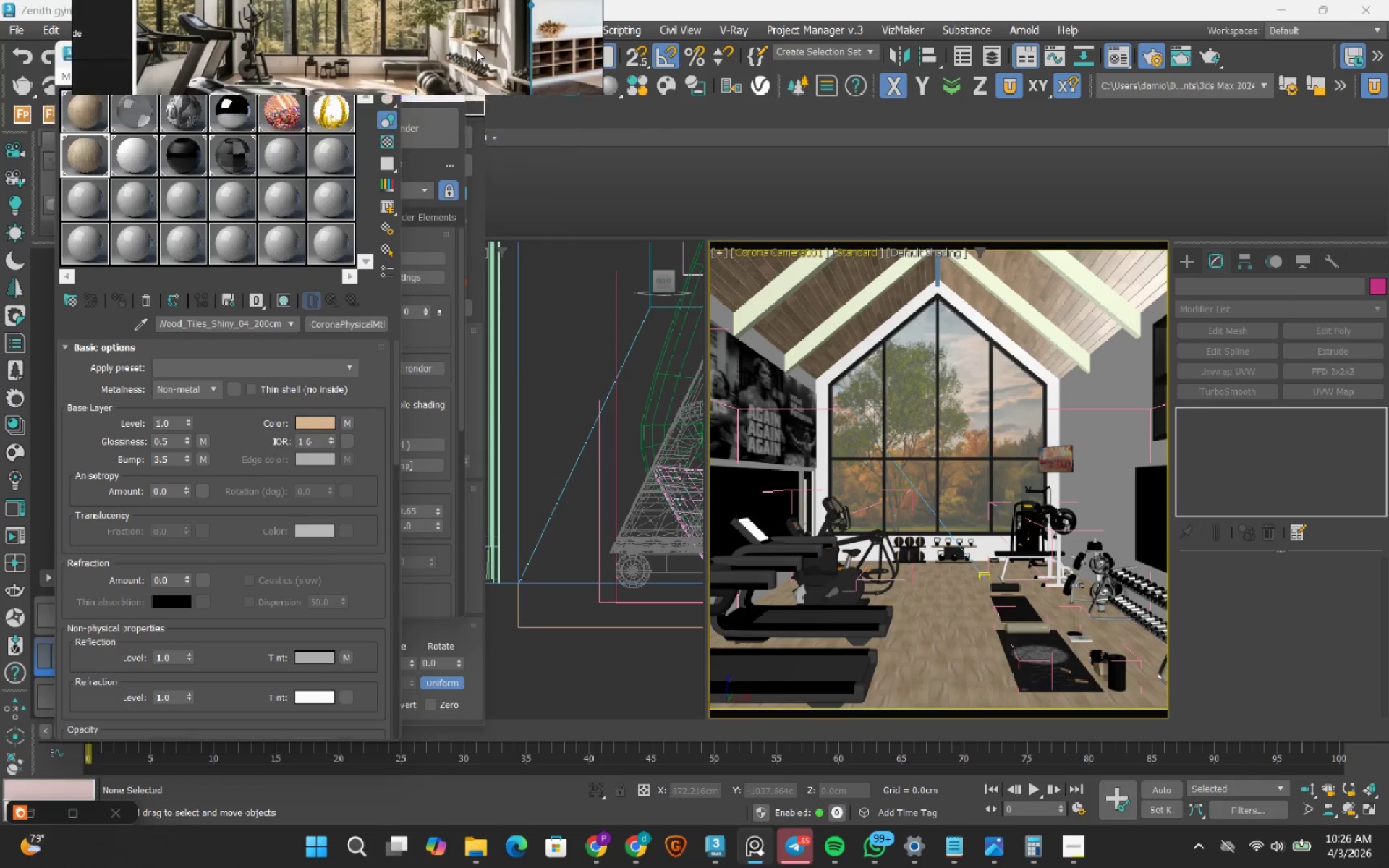 
wait(6.74)
 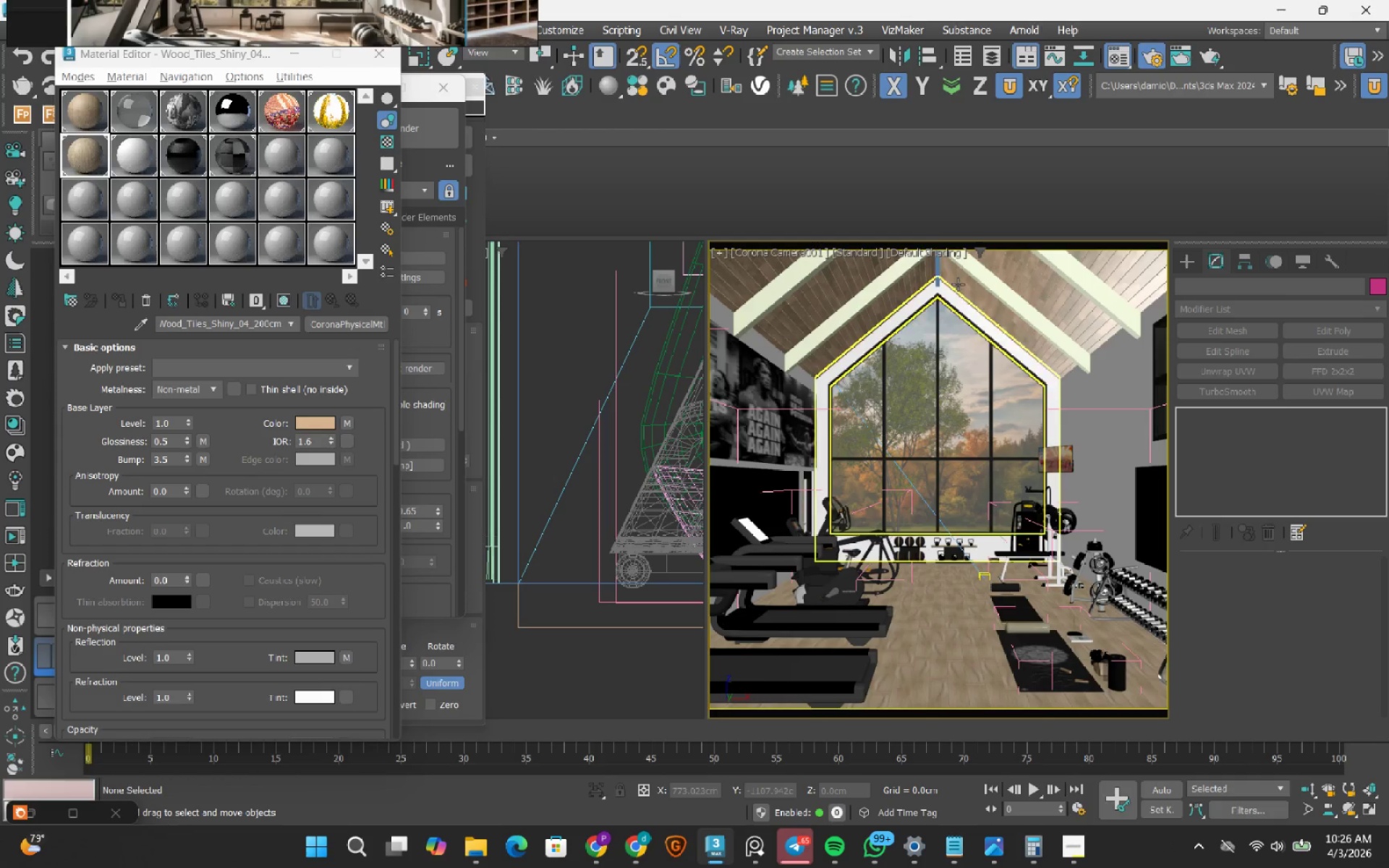 
left_click([292, 169])
 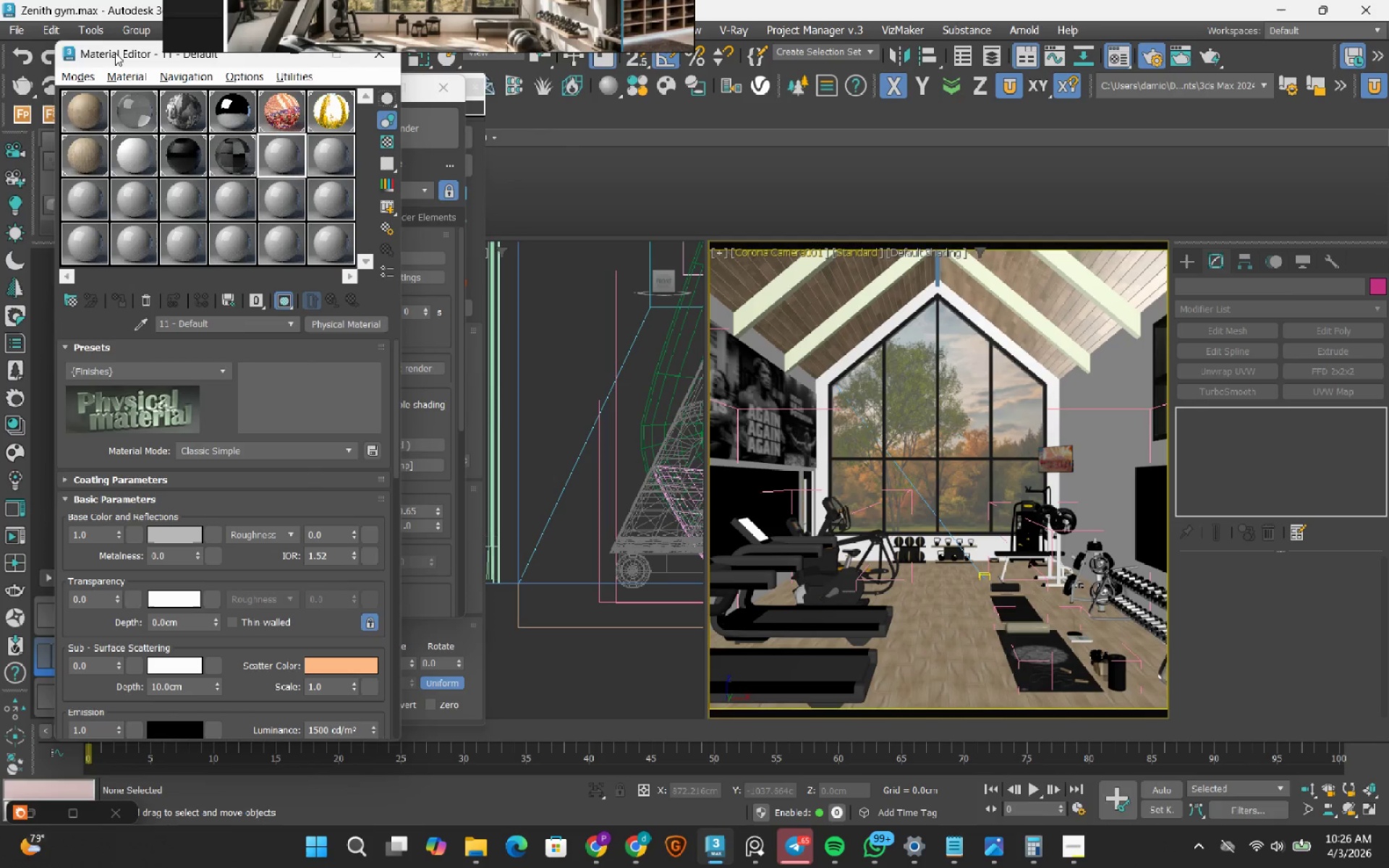 
left_click_drag(start_coordinate=[115, 53], to_coordinate=[254, 77])
 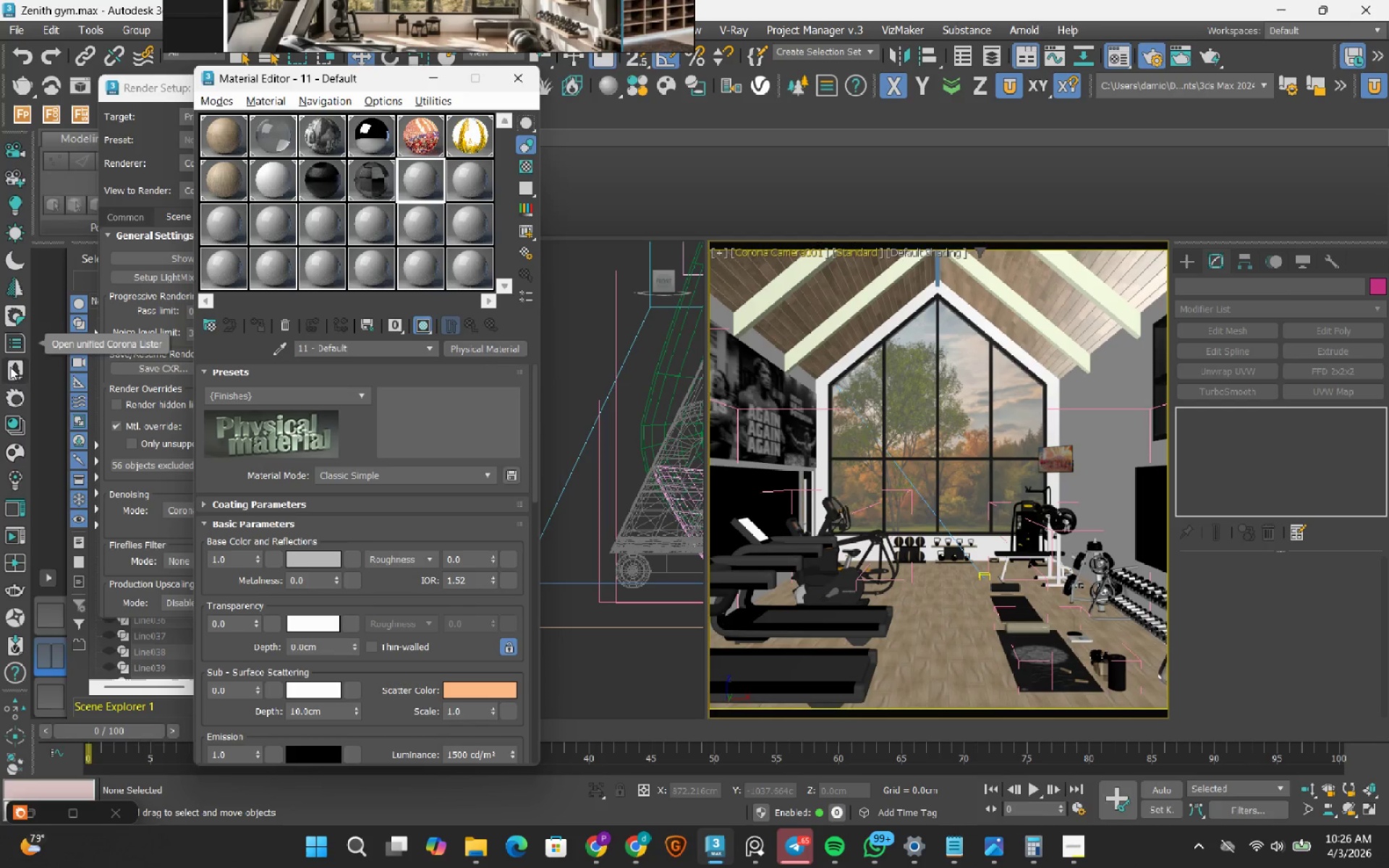 
wait(5.86)
 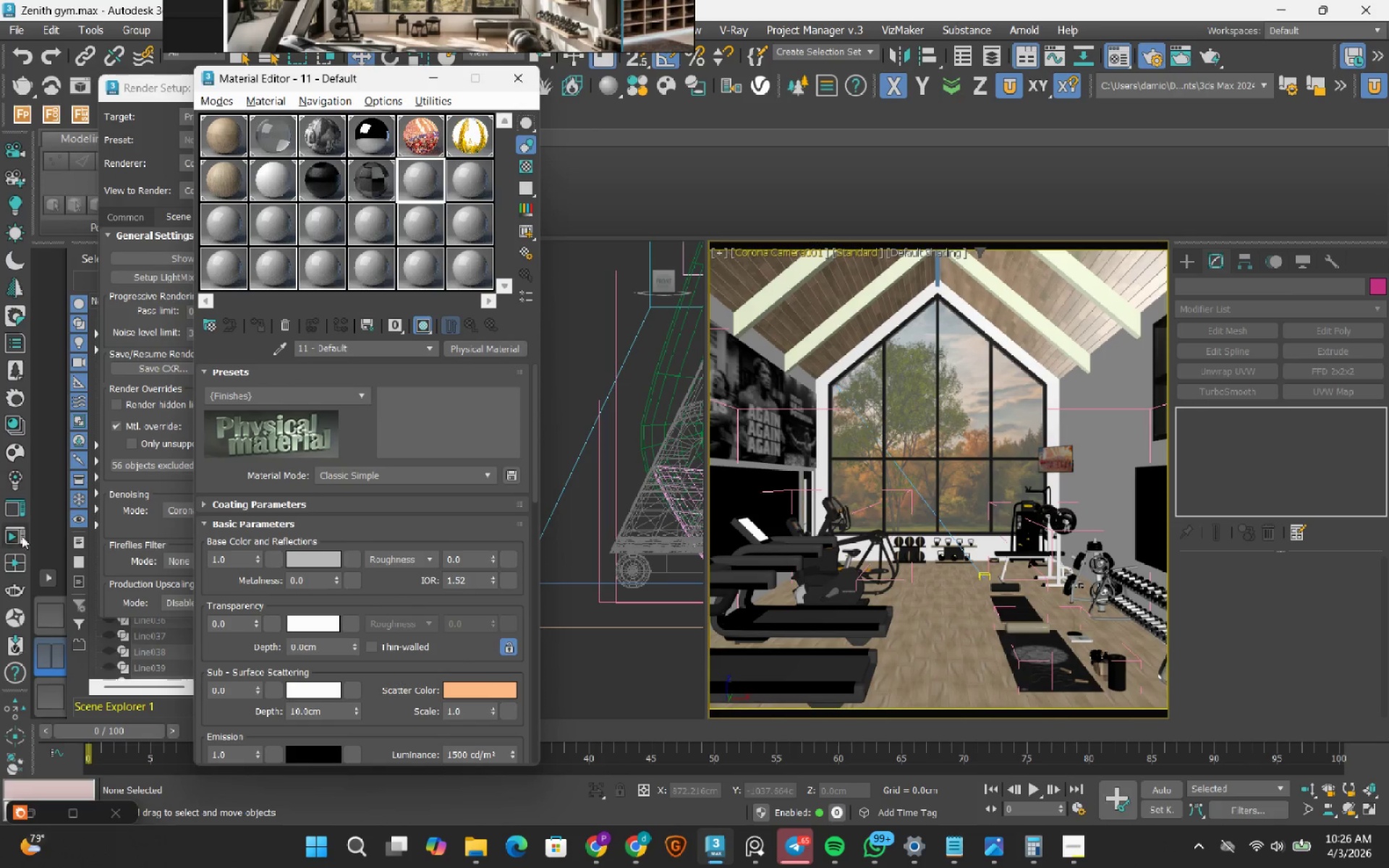 
left_click([11, 35])
 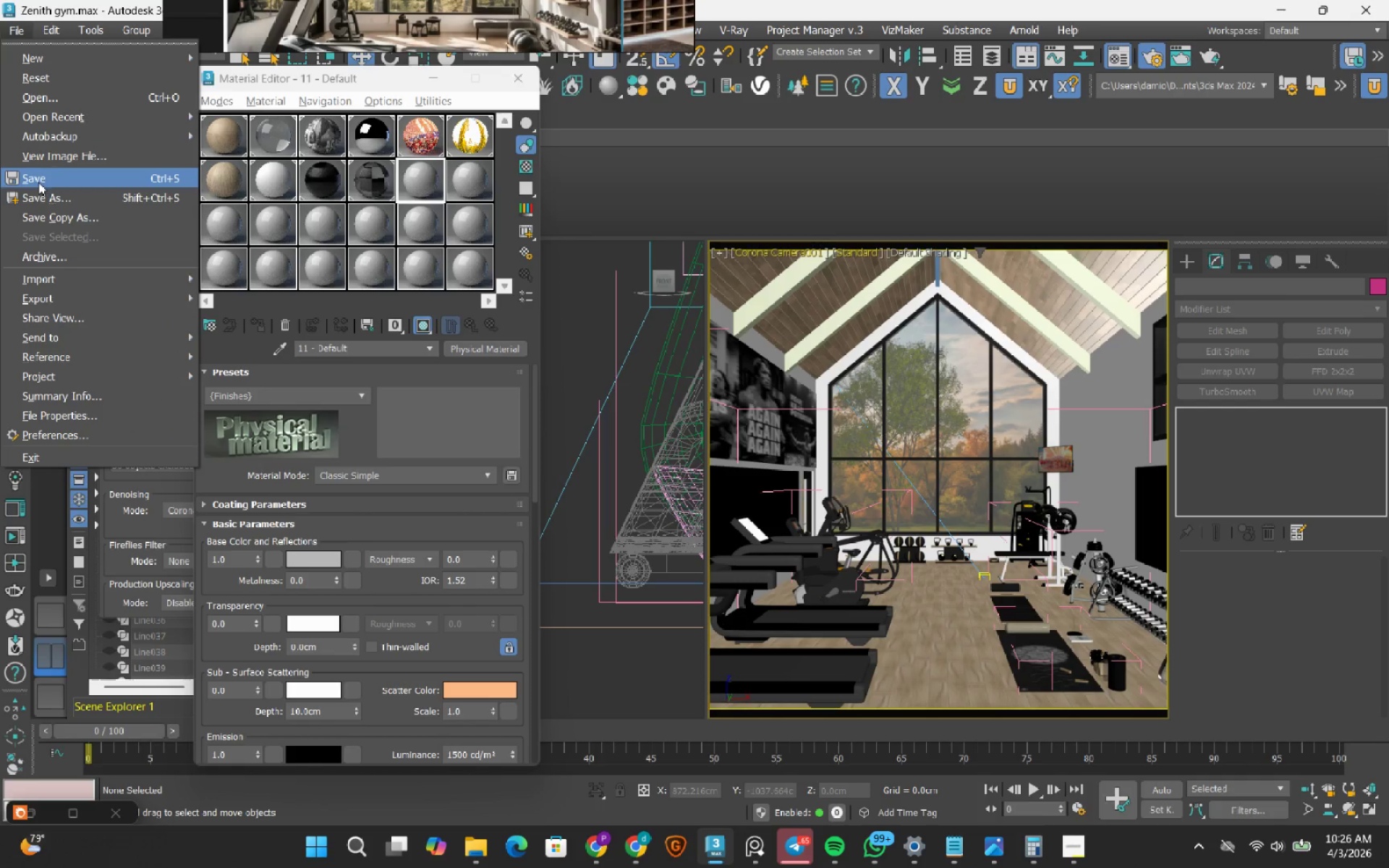 
left_click([38, 182])
 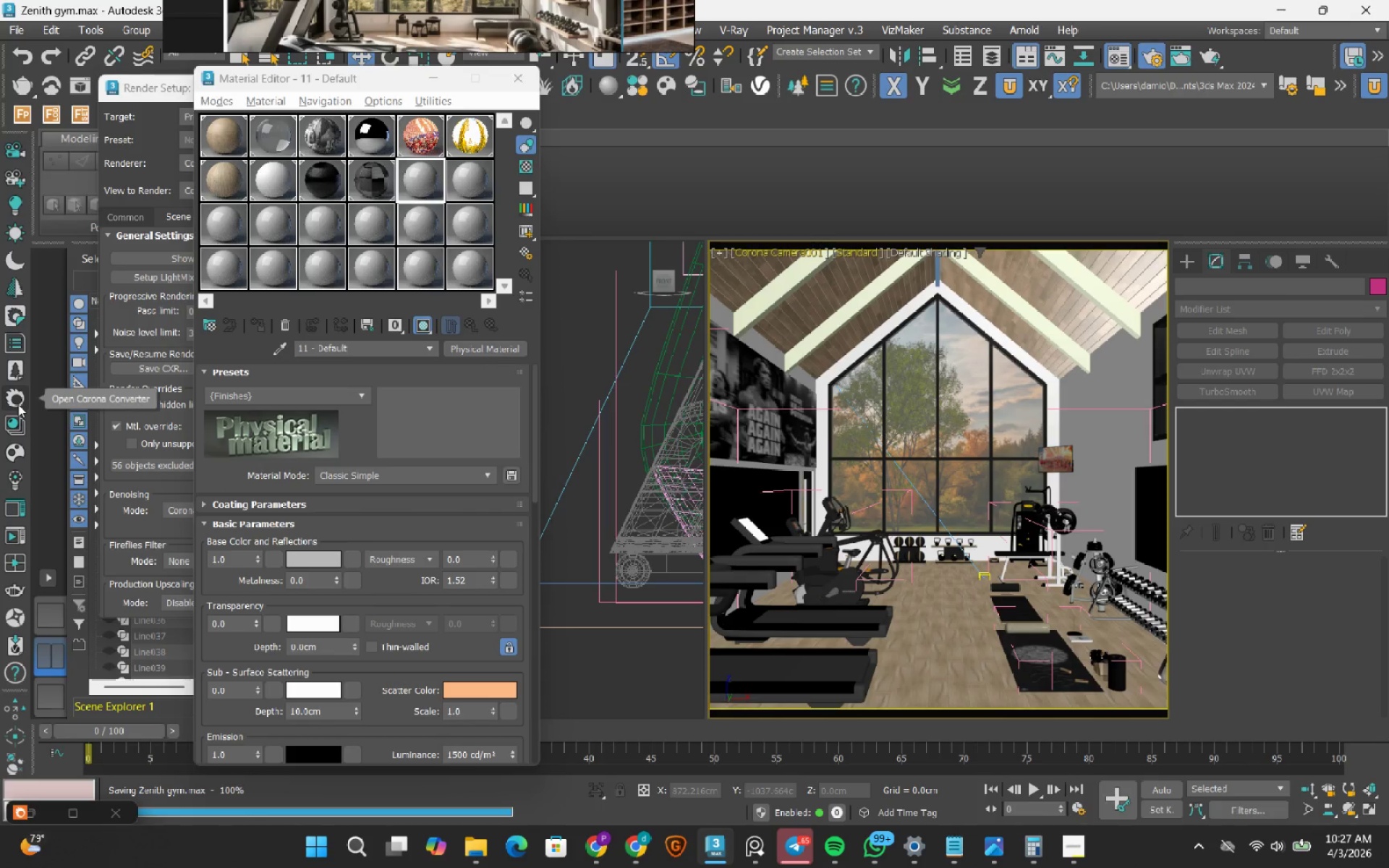 
wait(6.62)
 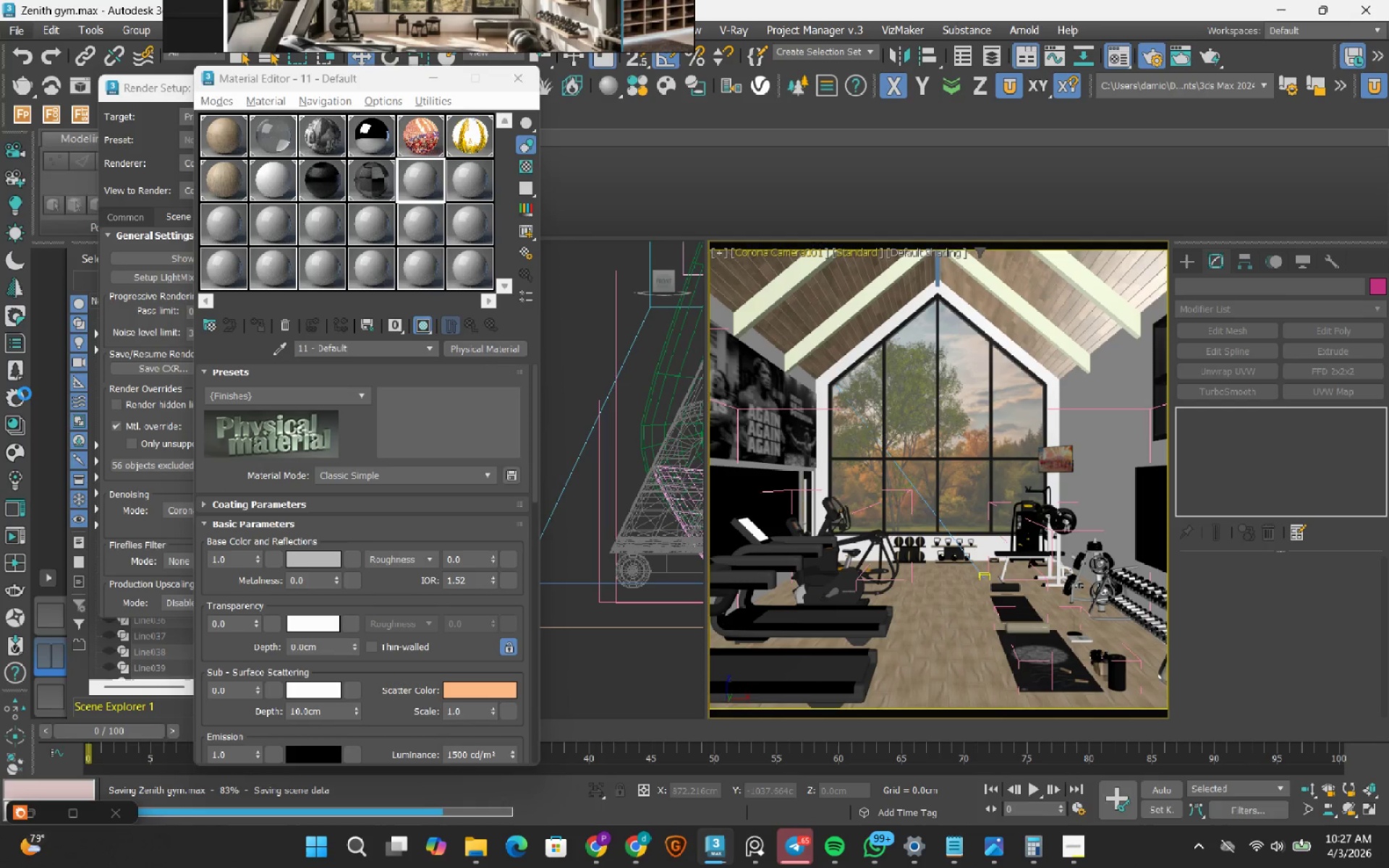 
left_click([20, 457])
 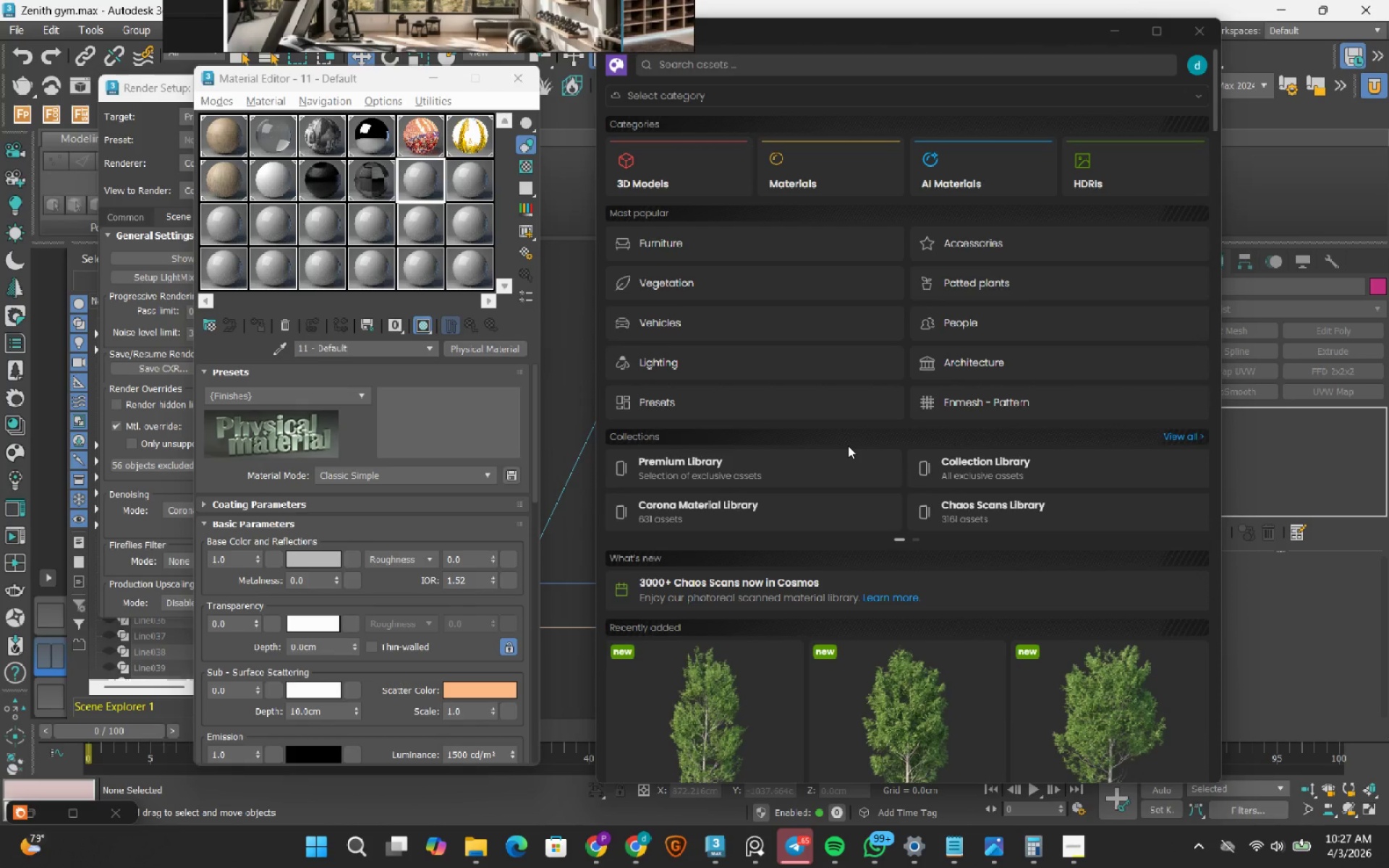 
wait(12.72)
 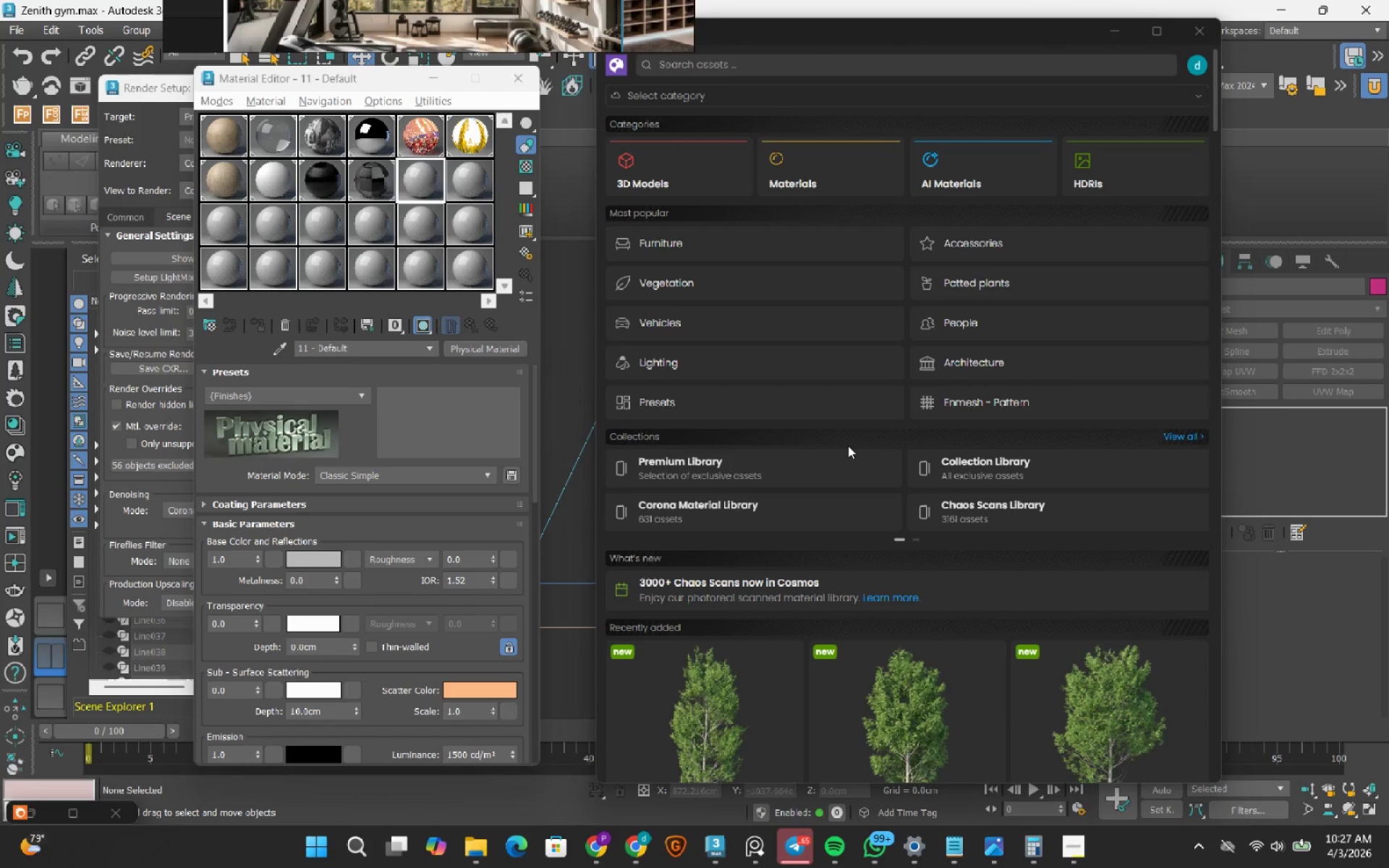 
left_click([822, 164])
 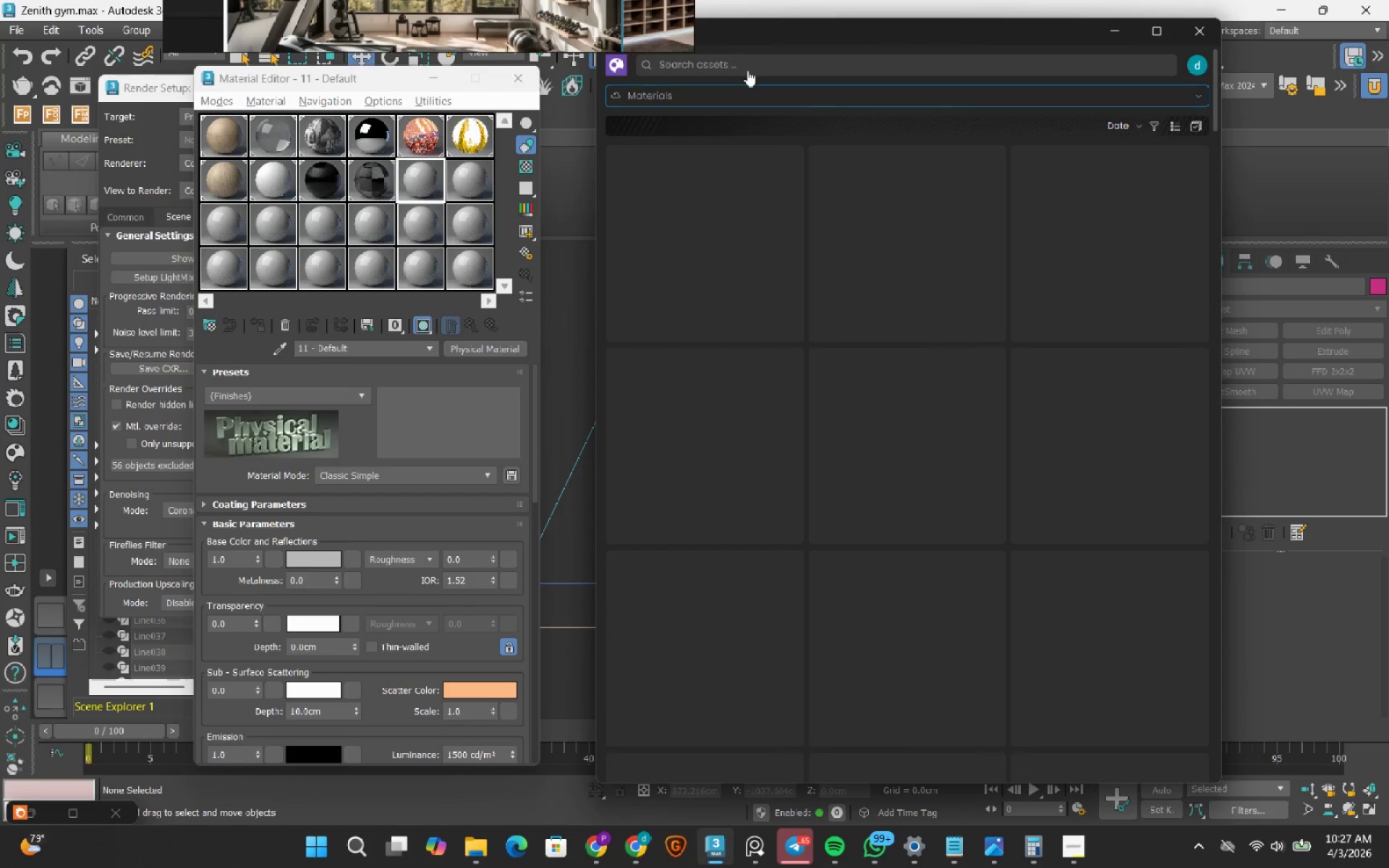 
left_click([746, 61])
 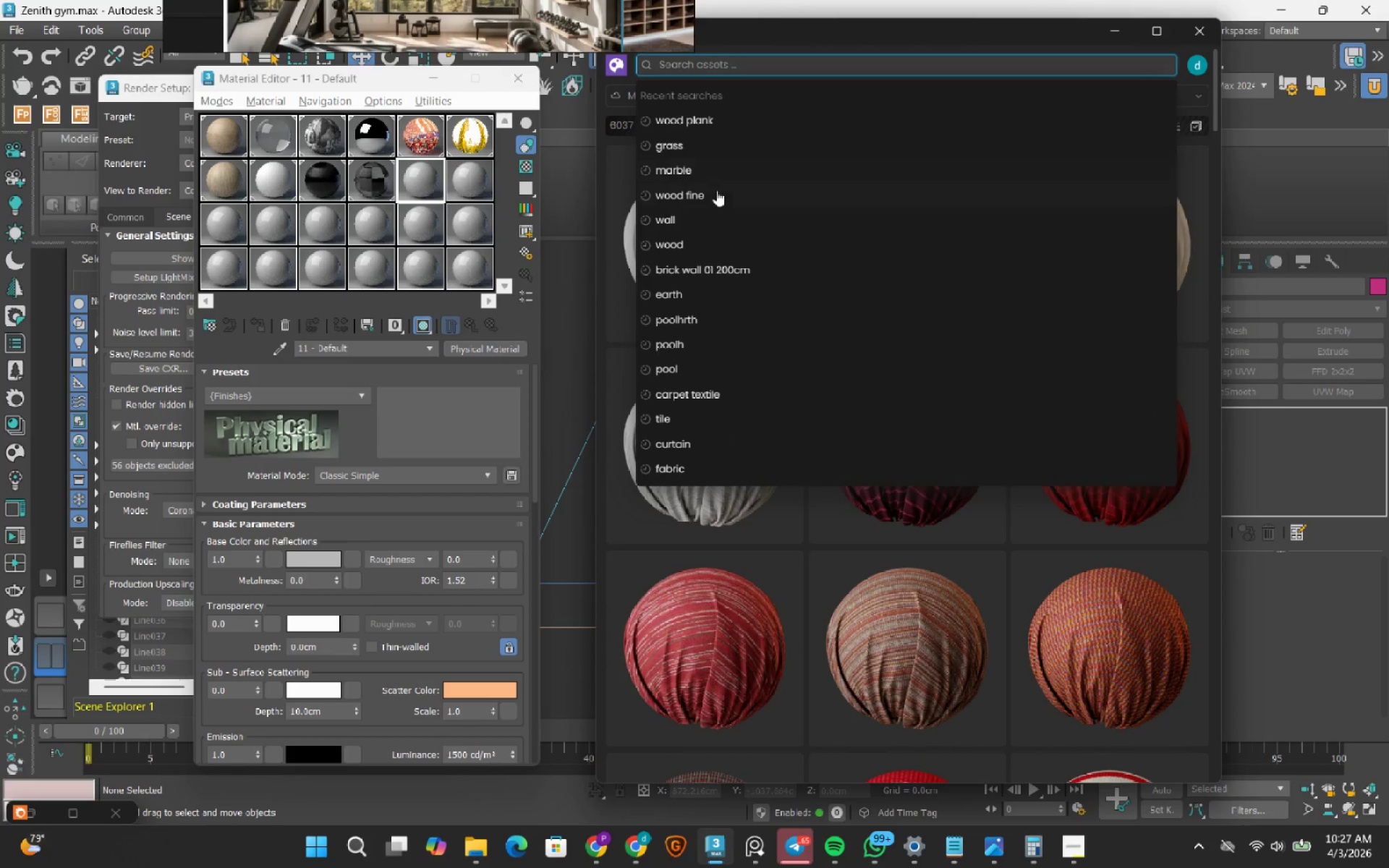 
left_click([716, 190])
 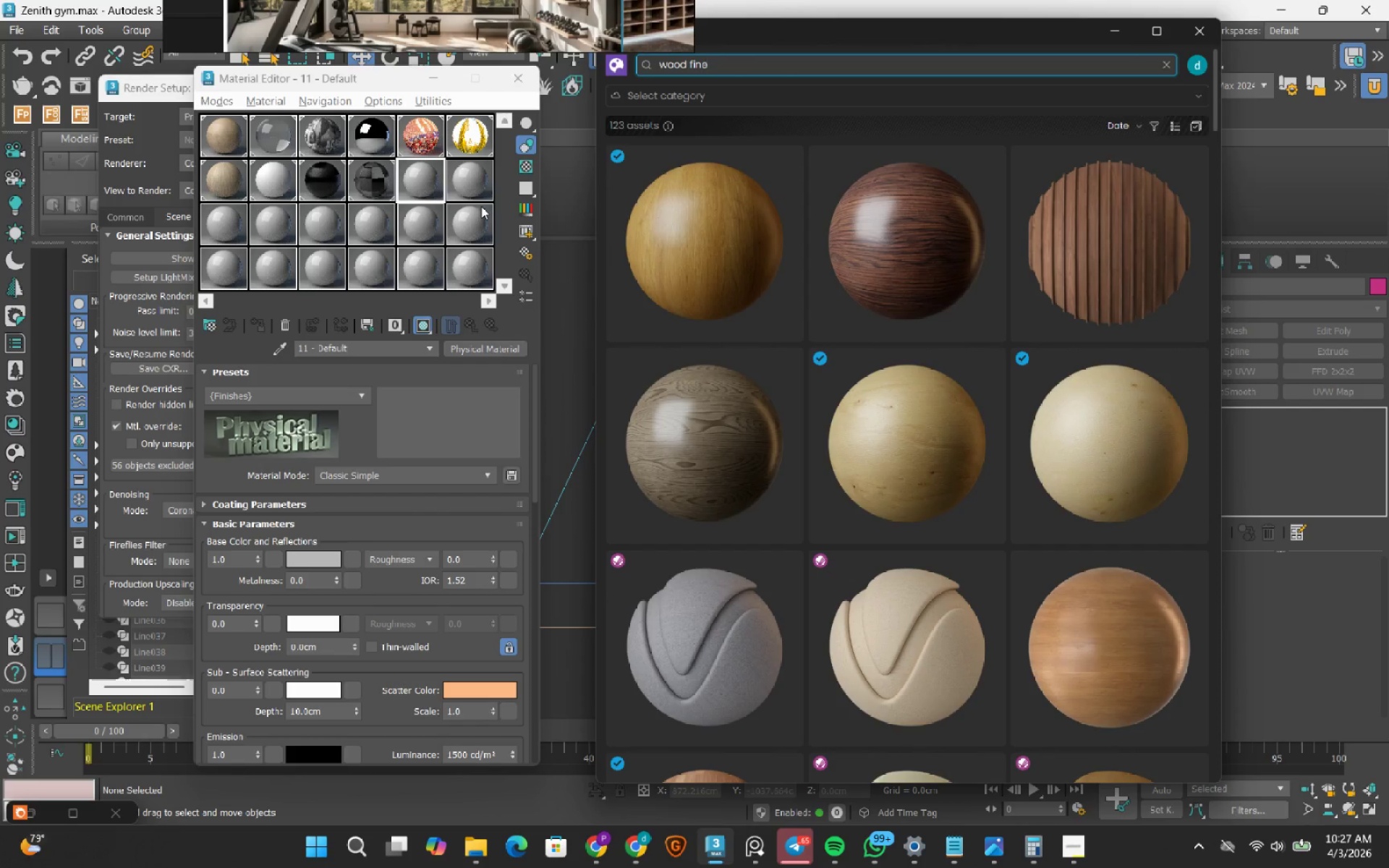 
wait(5.28)
 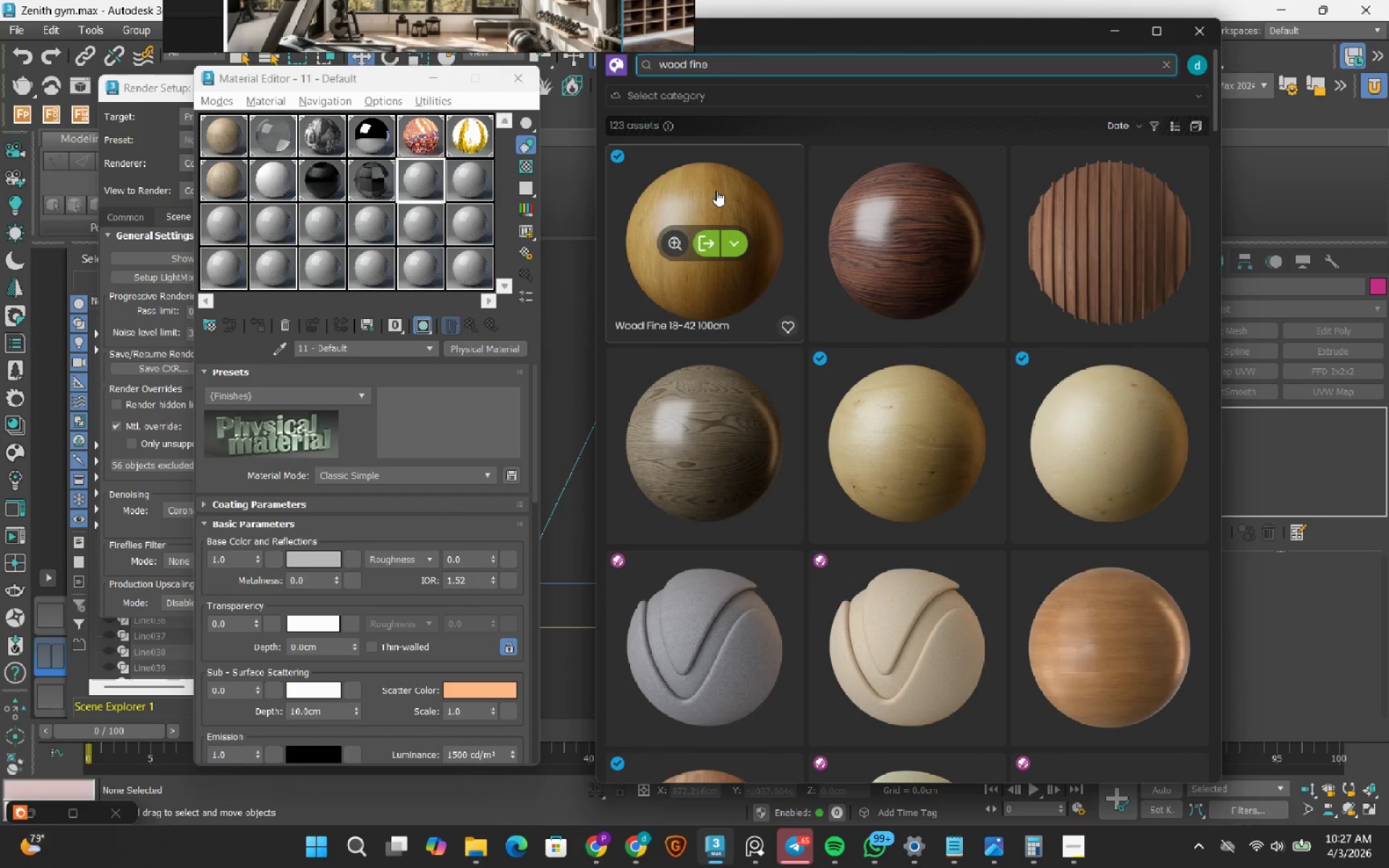 
left_click([708, 249])
 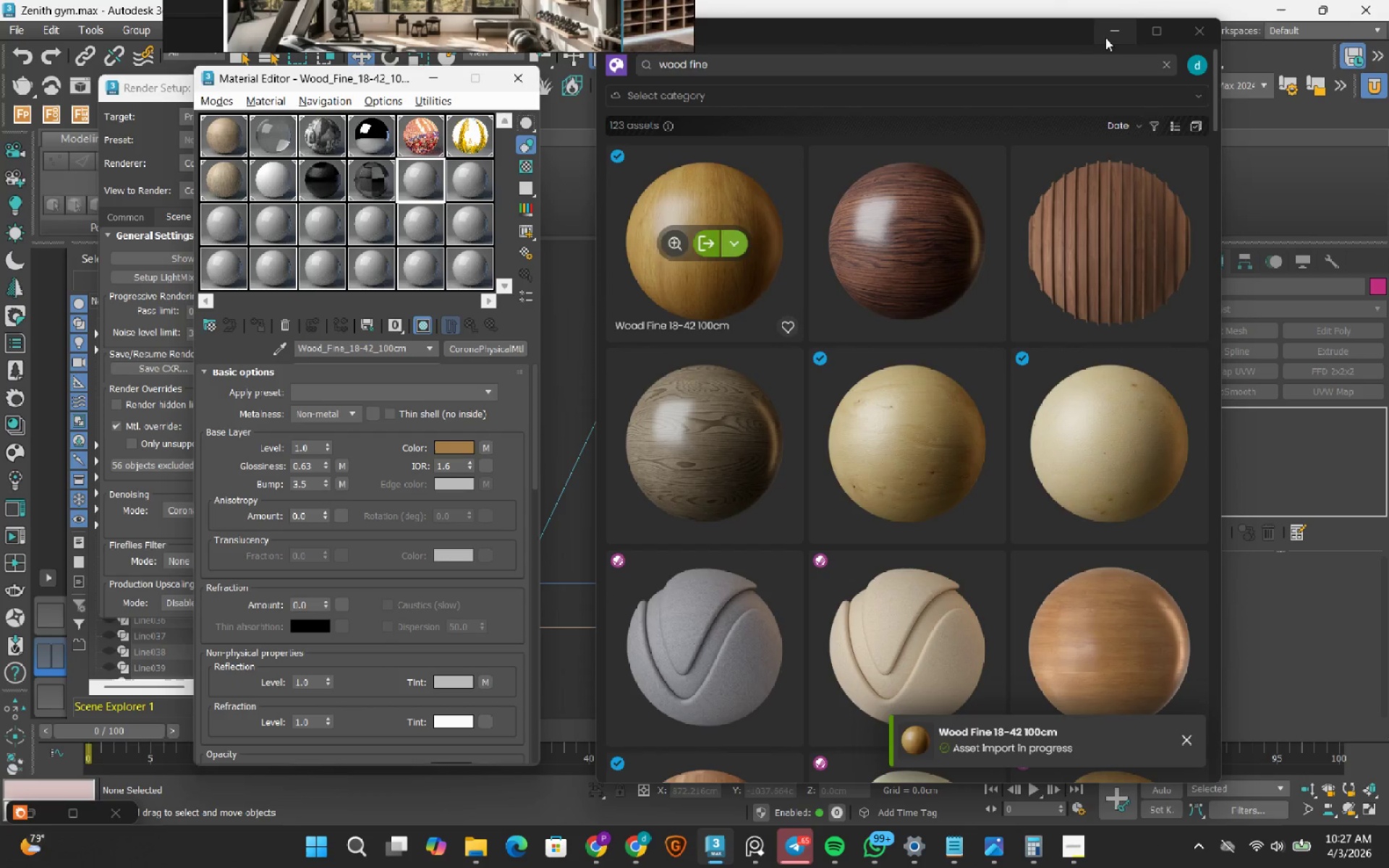 
left_click([1113, 28])
 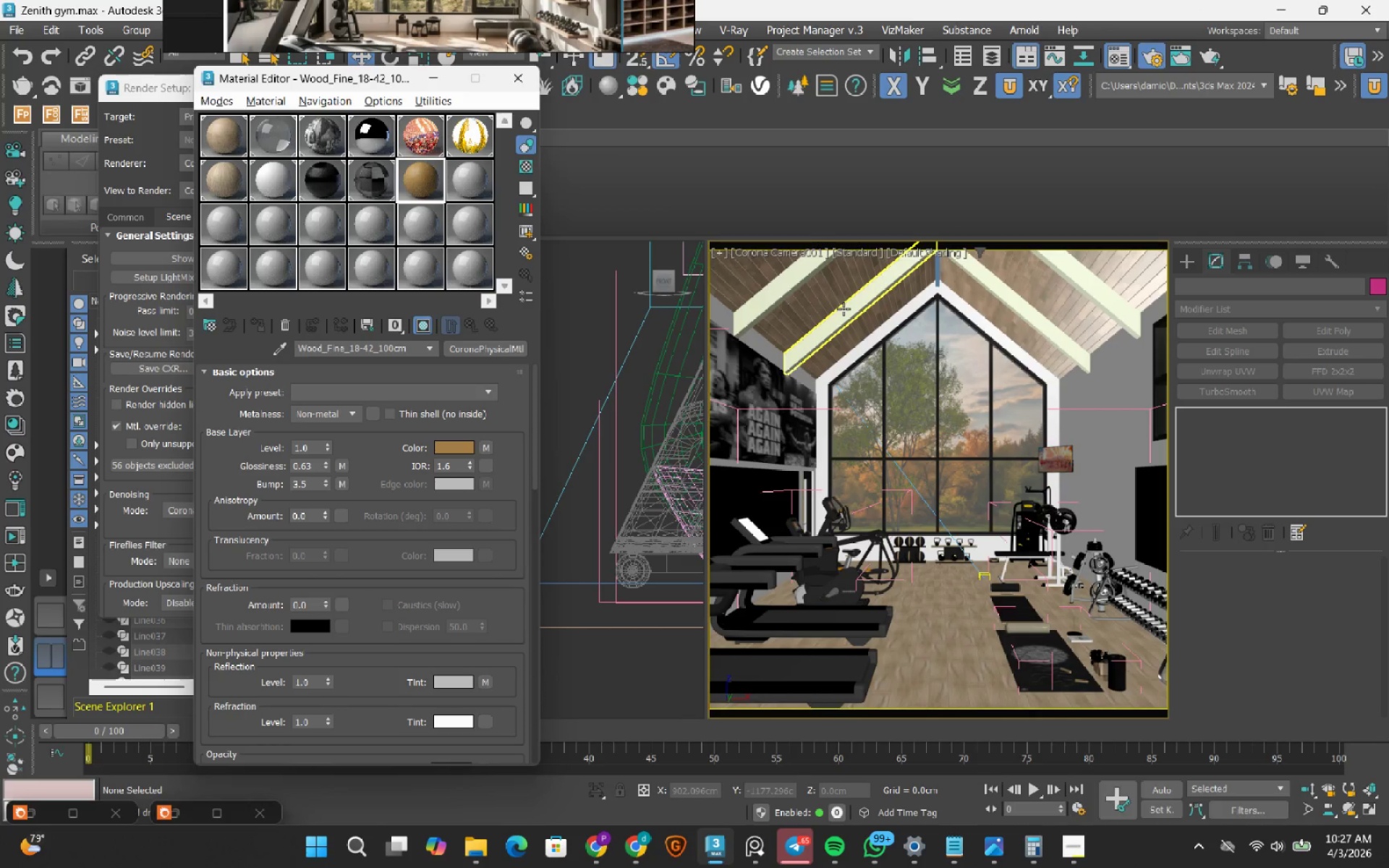 
left_click([844, 309])
 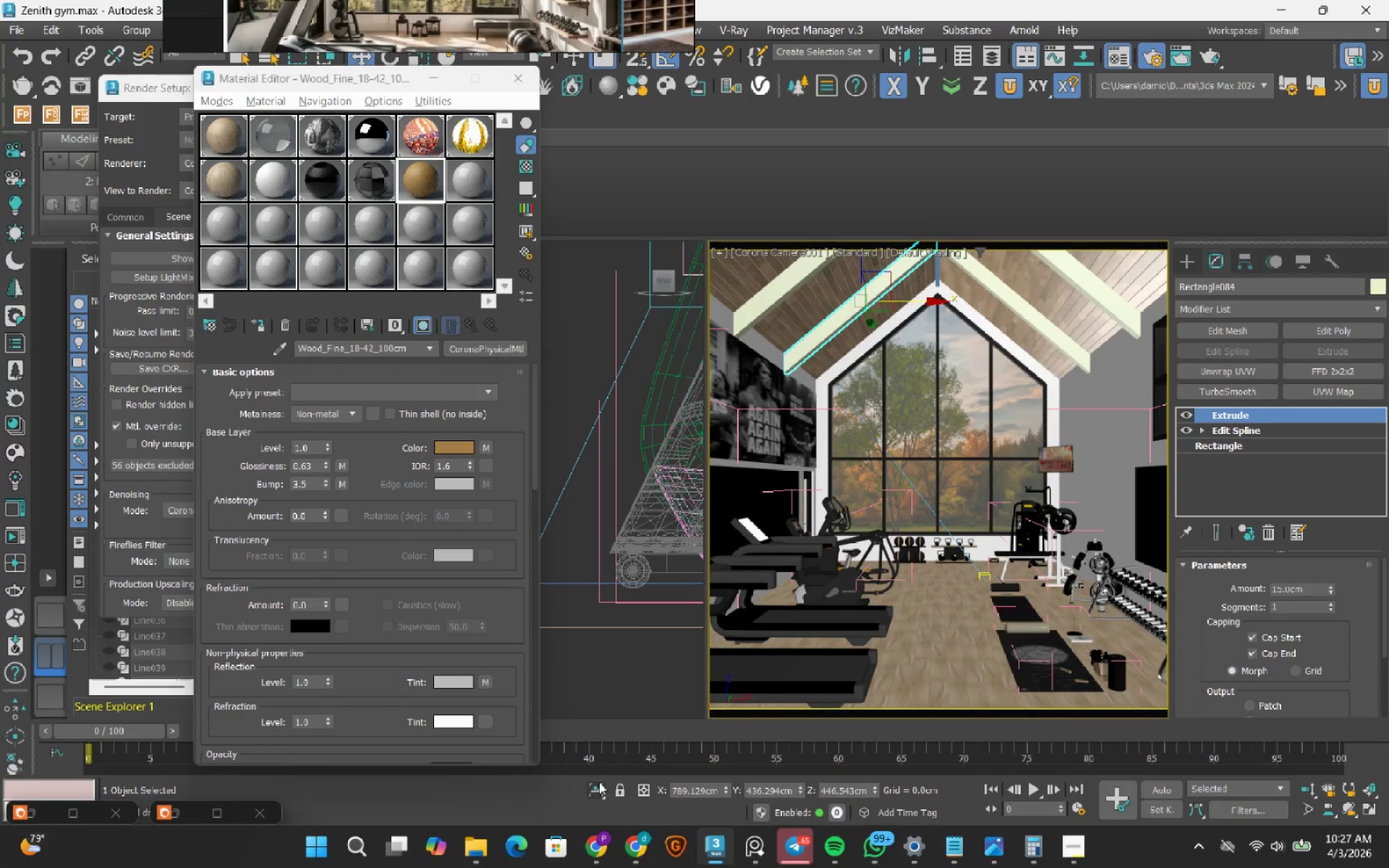 
left_click([600, 791])
 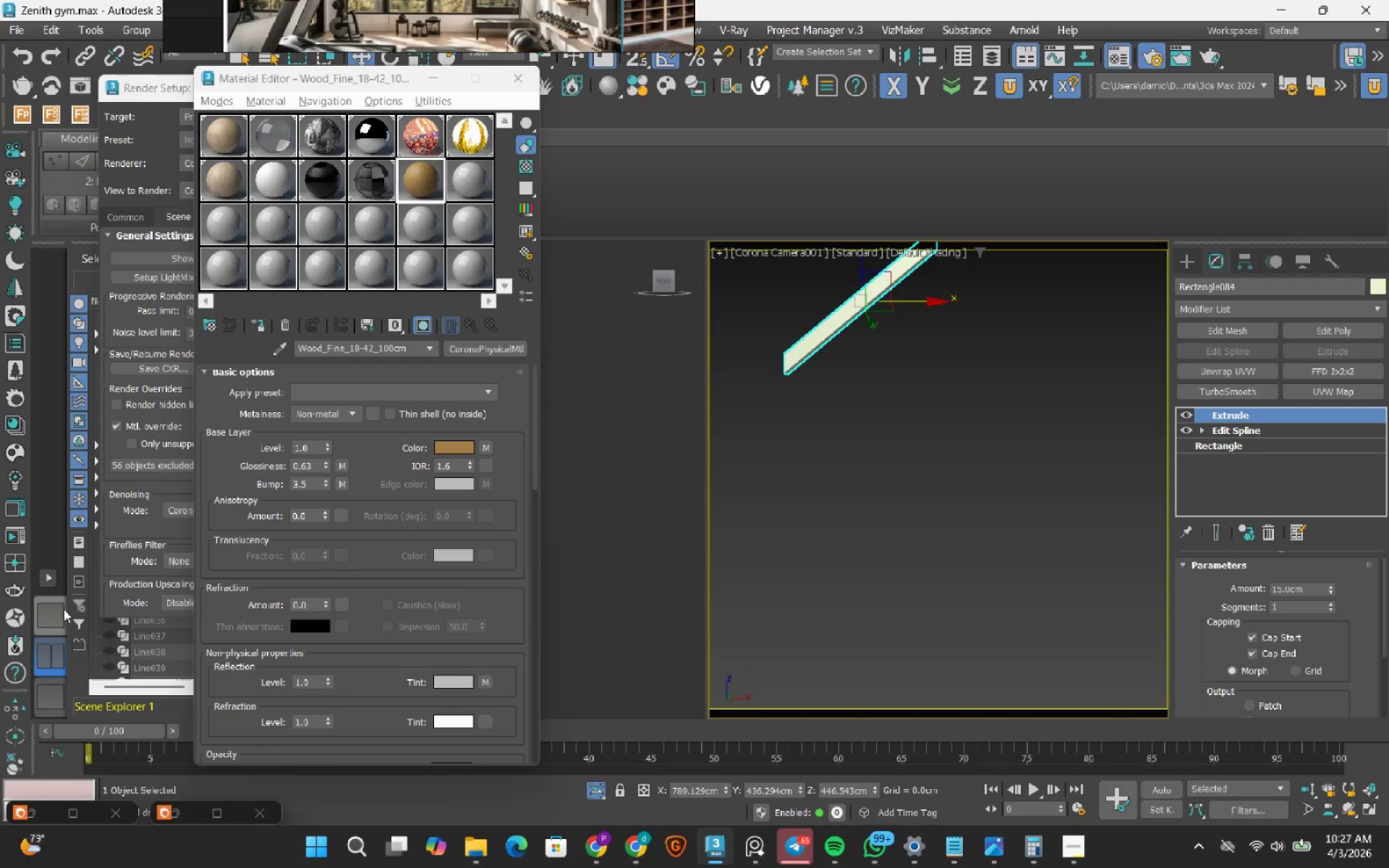 
left_click([53, 614])
 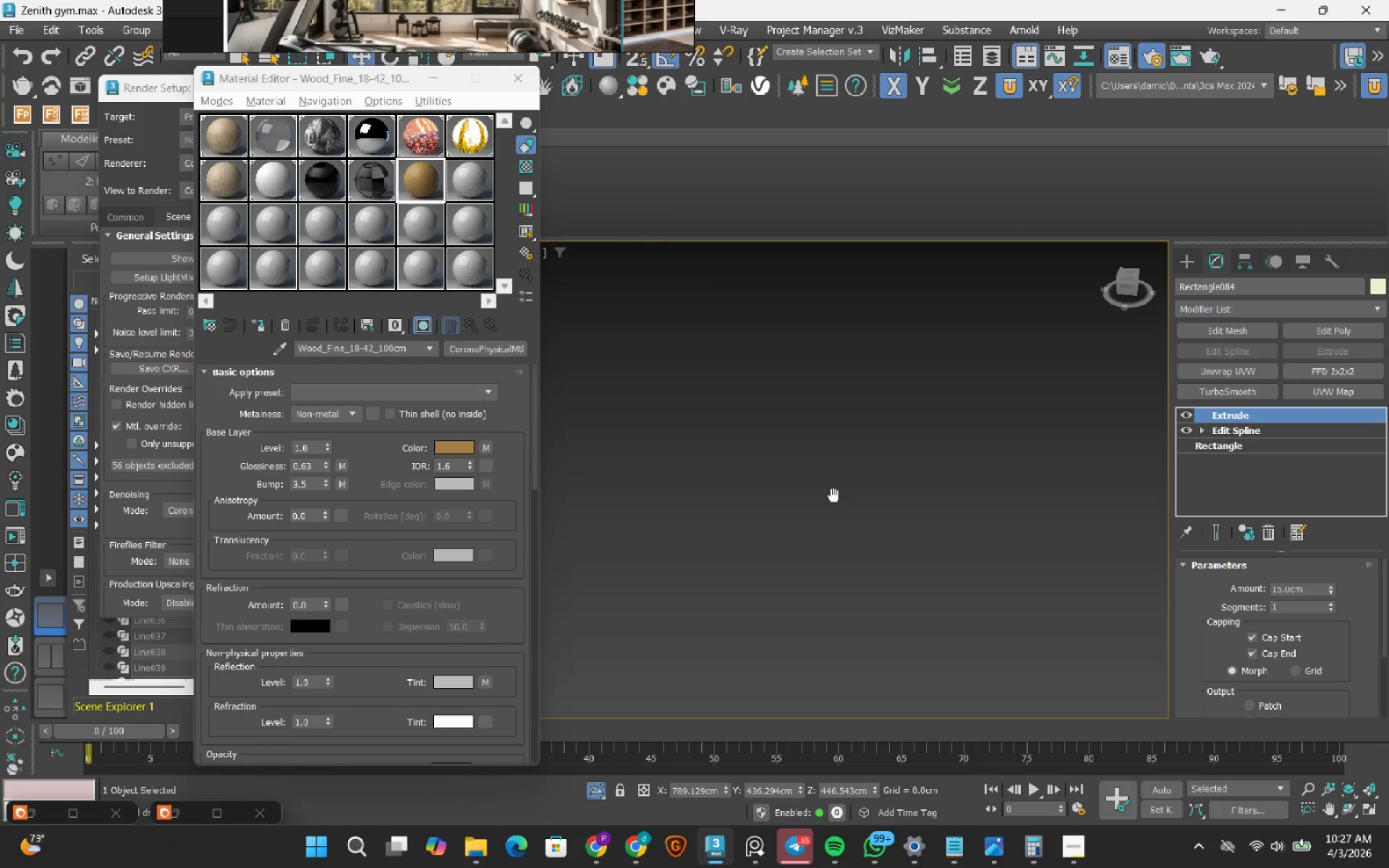 
scroll: coordinate [833, 495], scroll_direction: down, amount: 3.0
 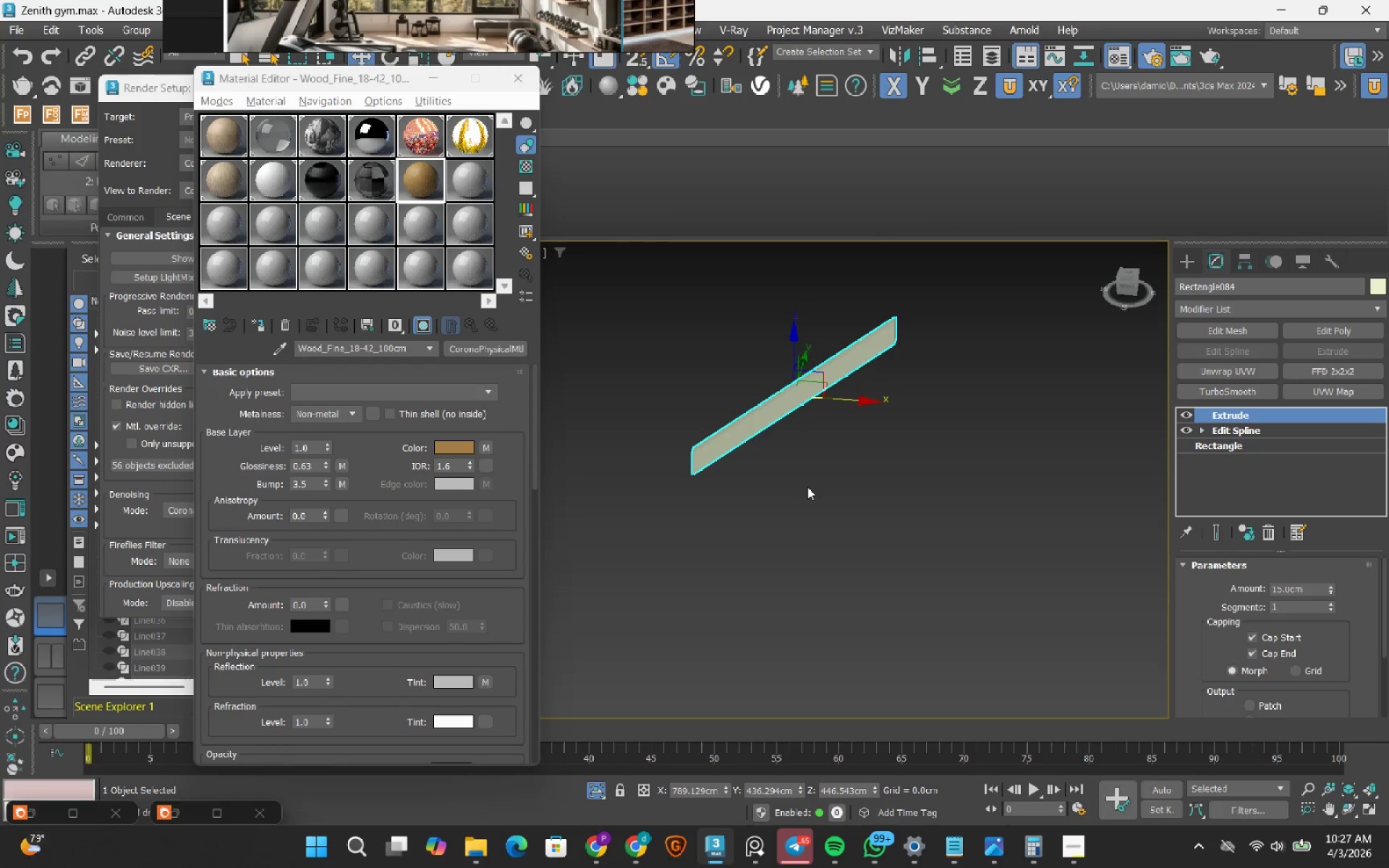 
hold_key(key=AltRight, duration=0.55)
 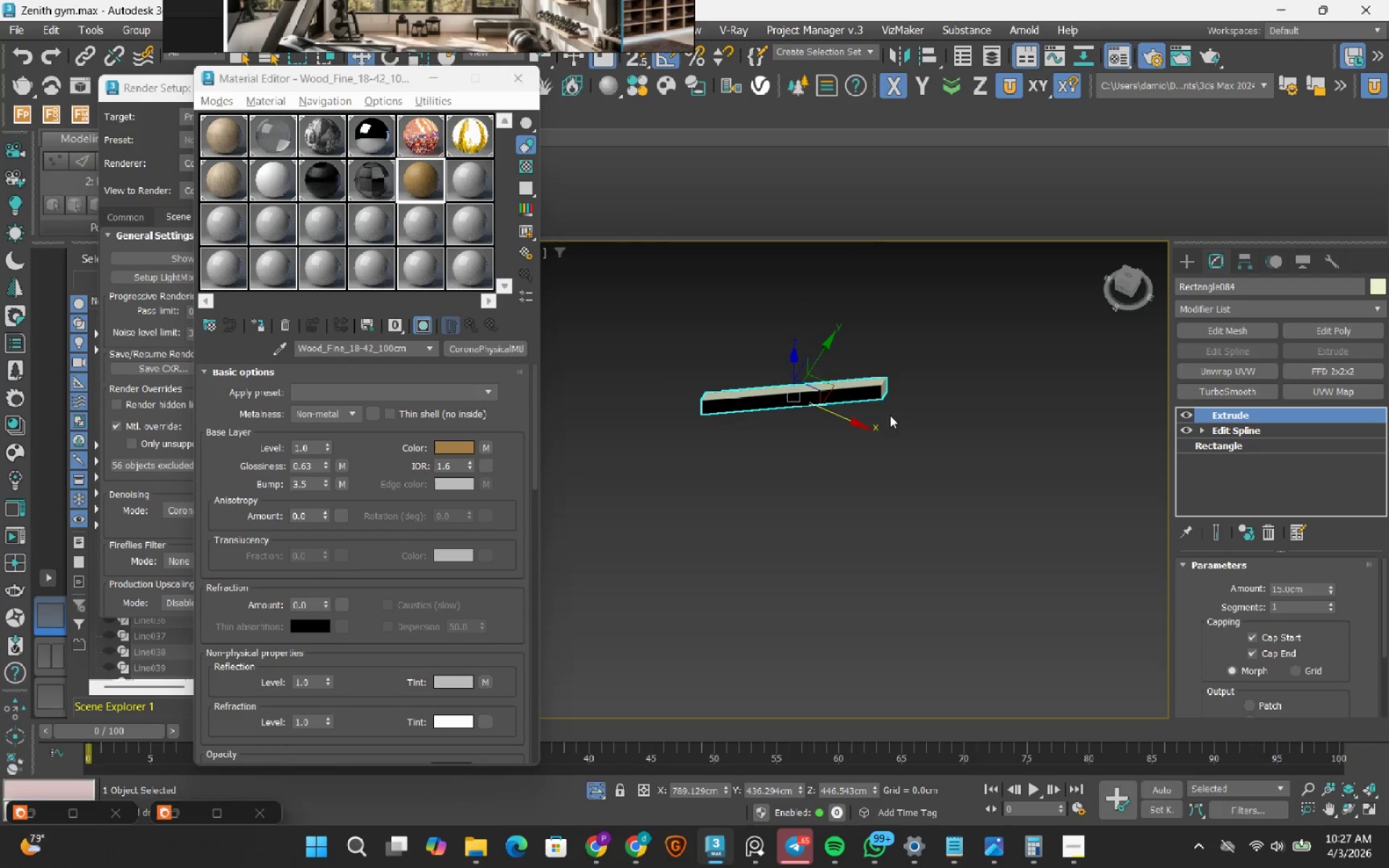 
scroll: coordinate [880, 333], scroll_direction: up, amount: 5.0
 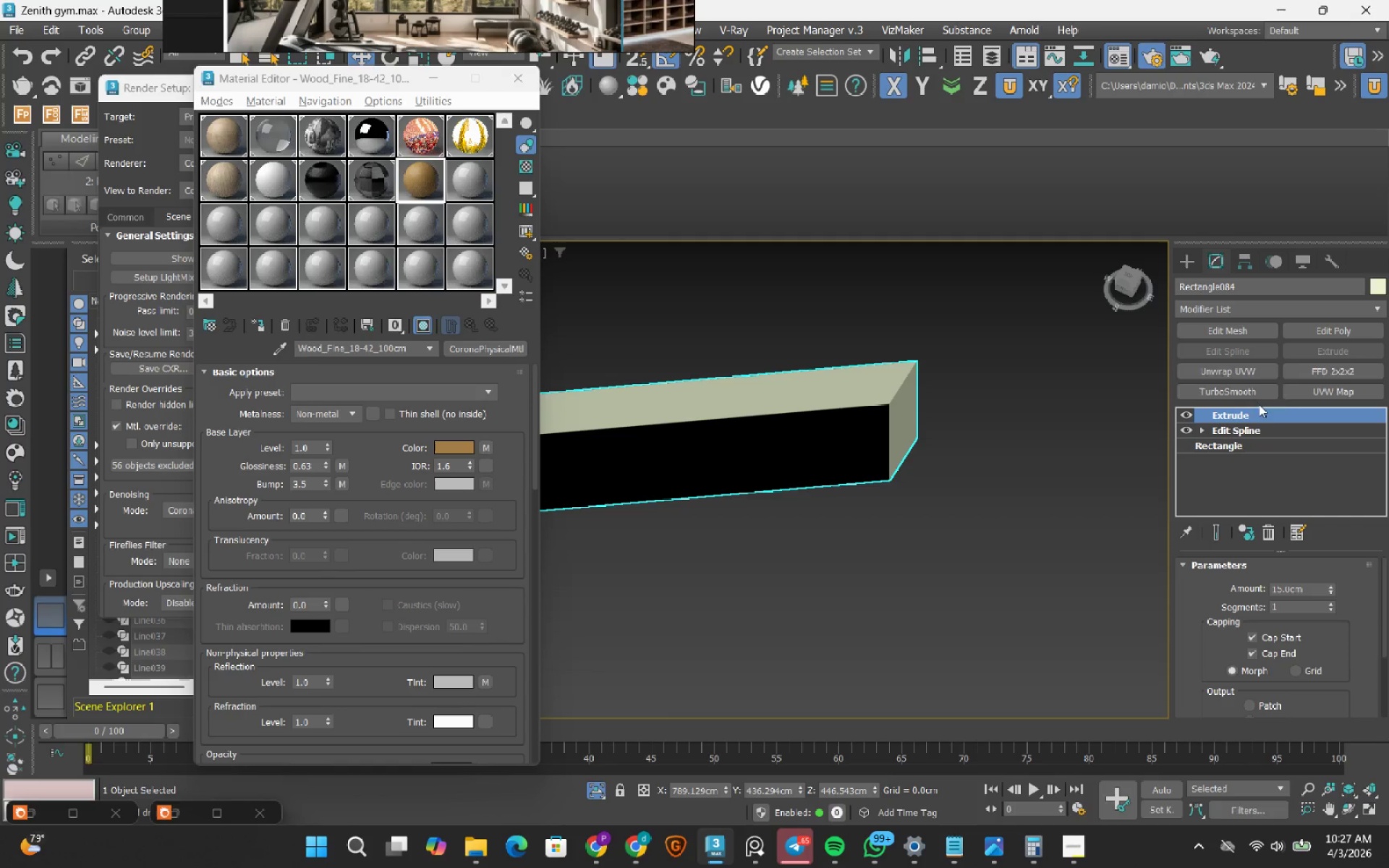 
left_click([1262, 307])
 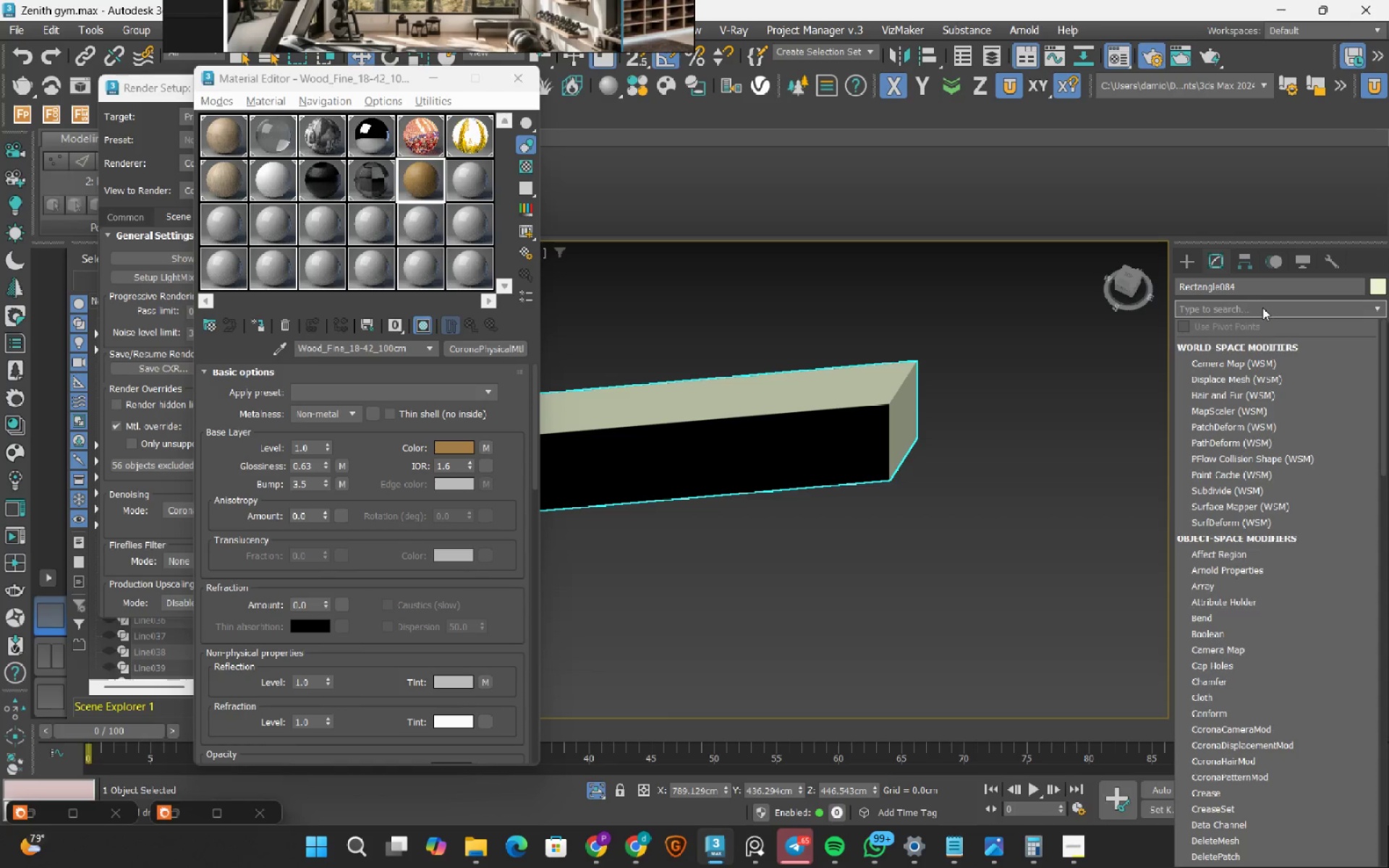 
type(chamf)
 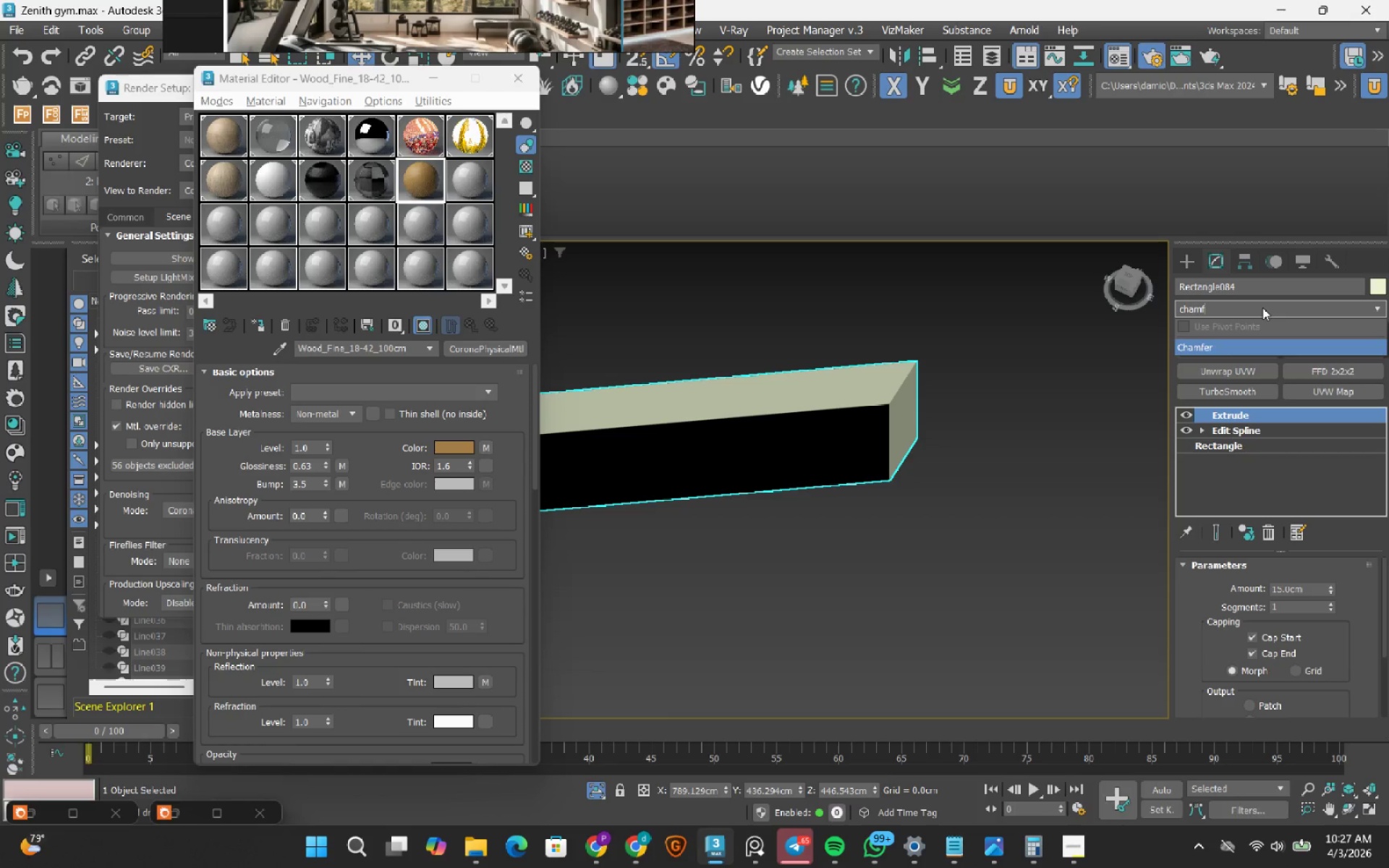 
key(Enter)
 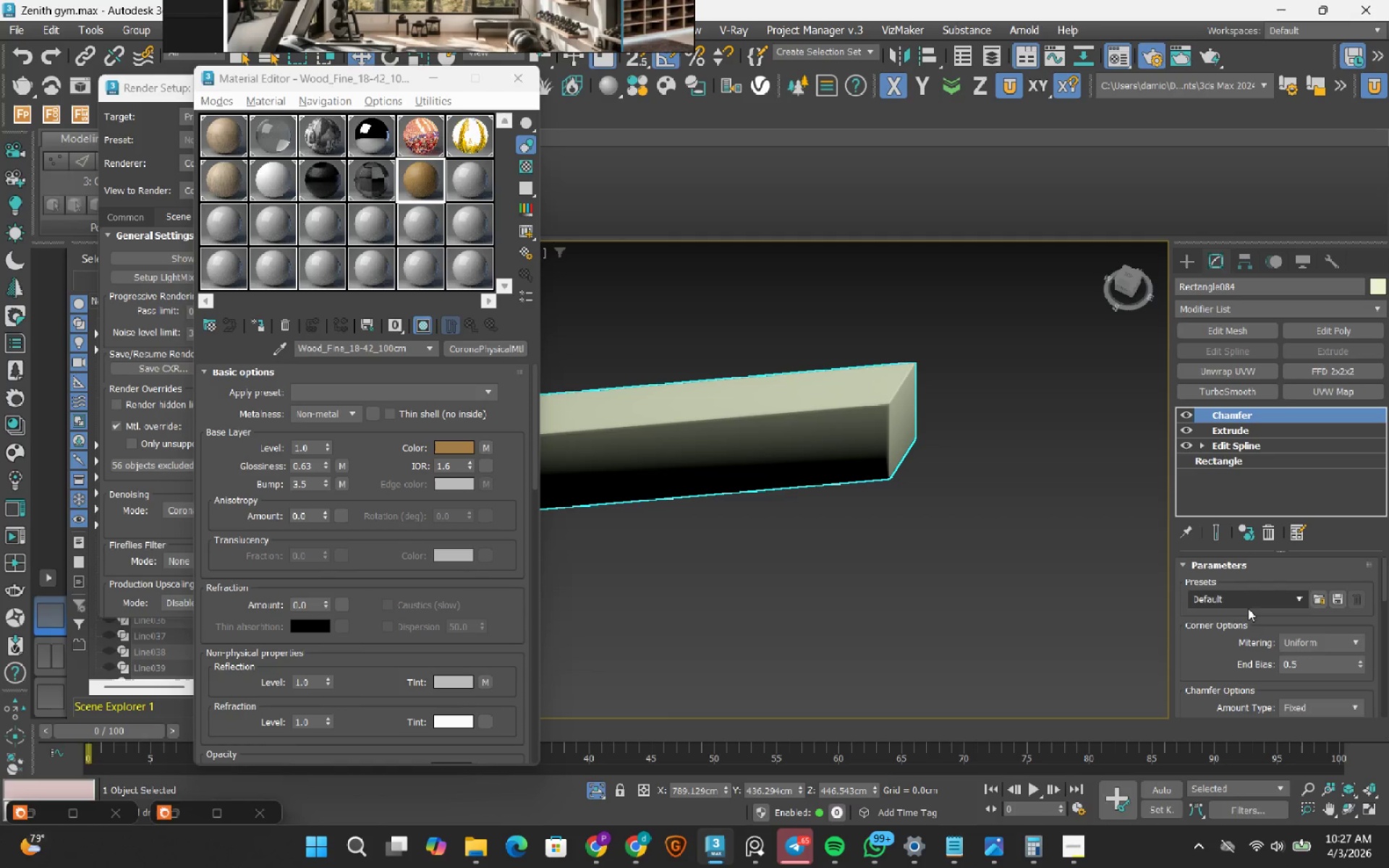 
left_click([1309, 644])
 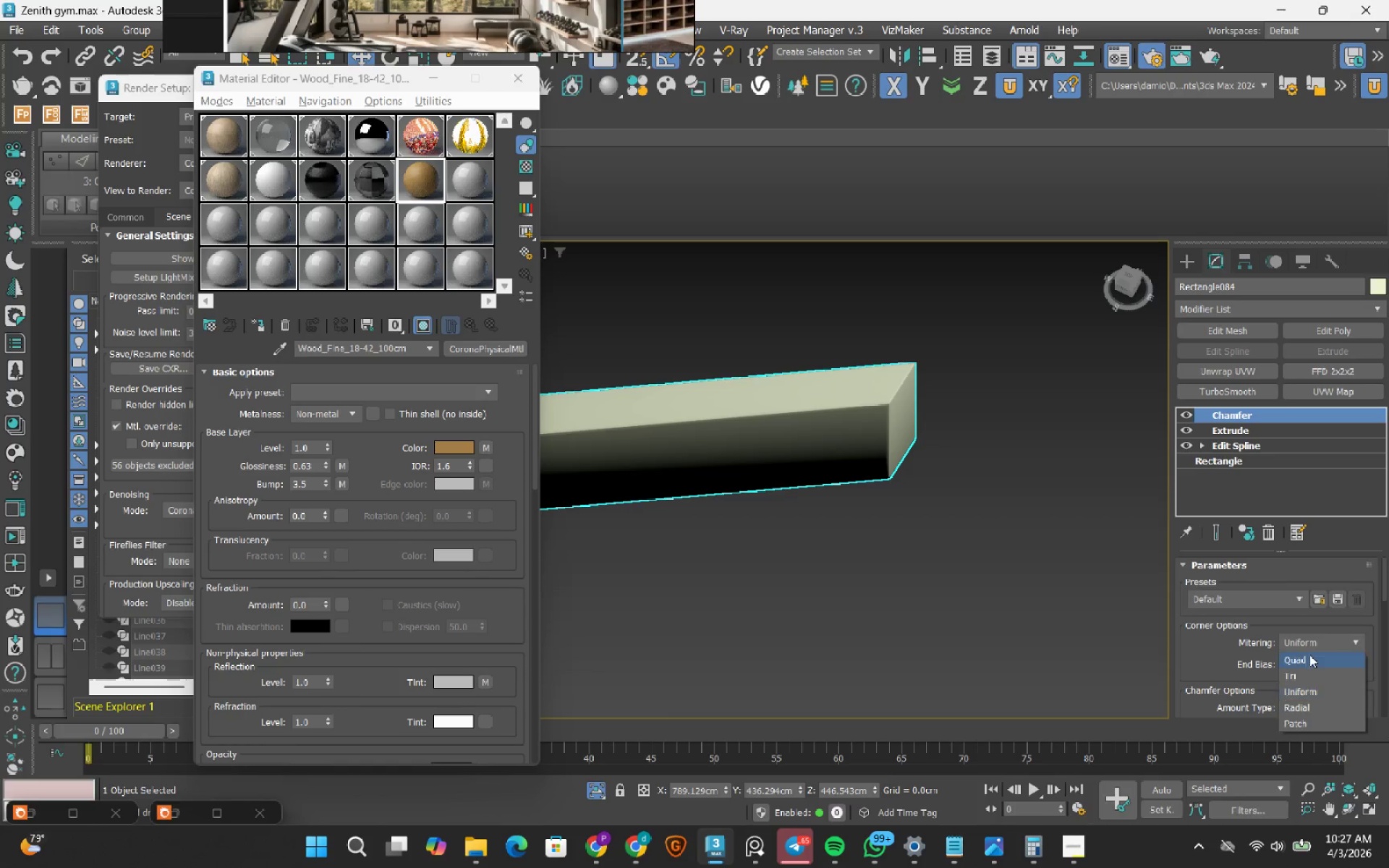 
left_click([1309, 655])
 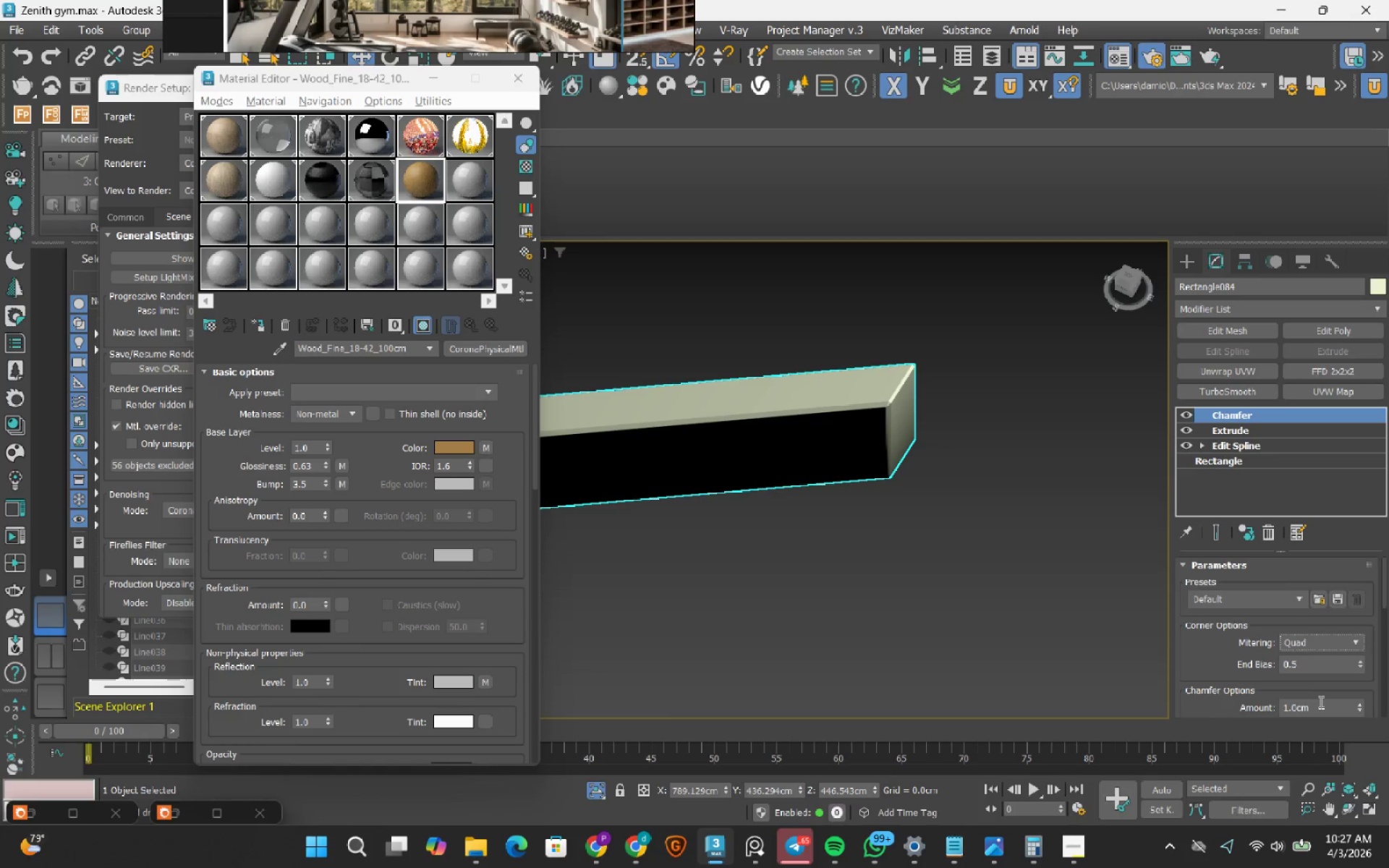 
double_click([1320, 703])
 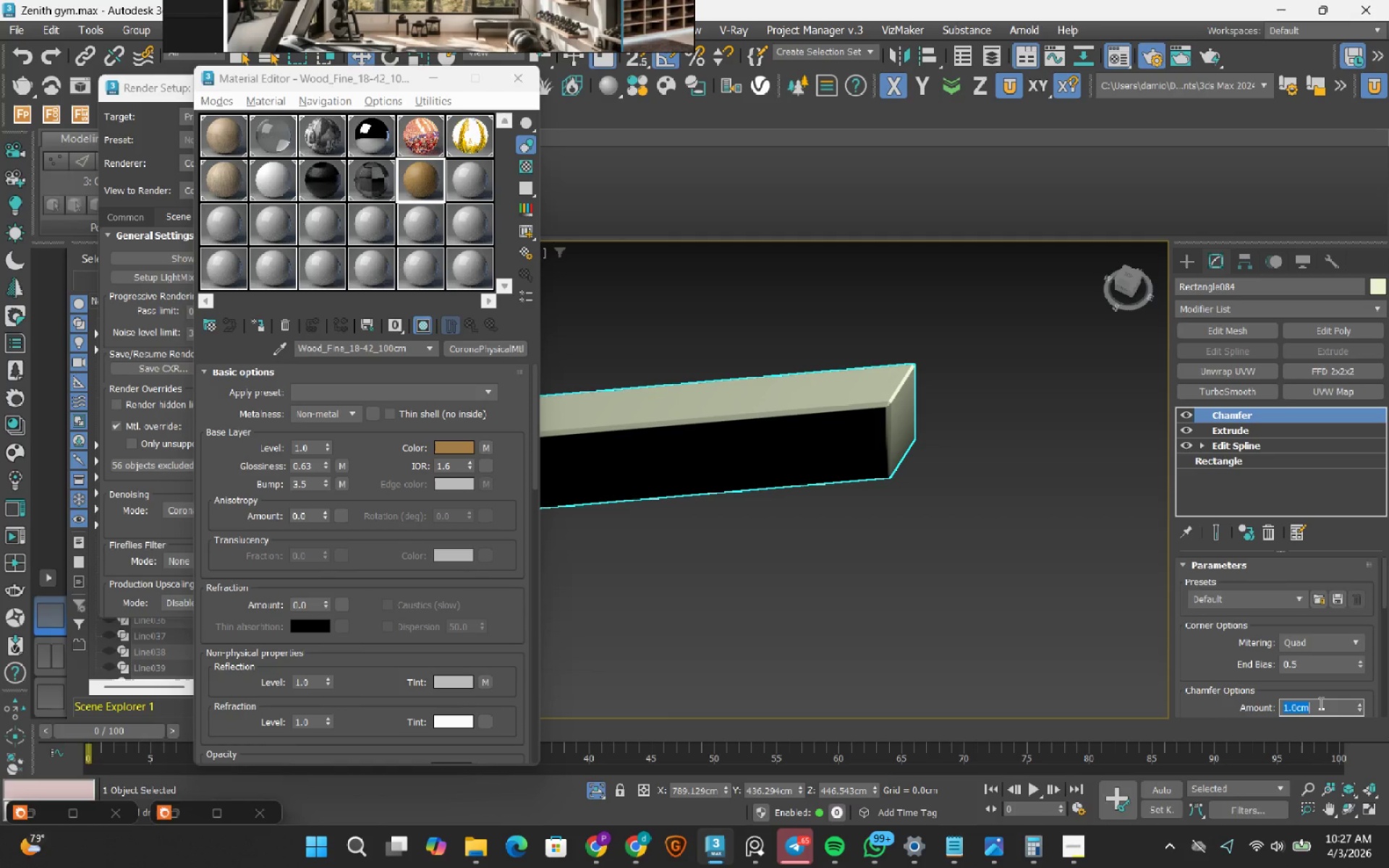 
key(NumpadDecimal)
 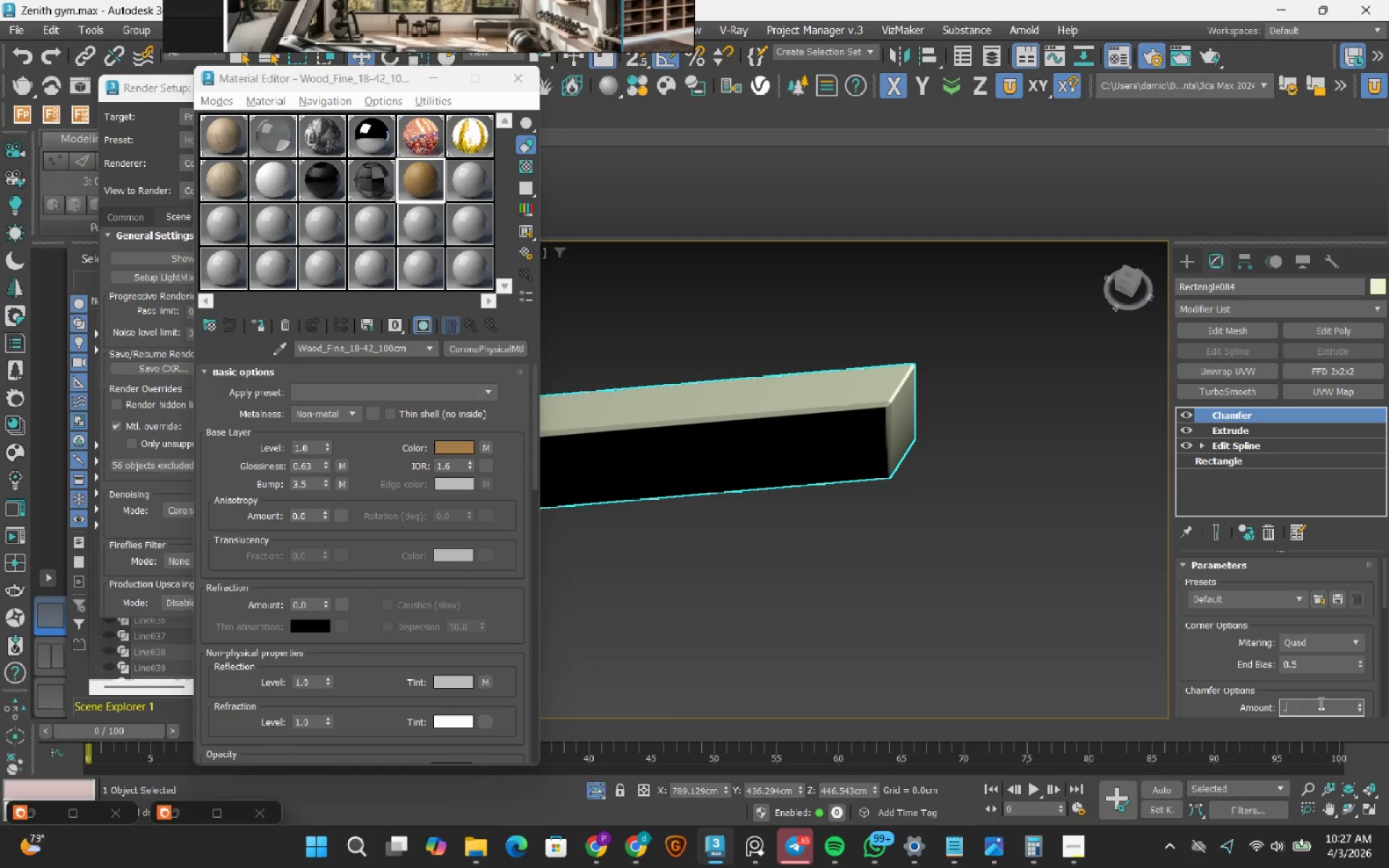 
key(Numpad5)
 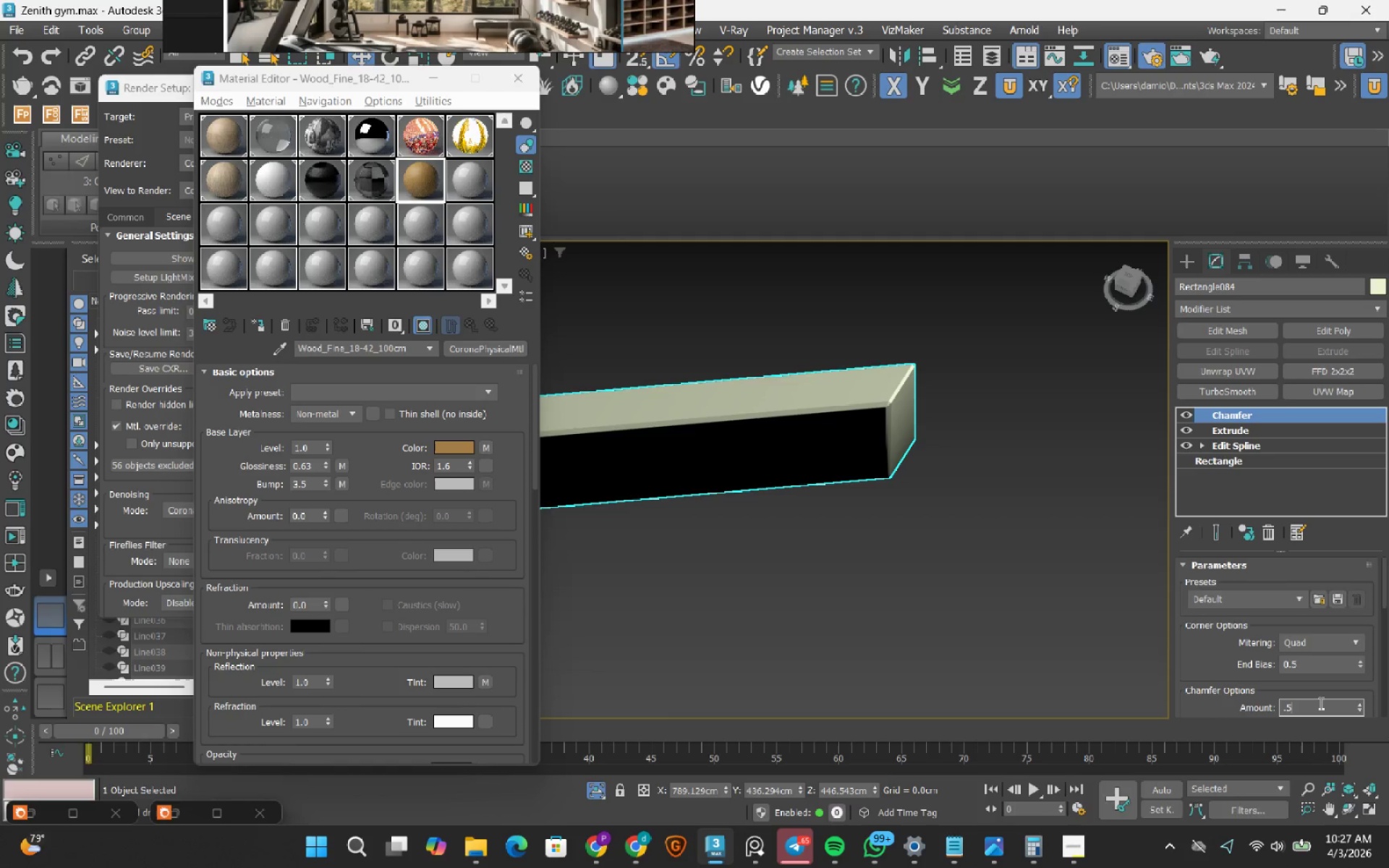 
key(NumpadEnter)
 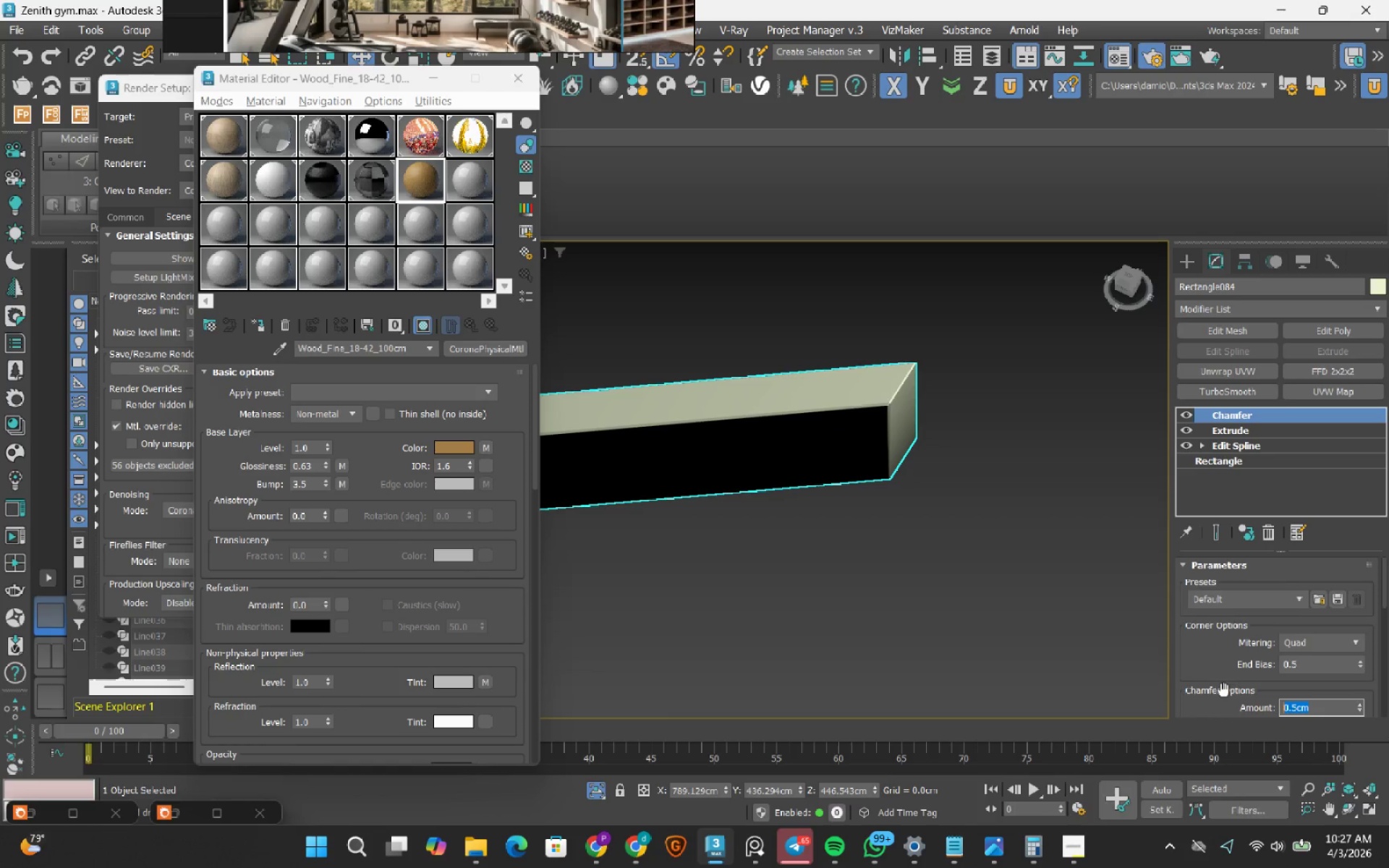 
scroll: coordinate [1223, 690], scroll_direction: down, amount: 3.0
 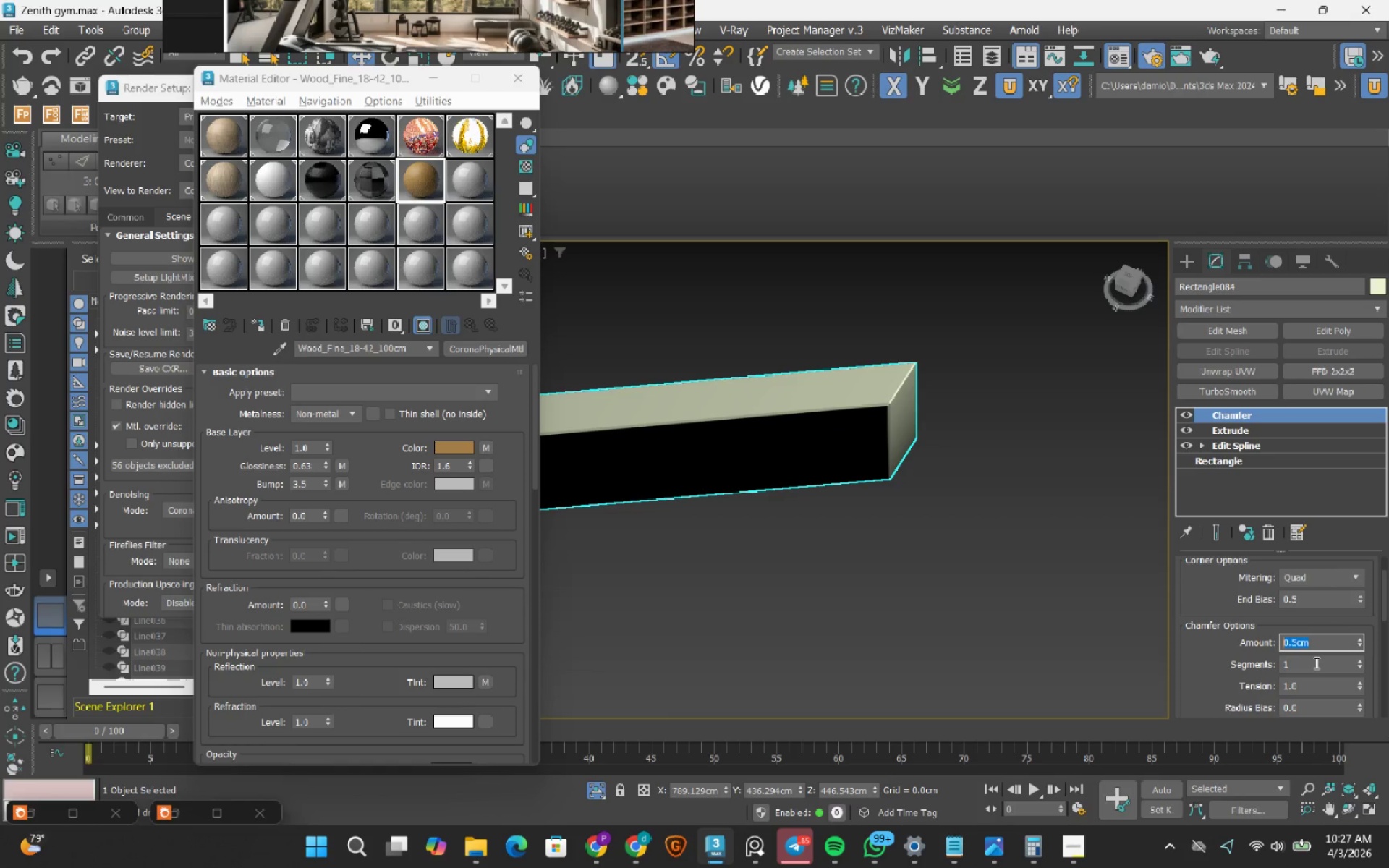 
double_click([1315, 663])
 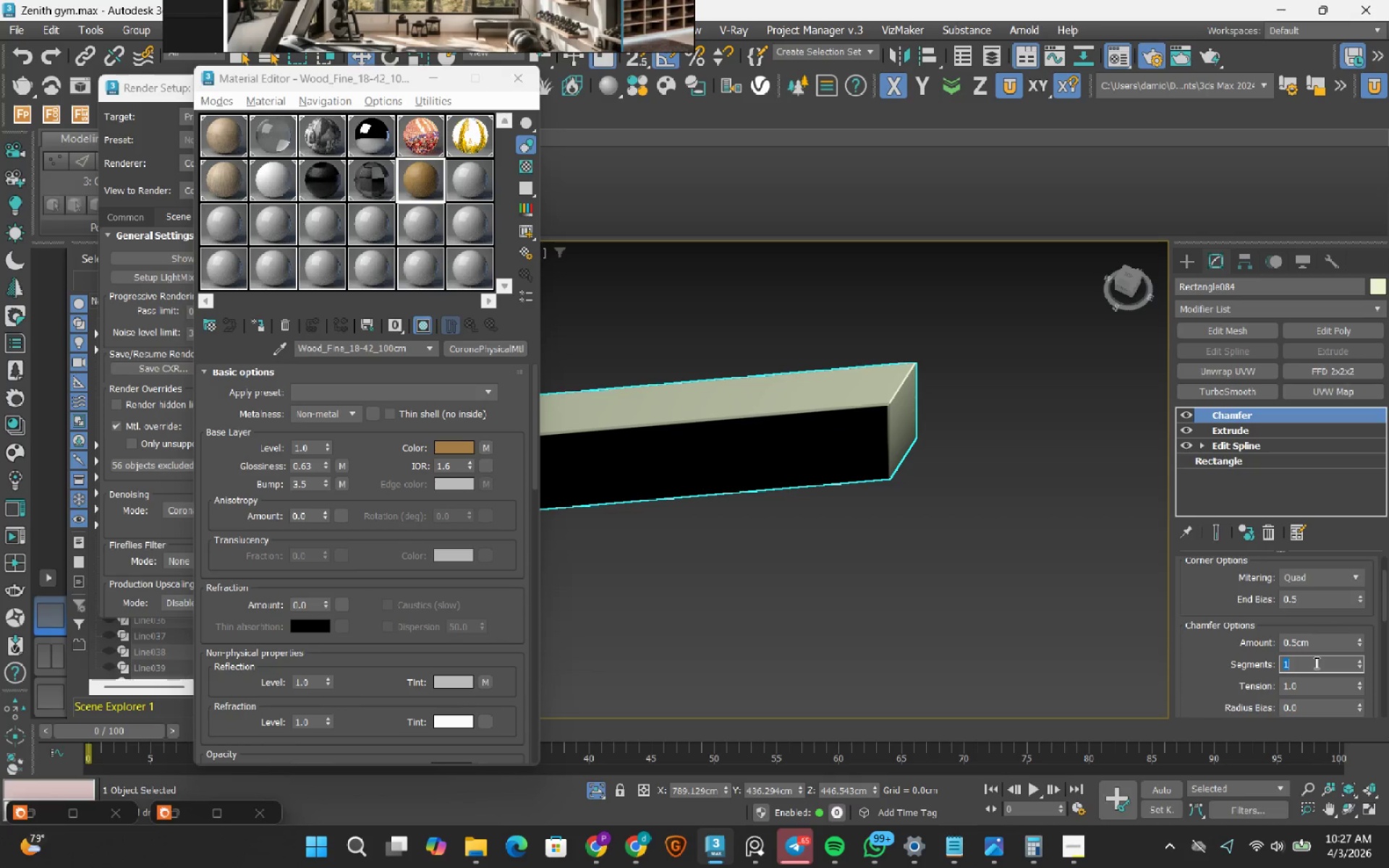 
key(Numpad2)
 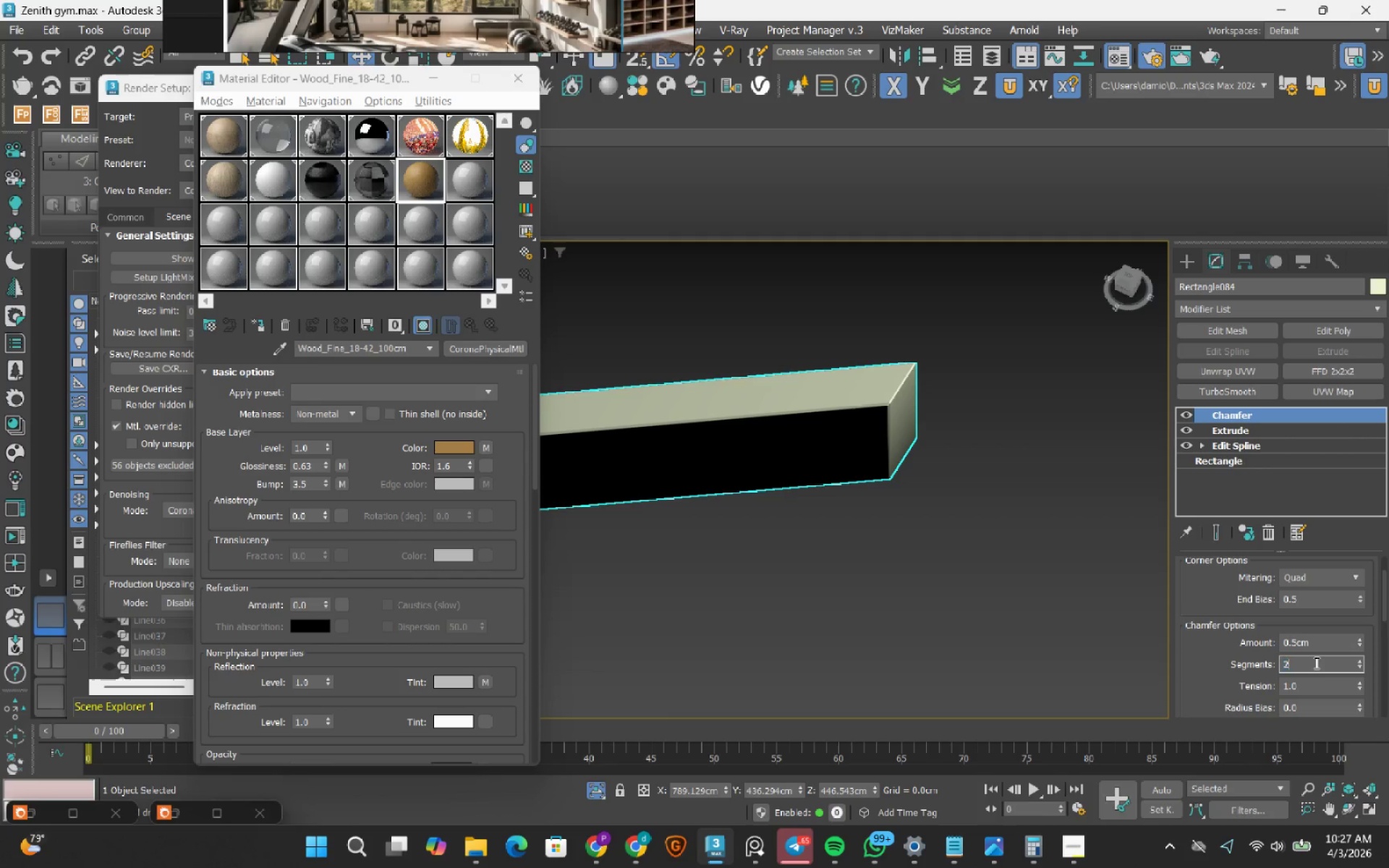 
key(NumpadEnter)
 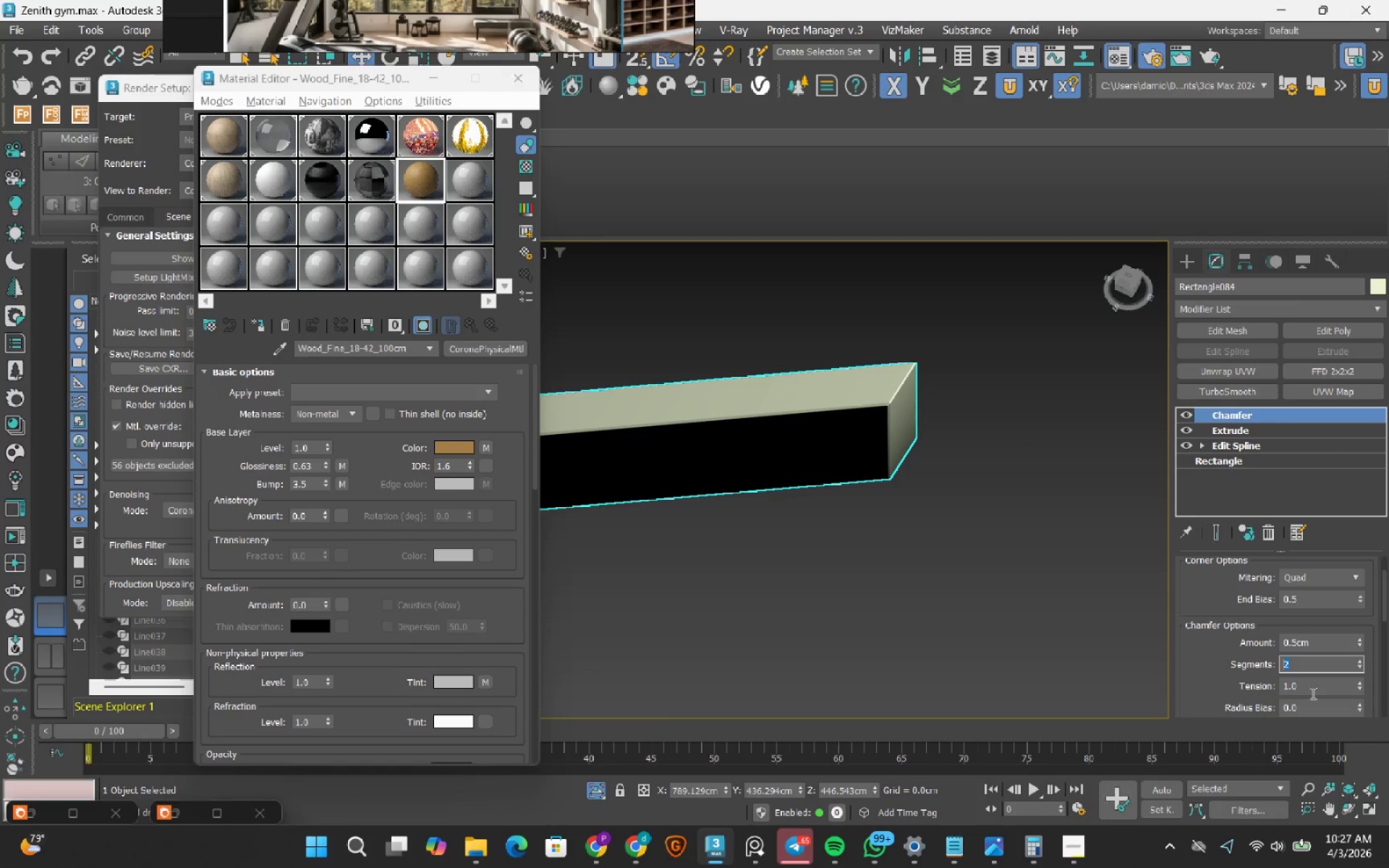 
left_click([1312, 692])
 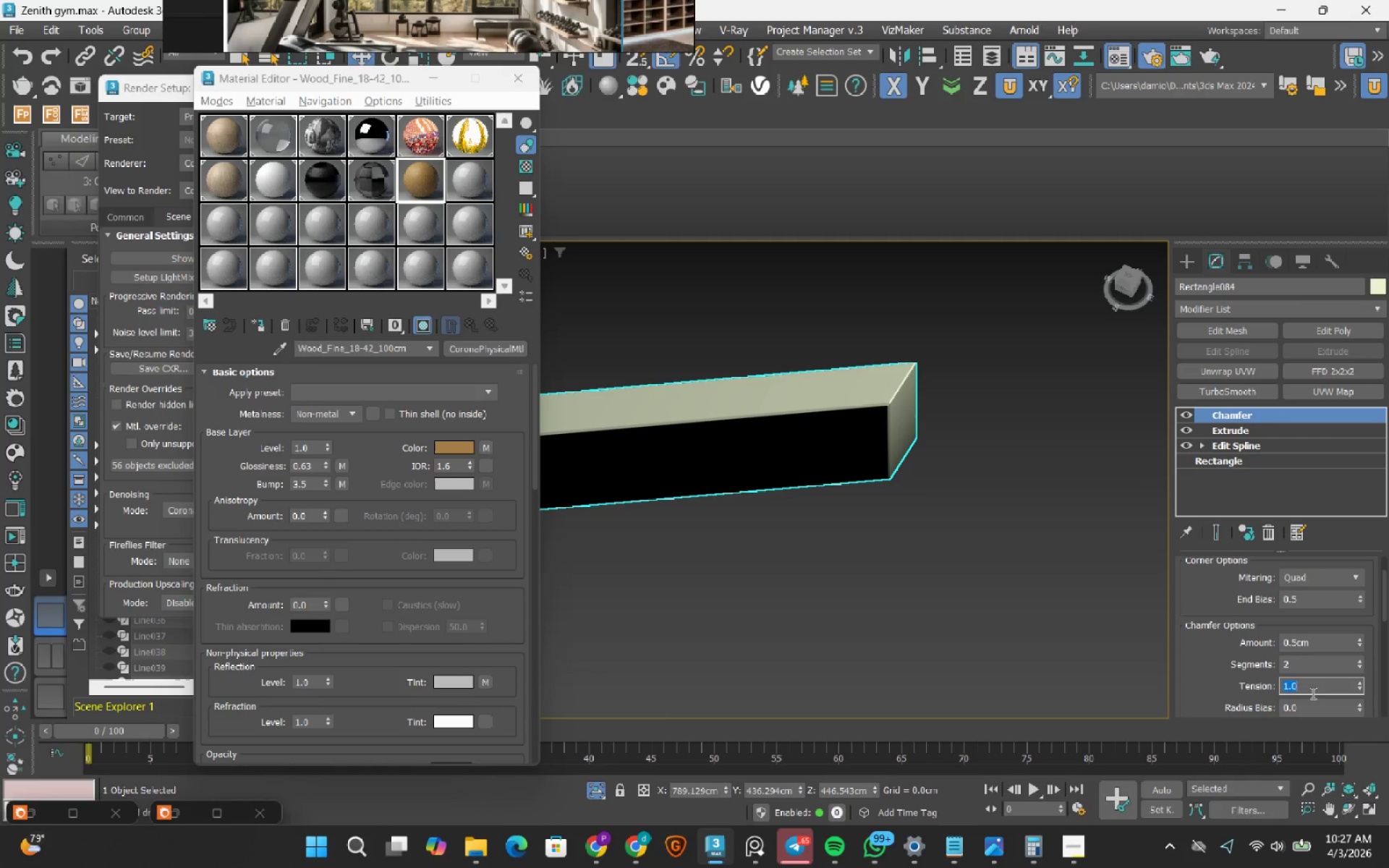 
key(NumpadDecimal)
 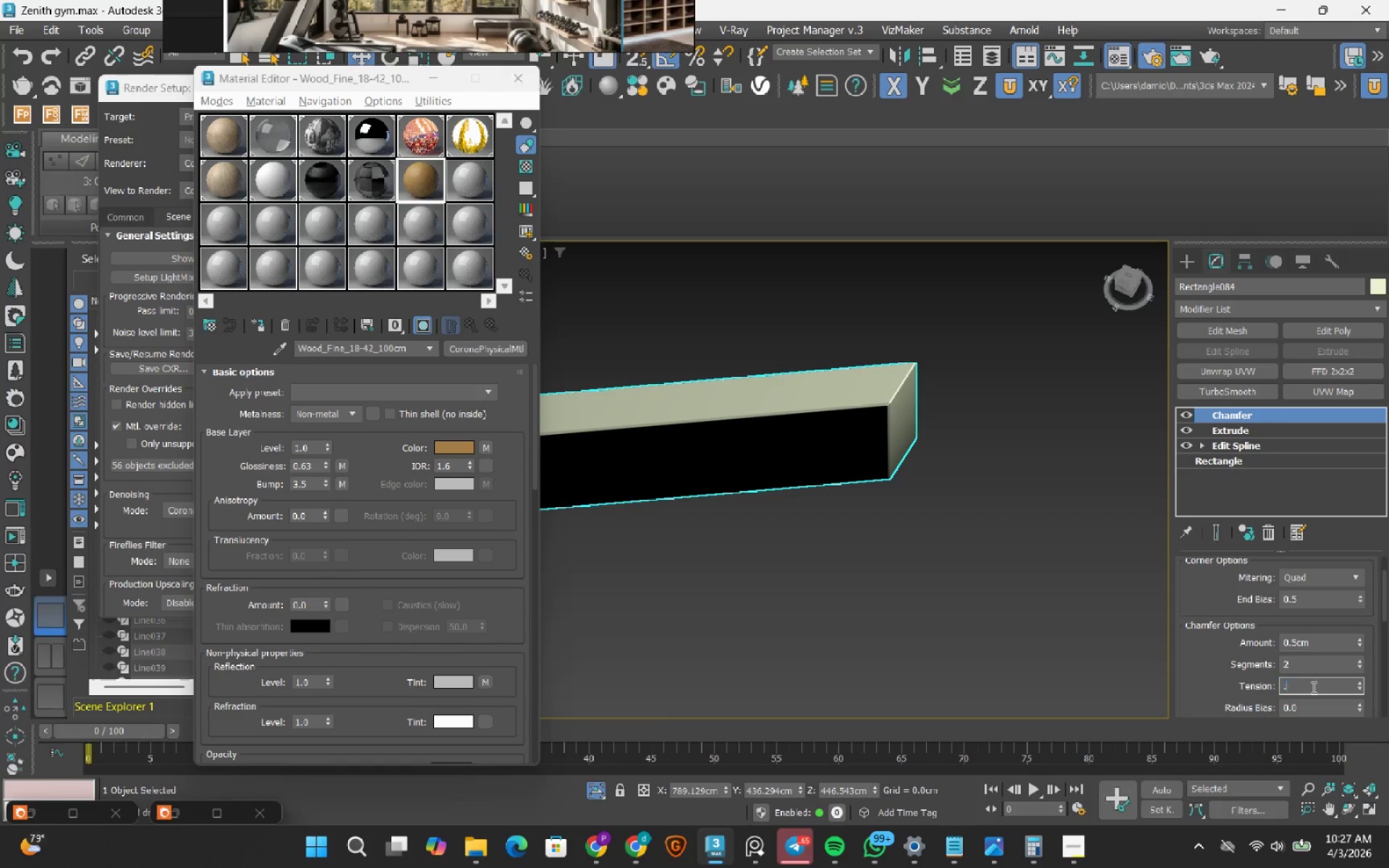 
key(Numpad5)
 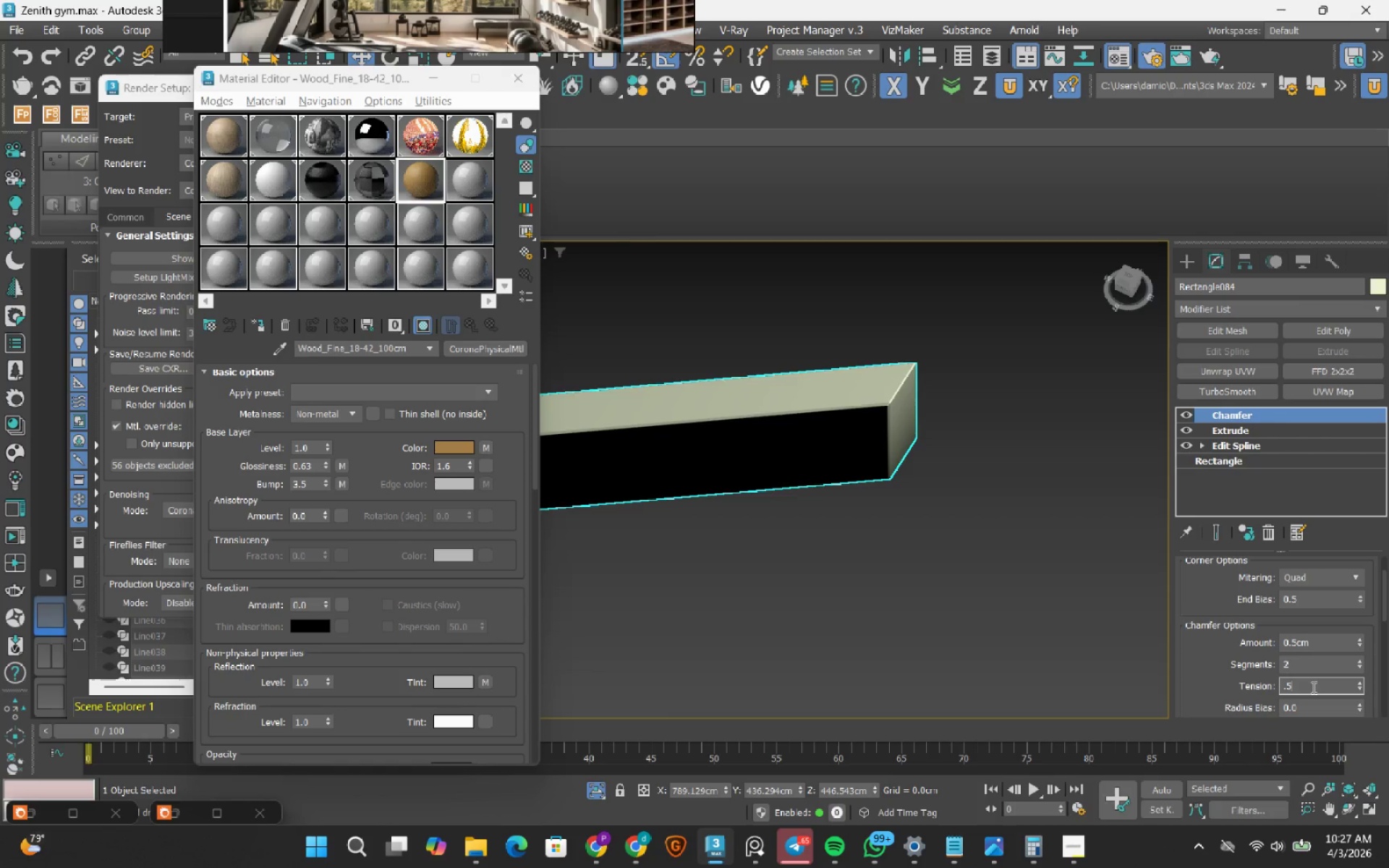 
key(NumpadEnter)
 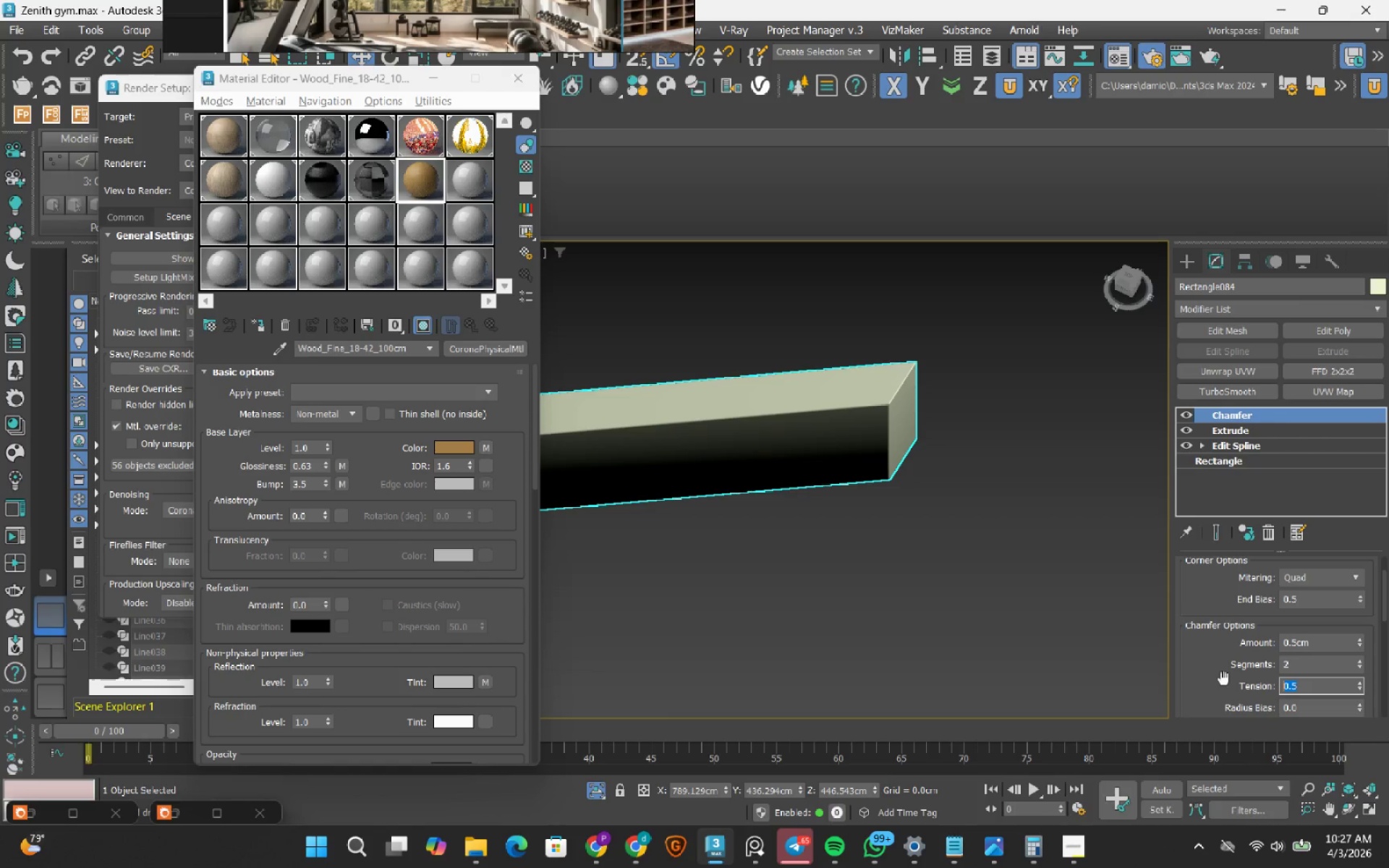 
scroll: coordinate [1181, 660], scroll_direction: down, amount: 17.0
 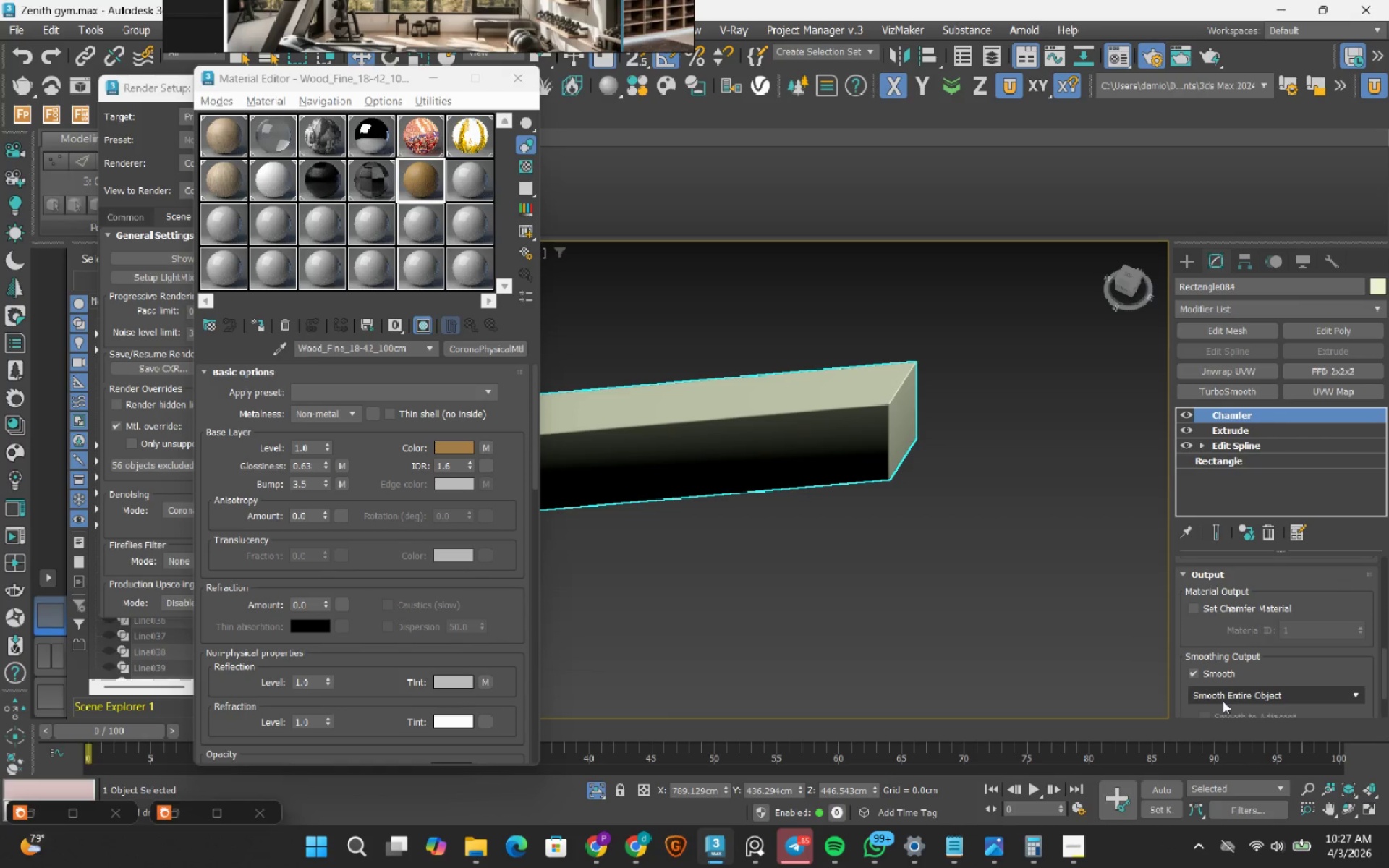 
left_click([1226, 695])
 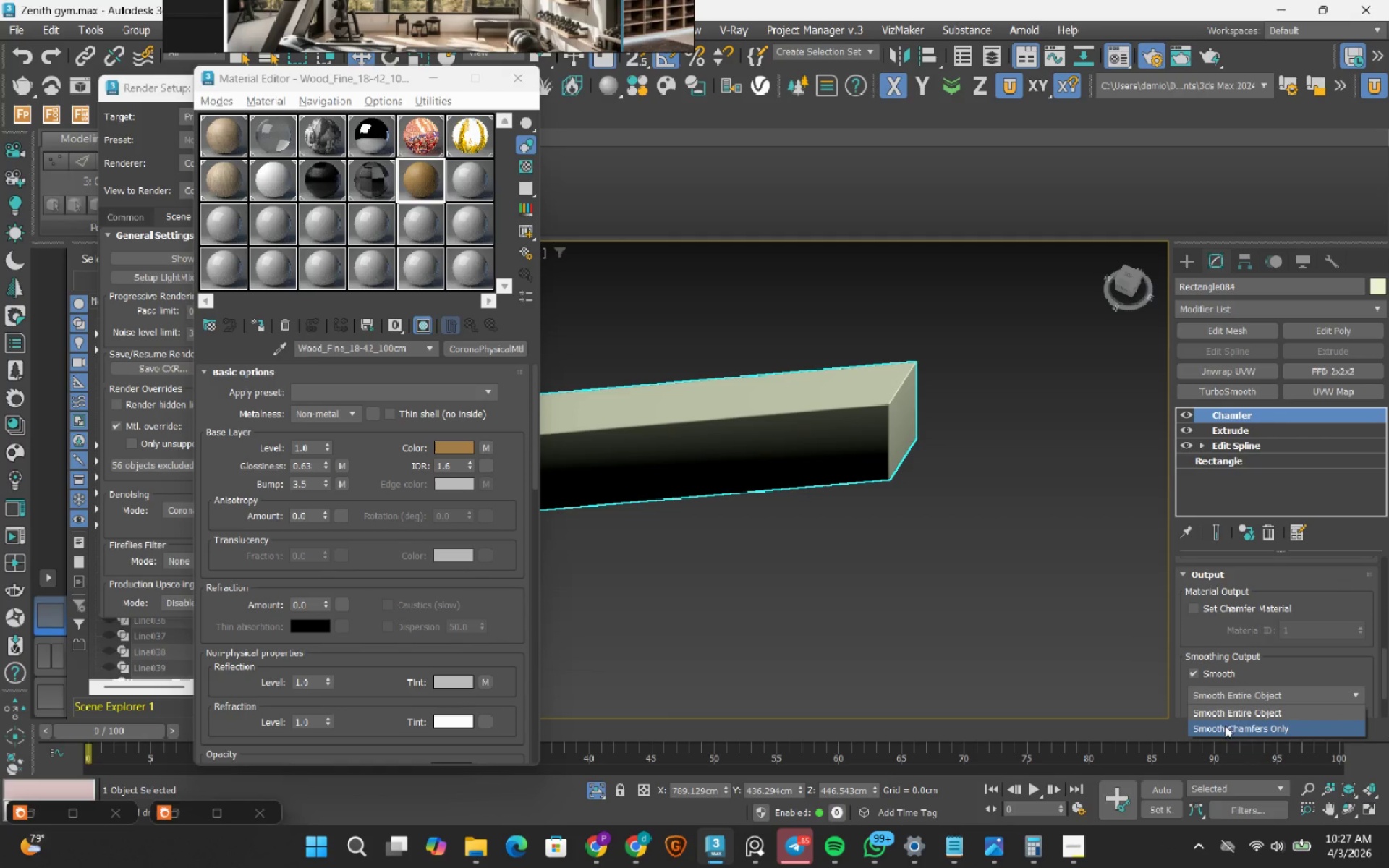 
left_click([1225, 731])
 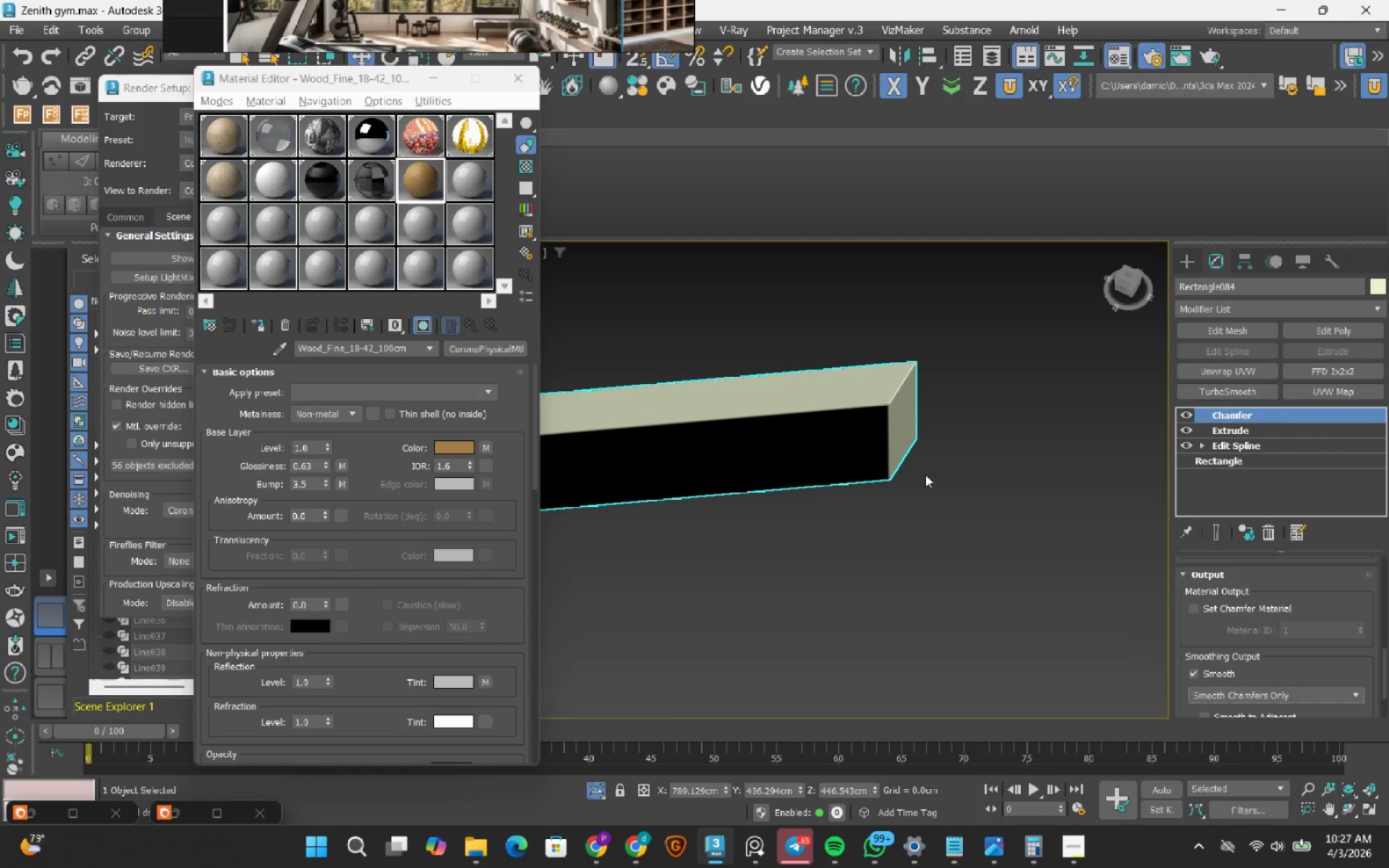 
hold_key(key=AltRight, duration=0.45)
 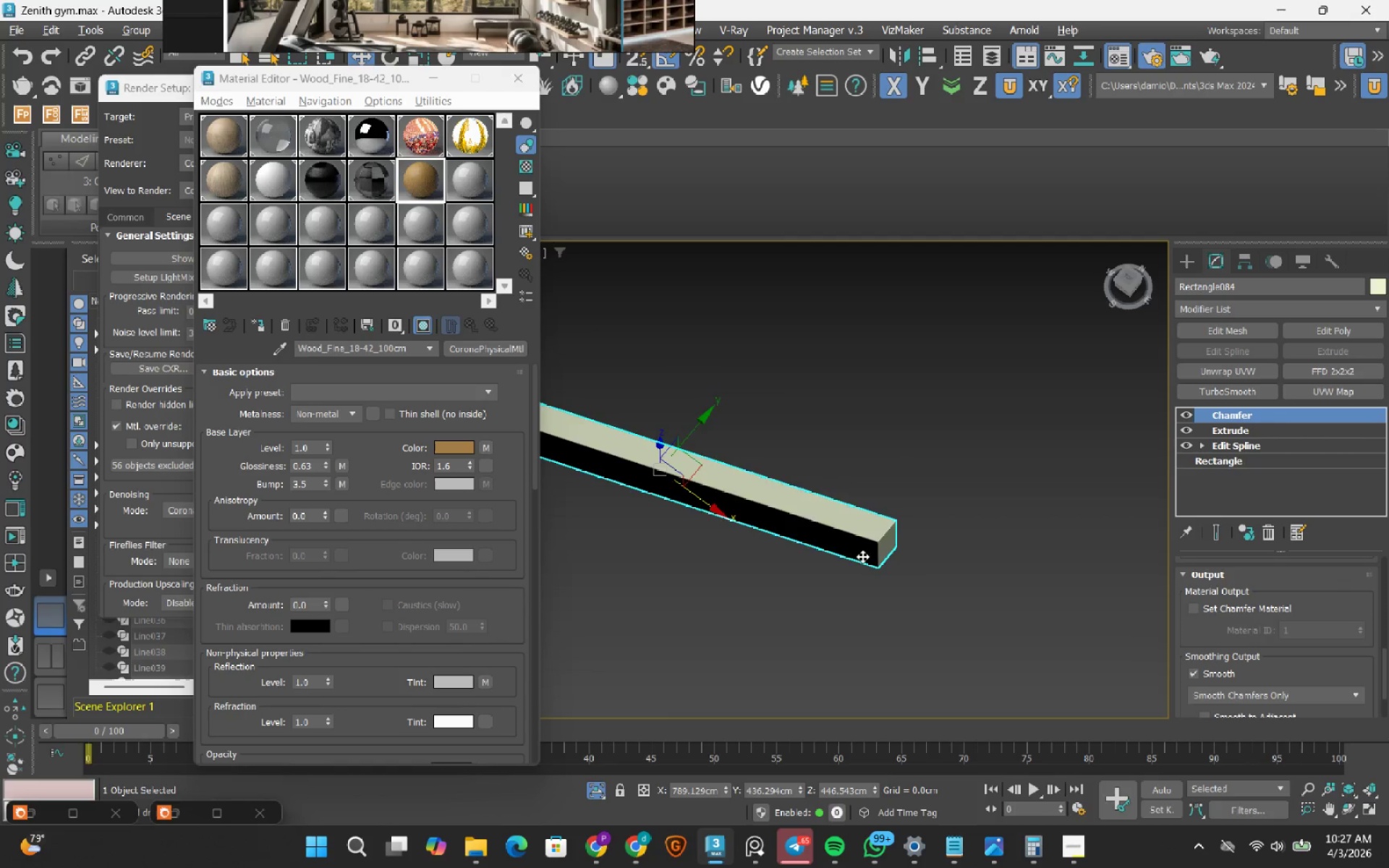 
scroll: coordinate [925, 475], scroll_direction: down, amount: 2.0
 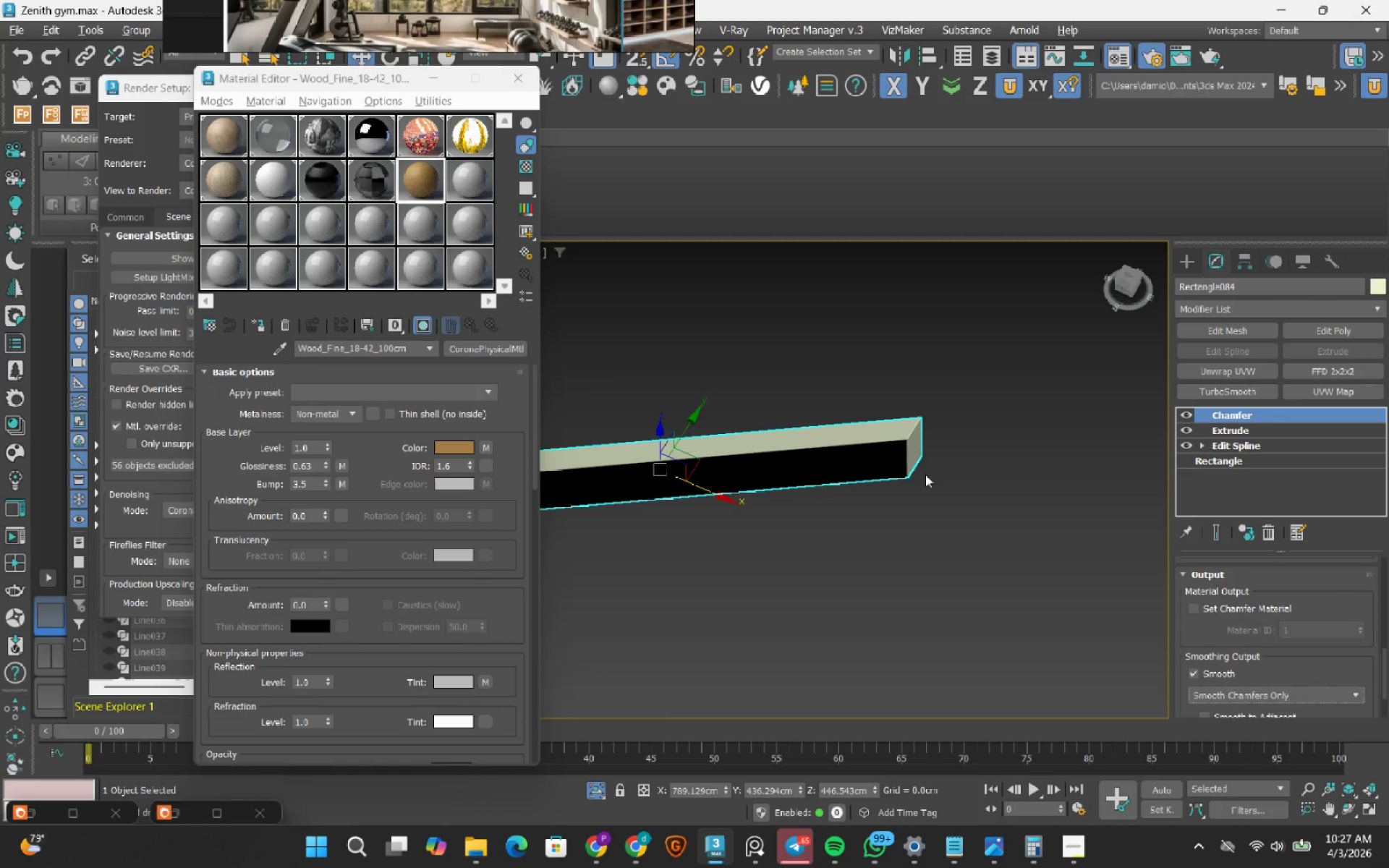 
scroll: coordinate [892, 537], scroll_direction: up, amount: 5.0
 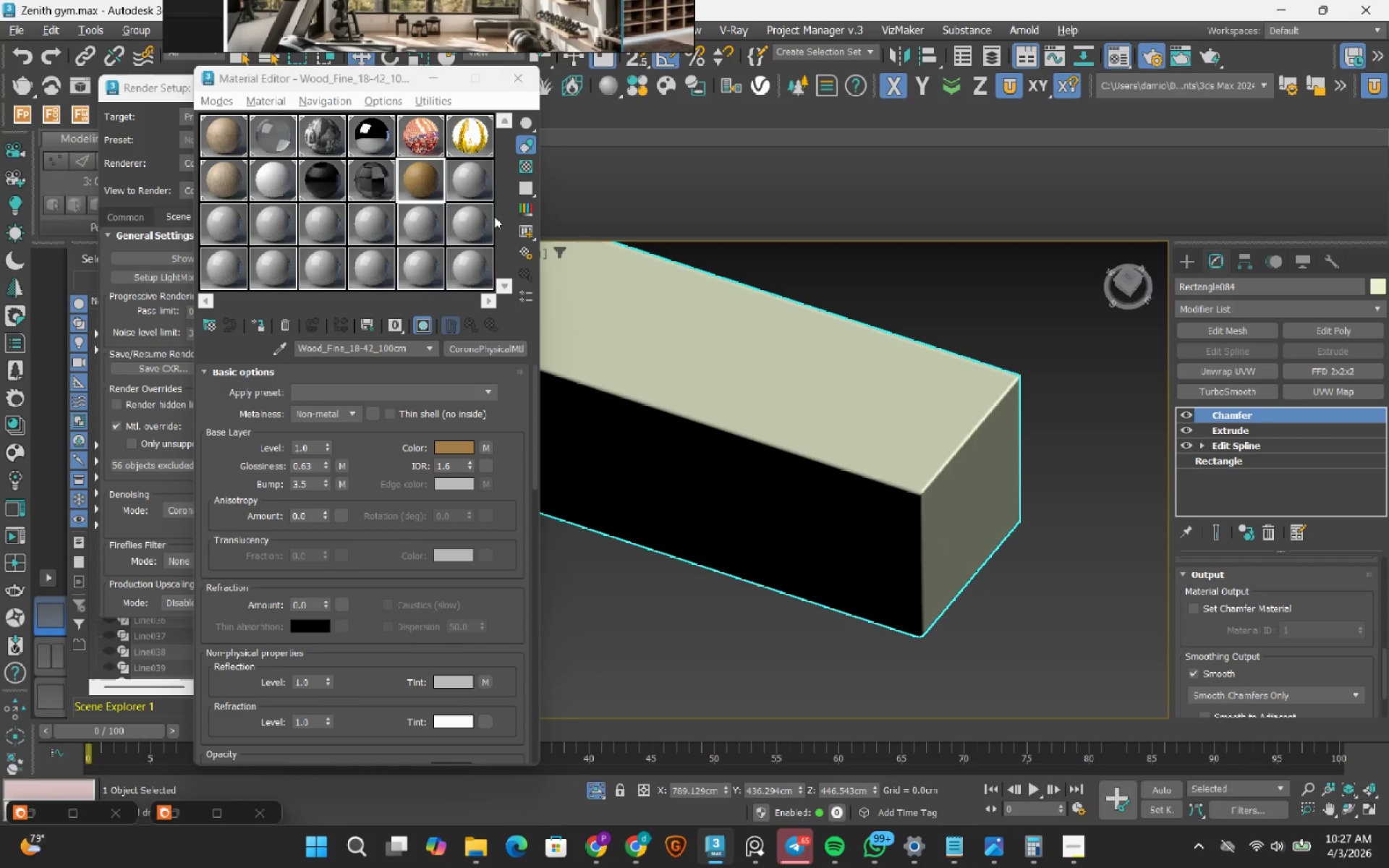 
left_click([814, 284])
 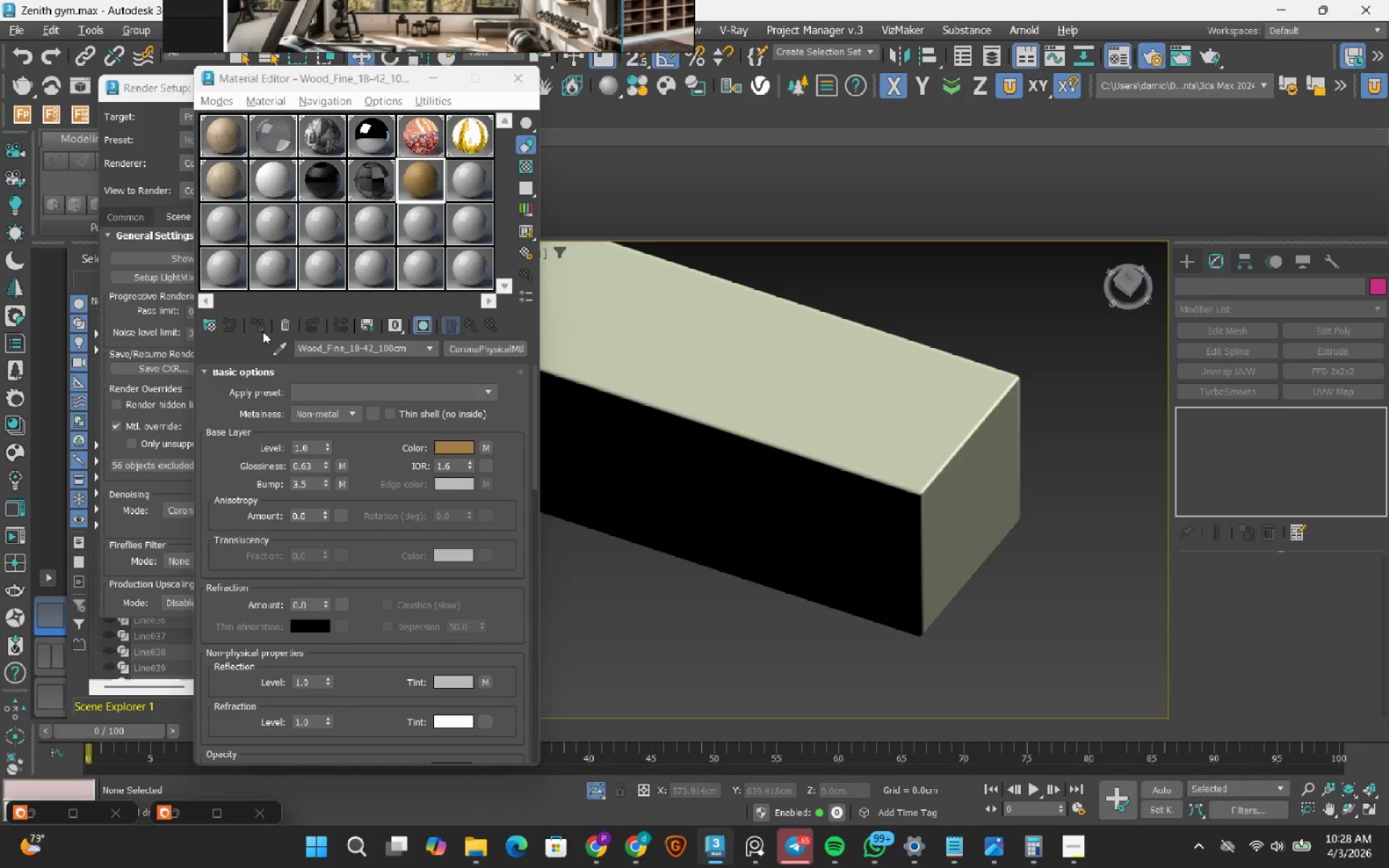 
left_click([879, 423])
 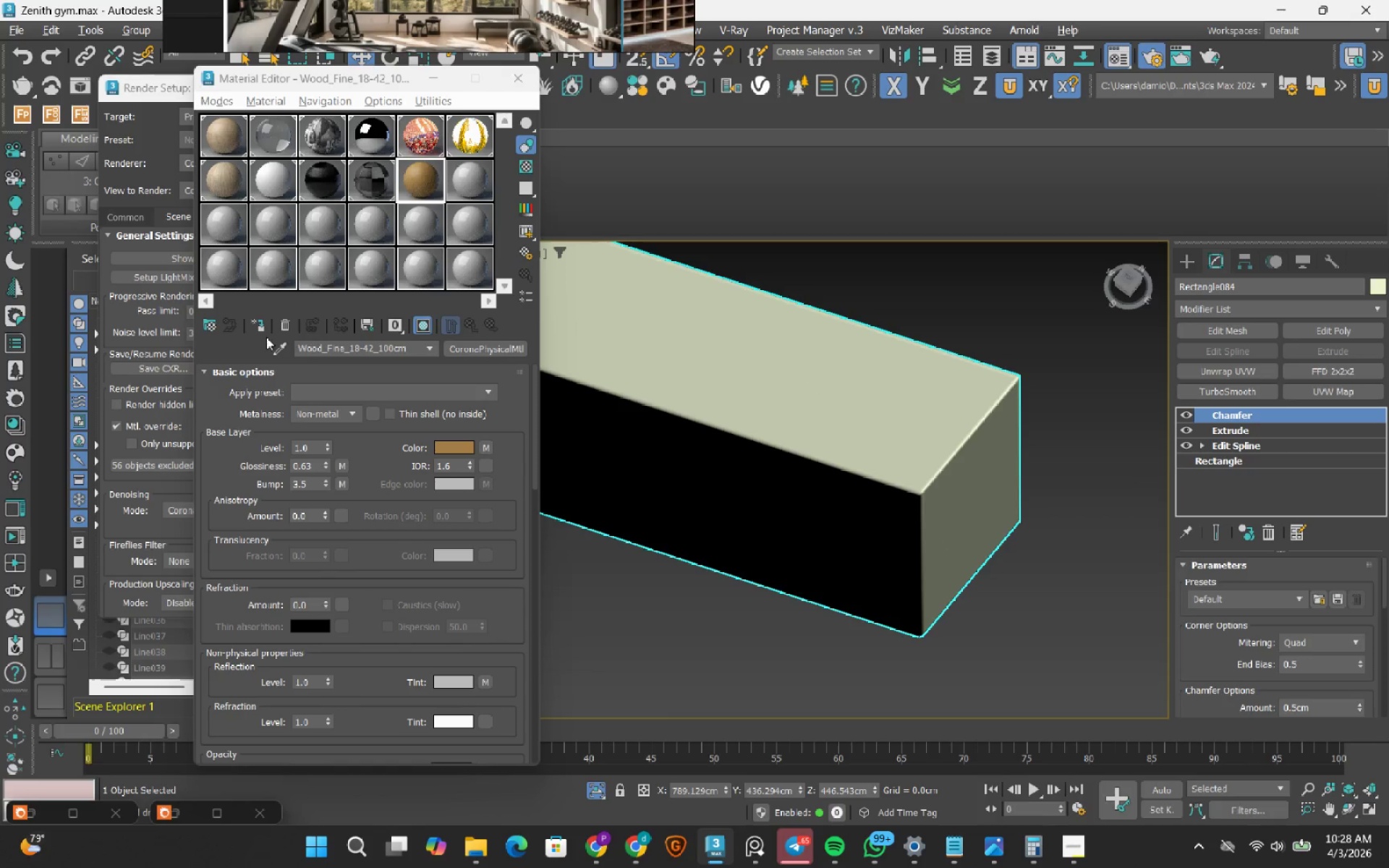 
left_click([263, 328])
 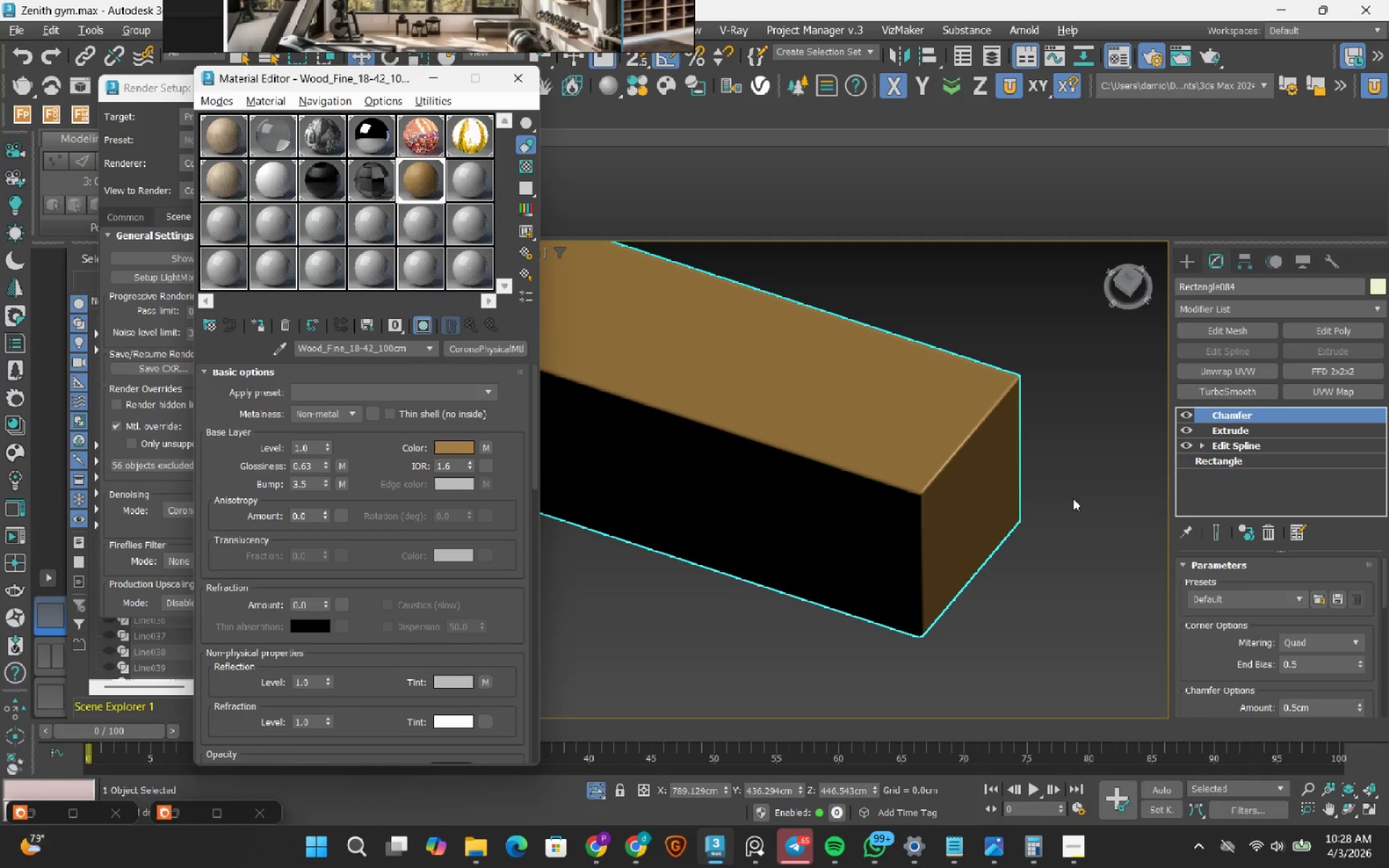 
left_click([1346, 388])
 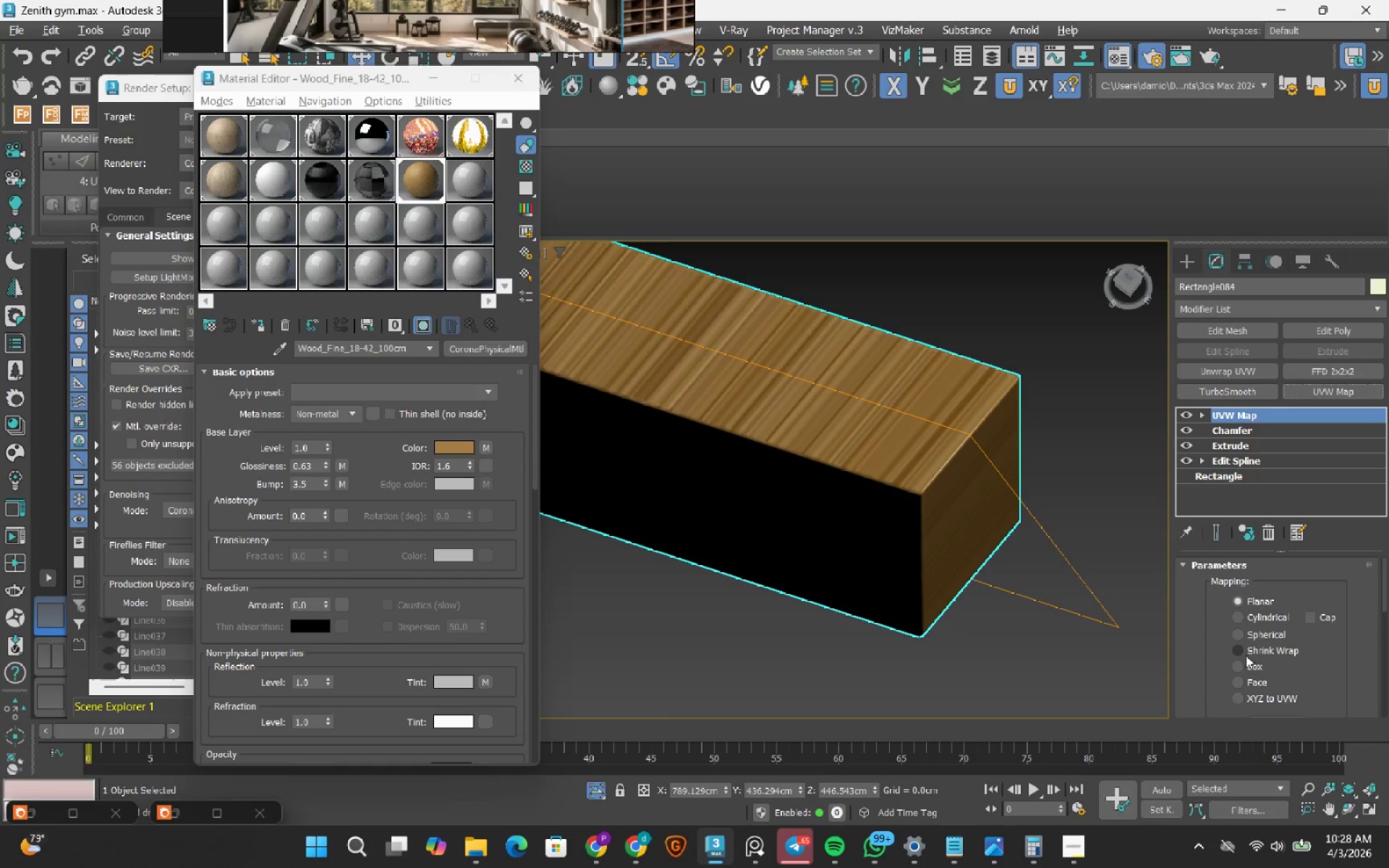 
left_click([1244, 662])
 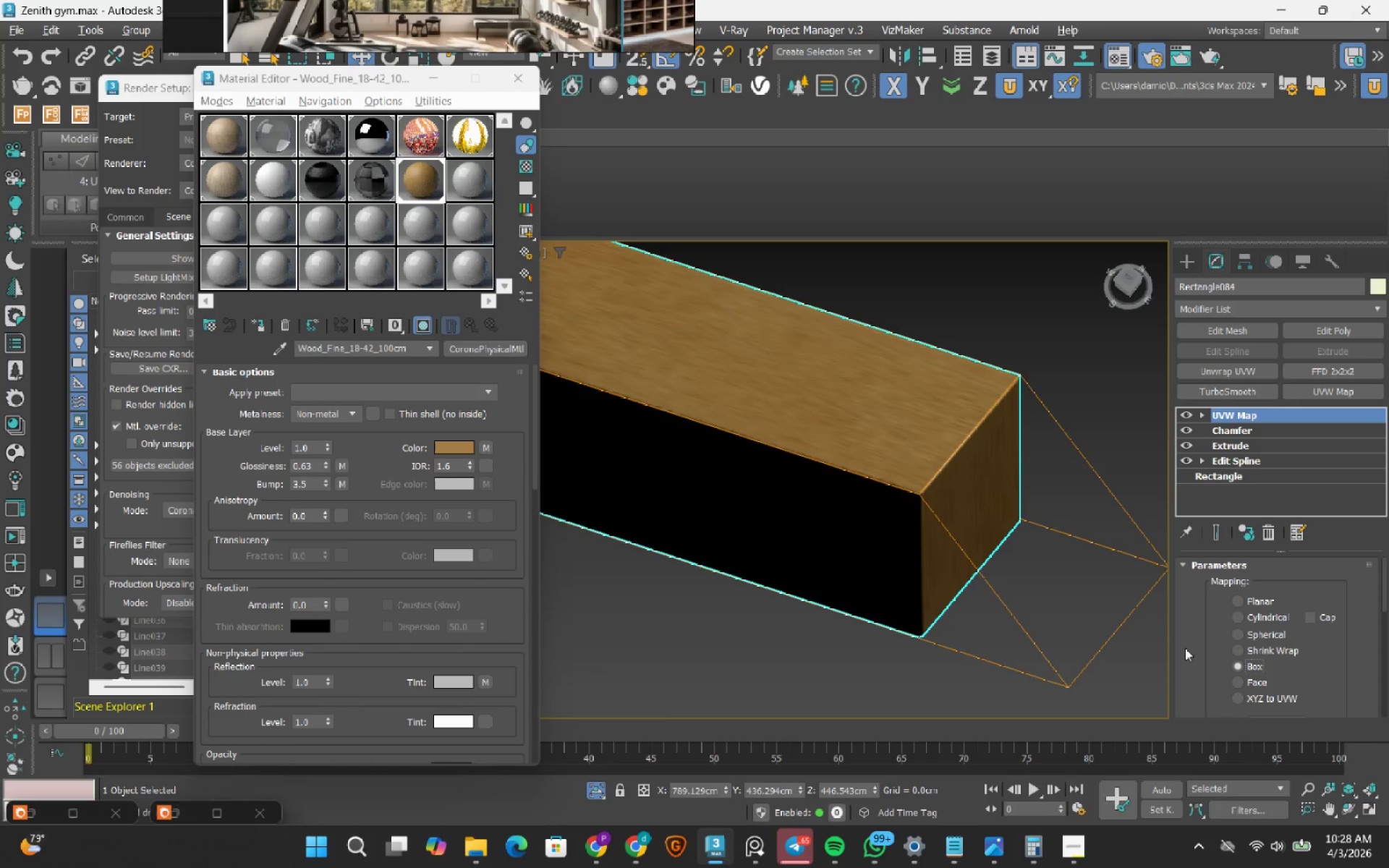 
scroll: coordinate [1178, 666], scroll_direction: down, amount: 7.0
 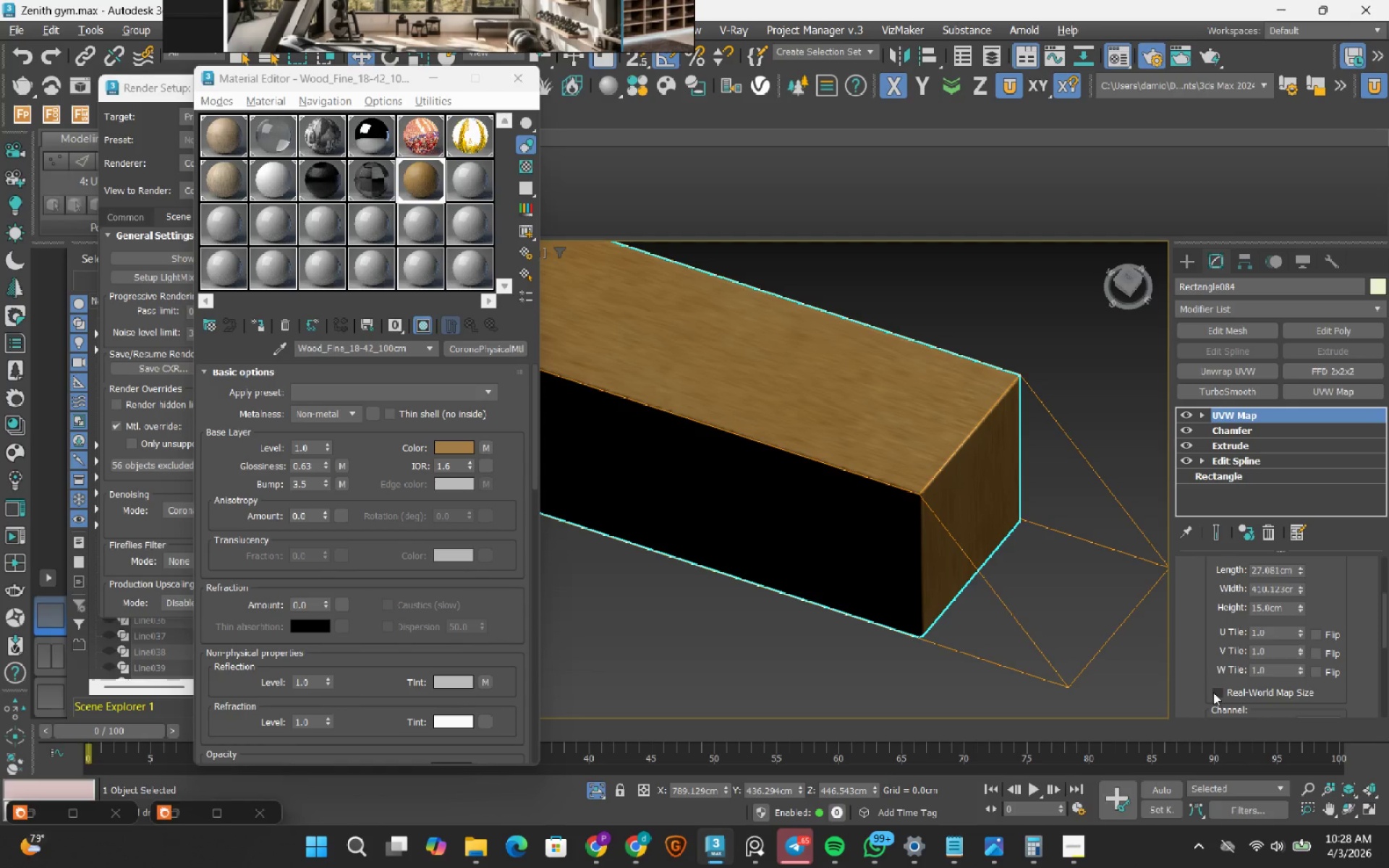 
left_click([1215, 696])
 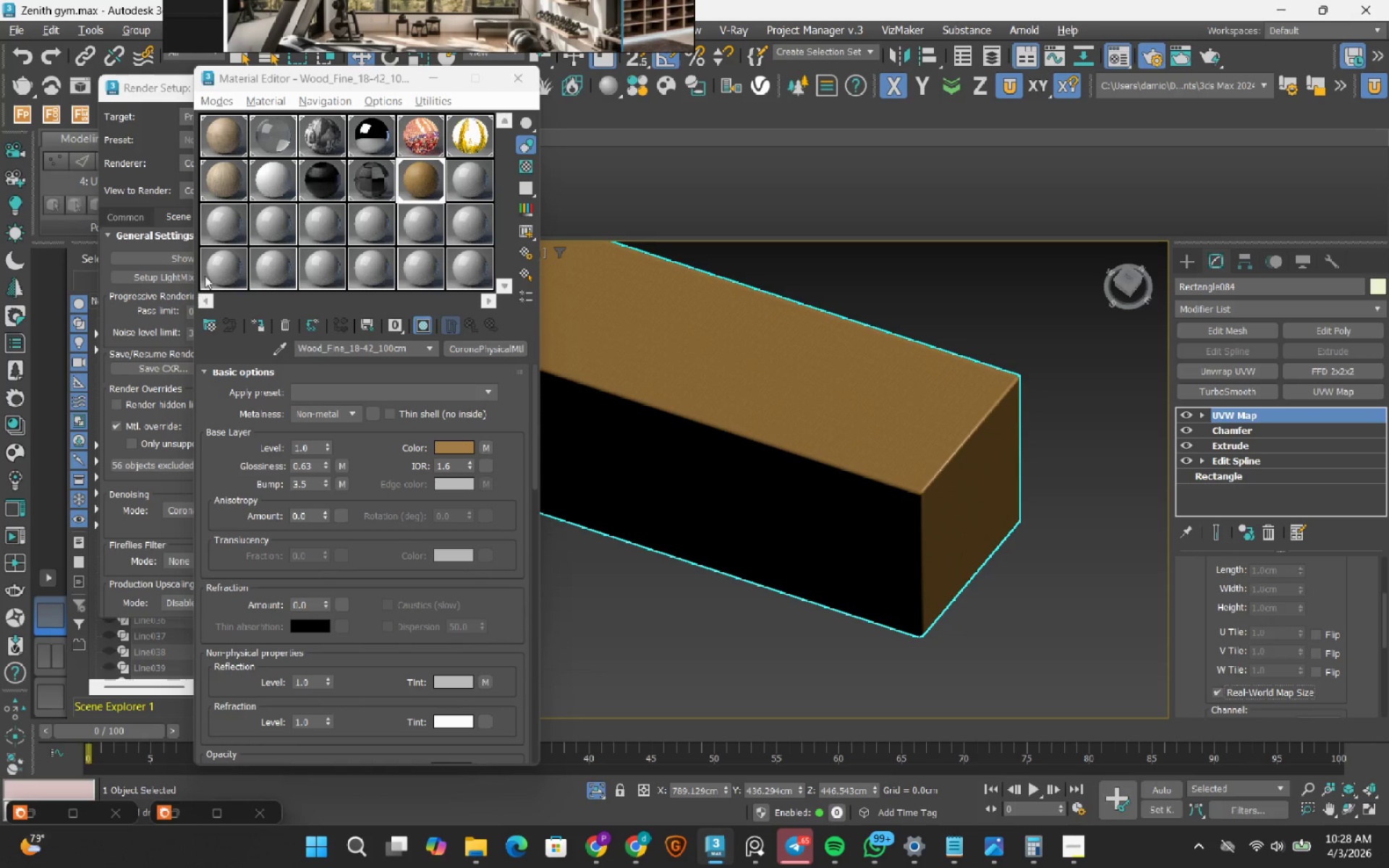 
left_click([214, 103])
 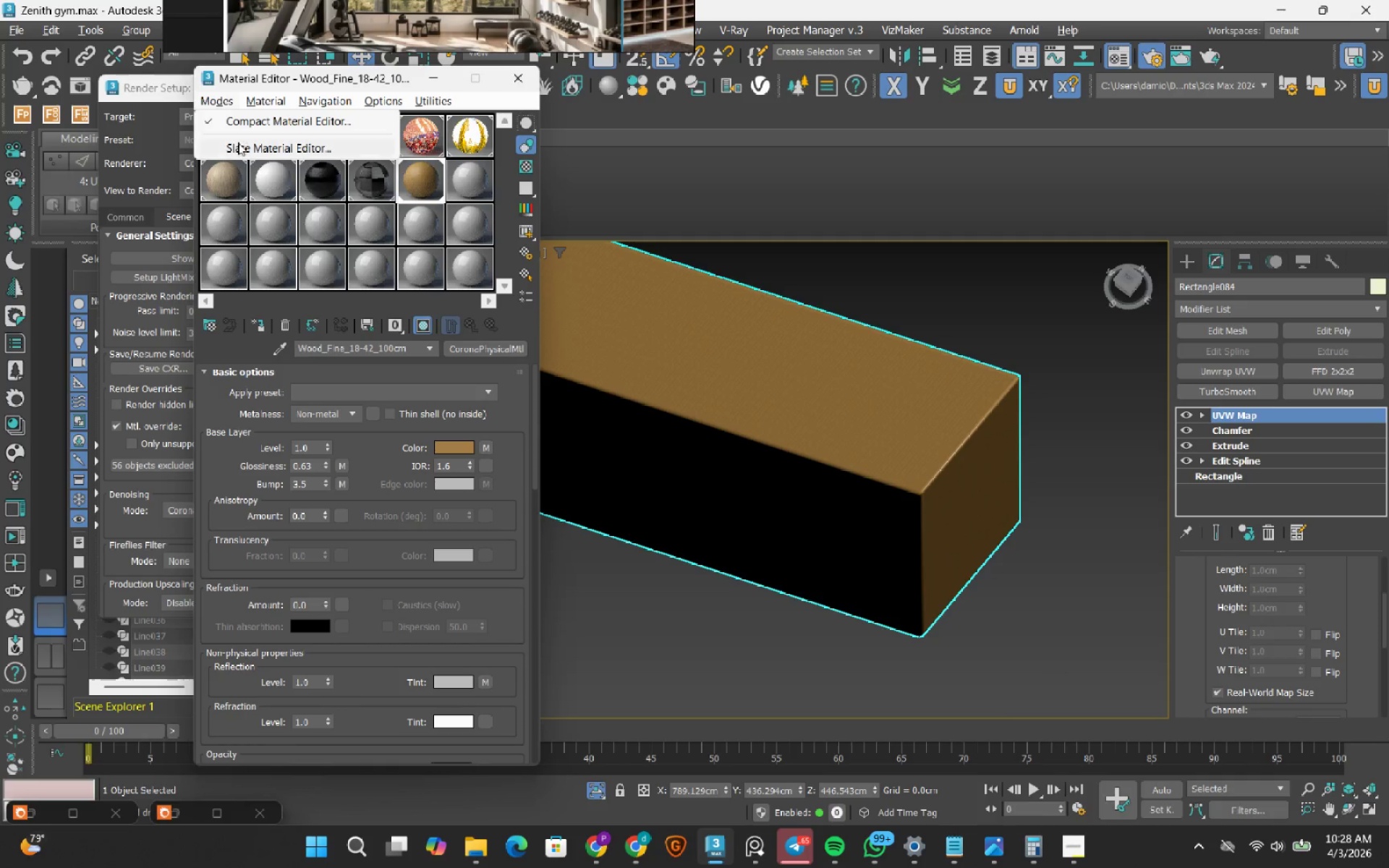 
left_click([238, 146])
 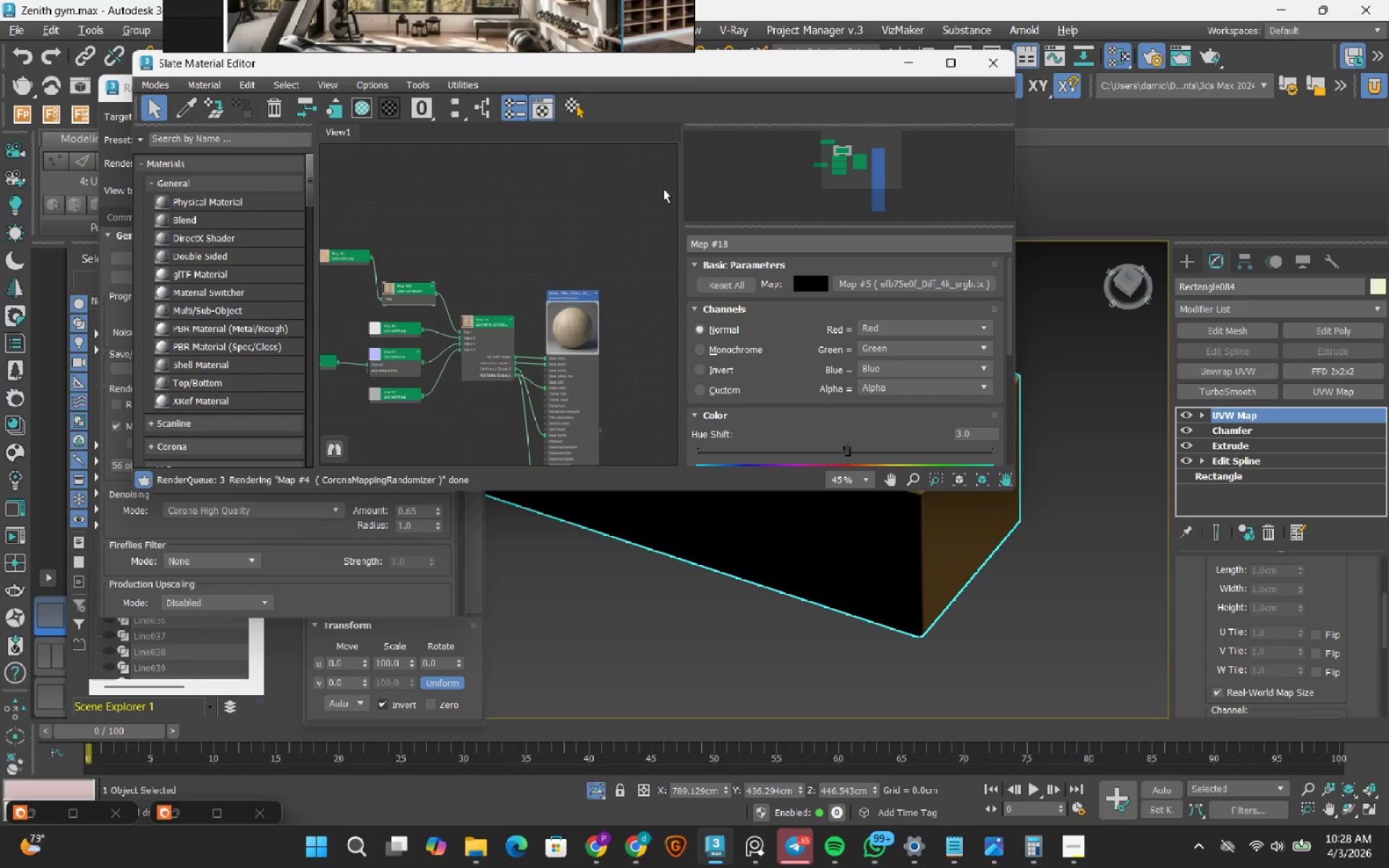 
scroll: coordinate [571, 239], scroll_direction: down, amount: 3.0
 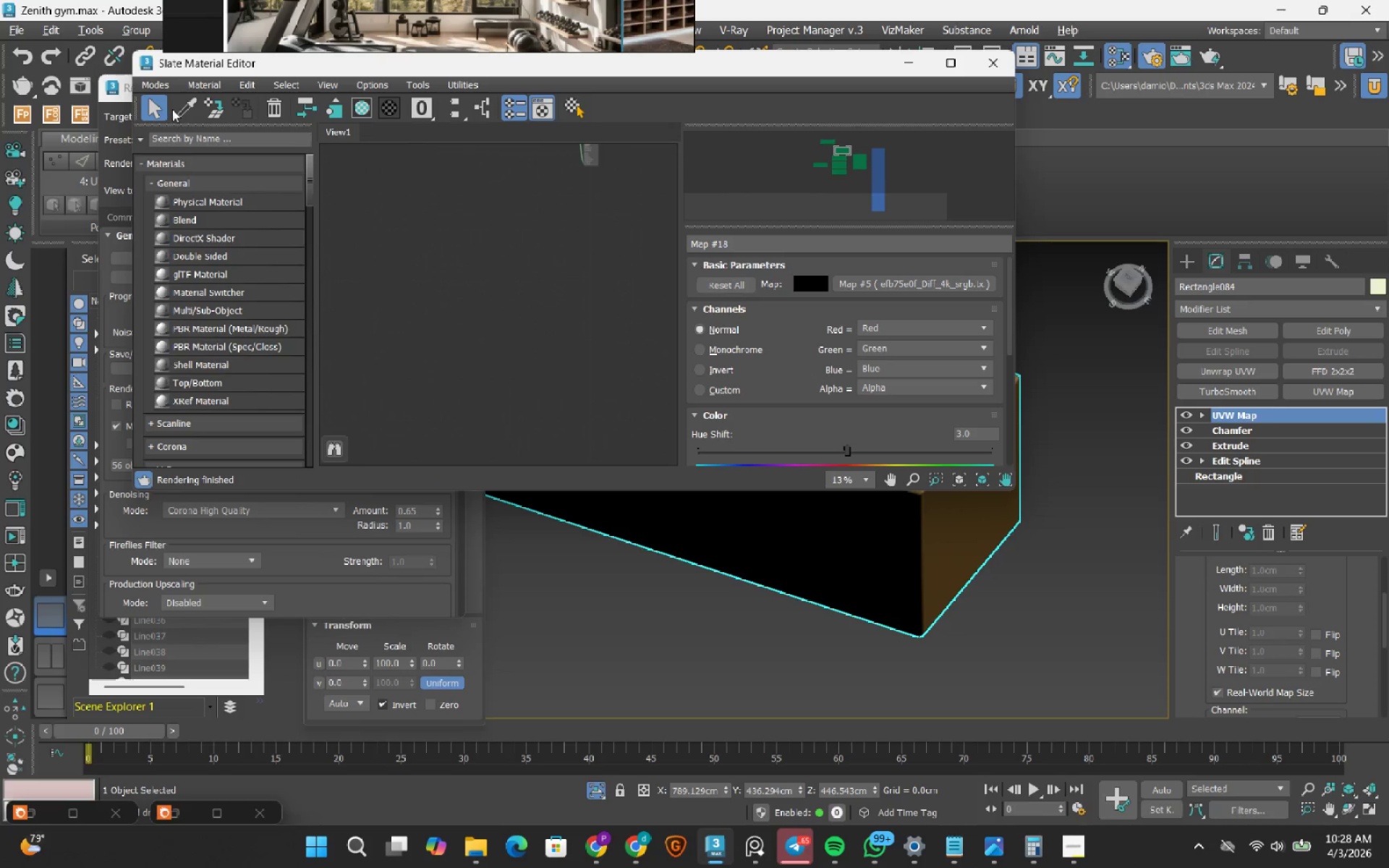 
left_click([197, 111])
 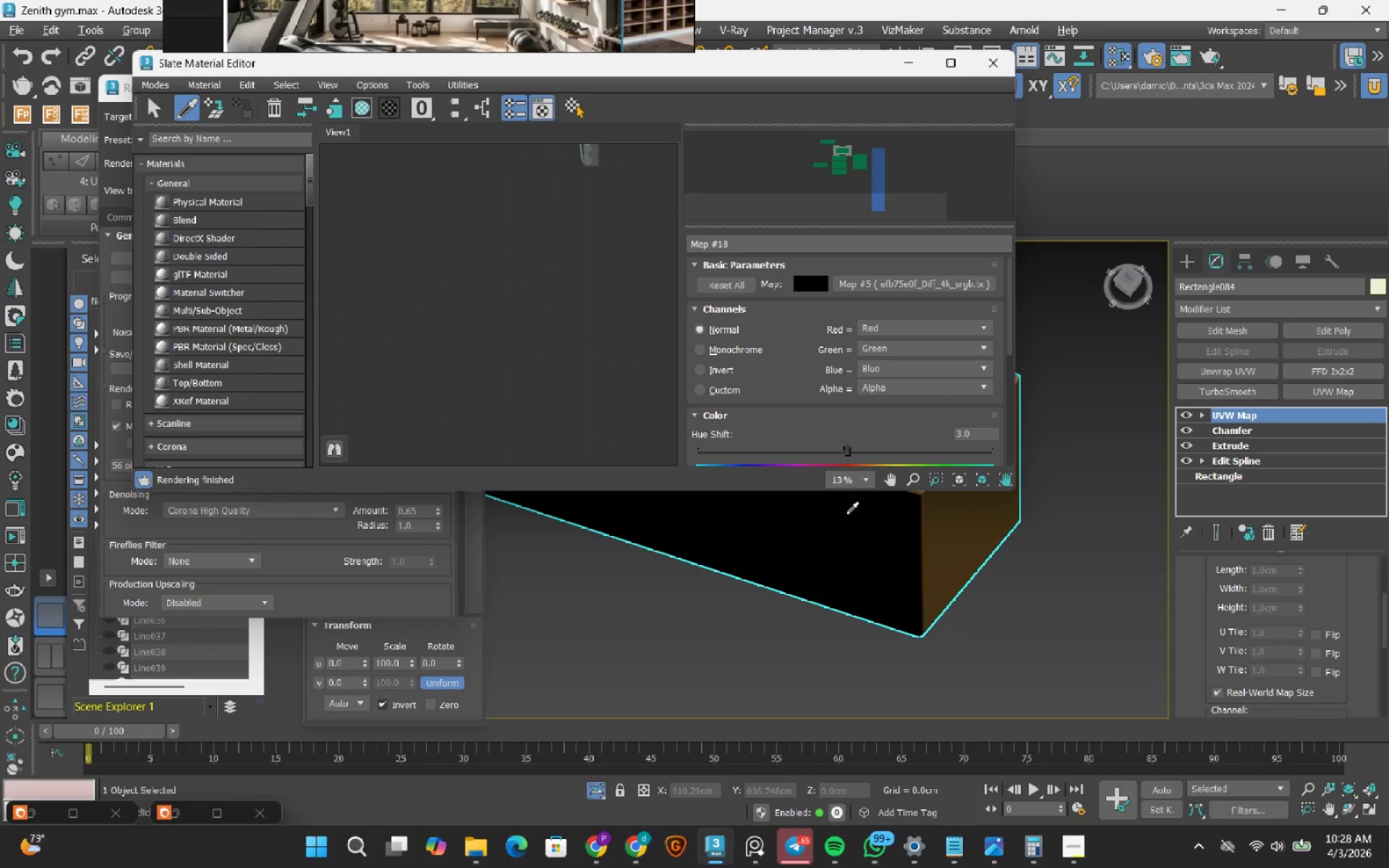 
left_click([846, 514])
 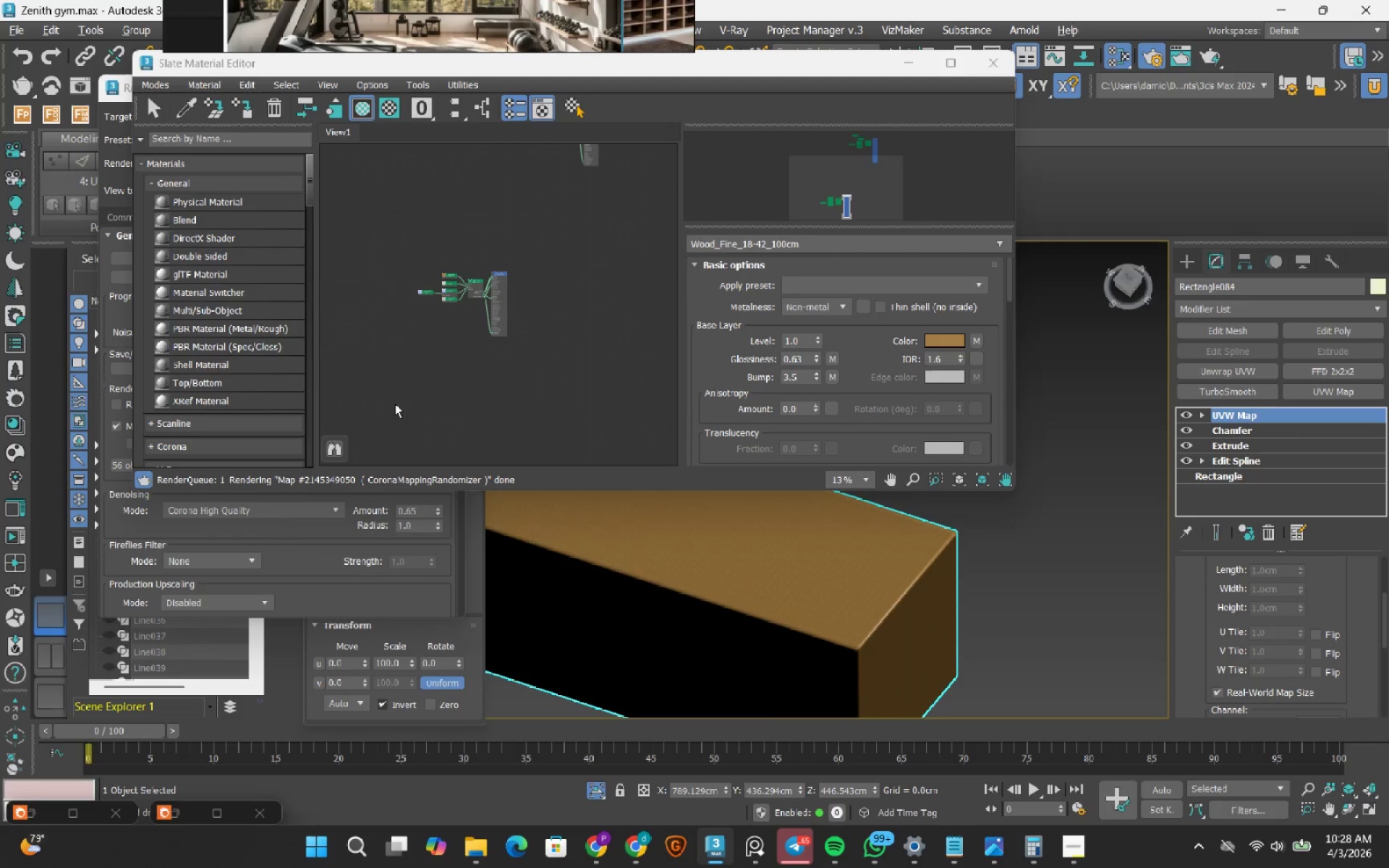 
scroll: coordinate [435, 292], scroll_direction: up, amount: 4.0
 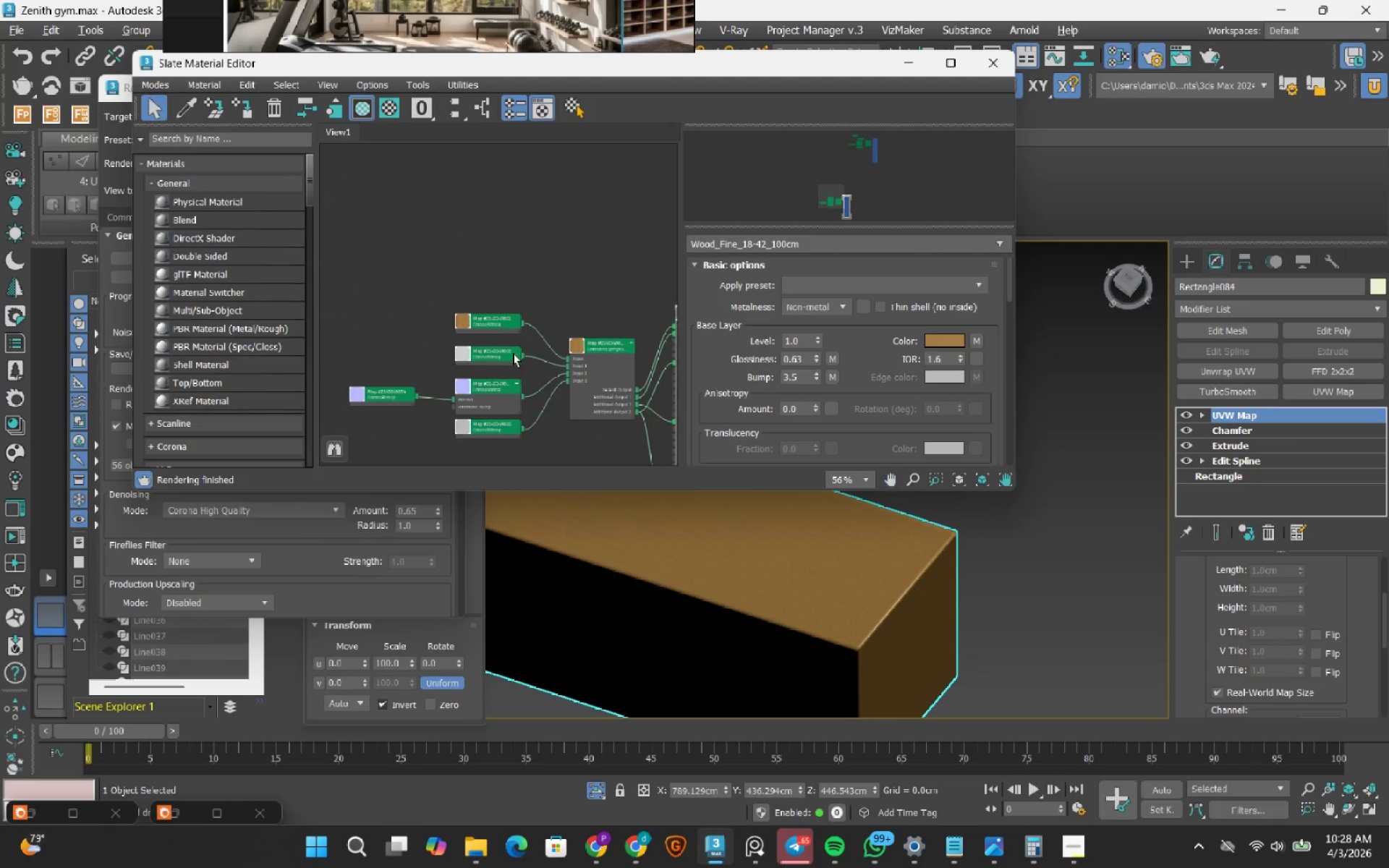 
left_click_drag(start_coordinate=[482, 326], to_coordinate=[368, 248])
 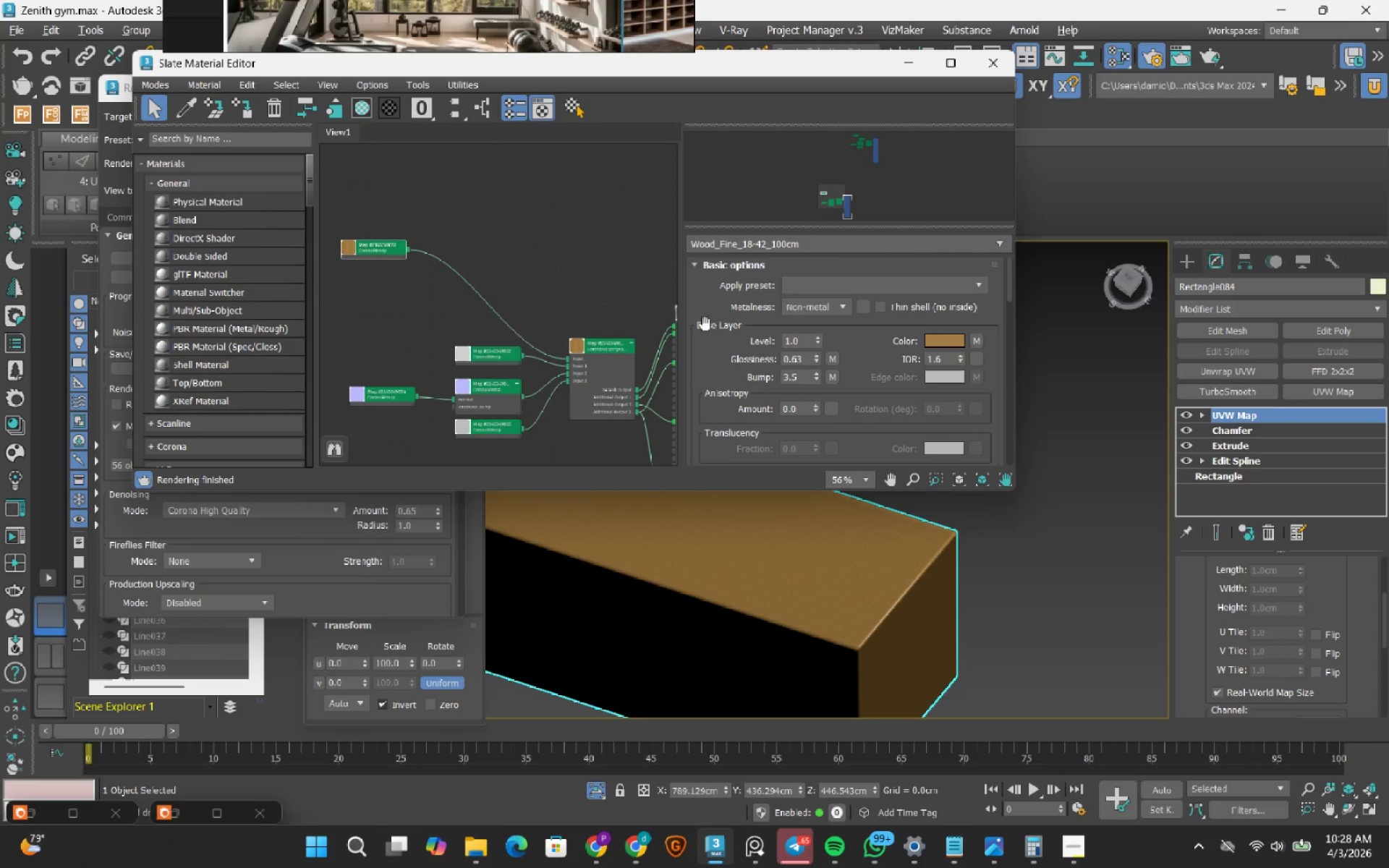 
left_click([368, 245])
 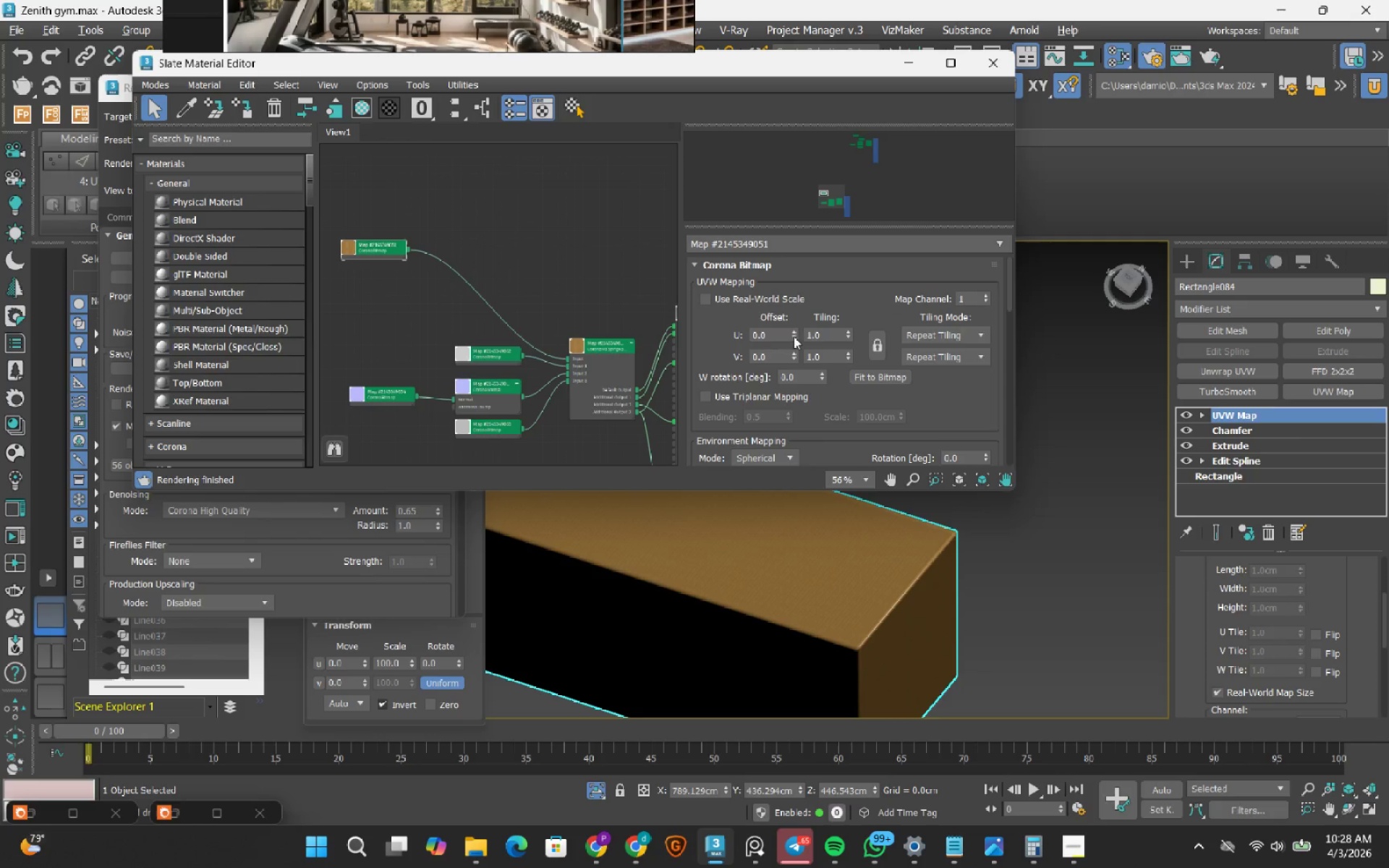 
left_click([760, 298])
 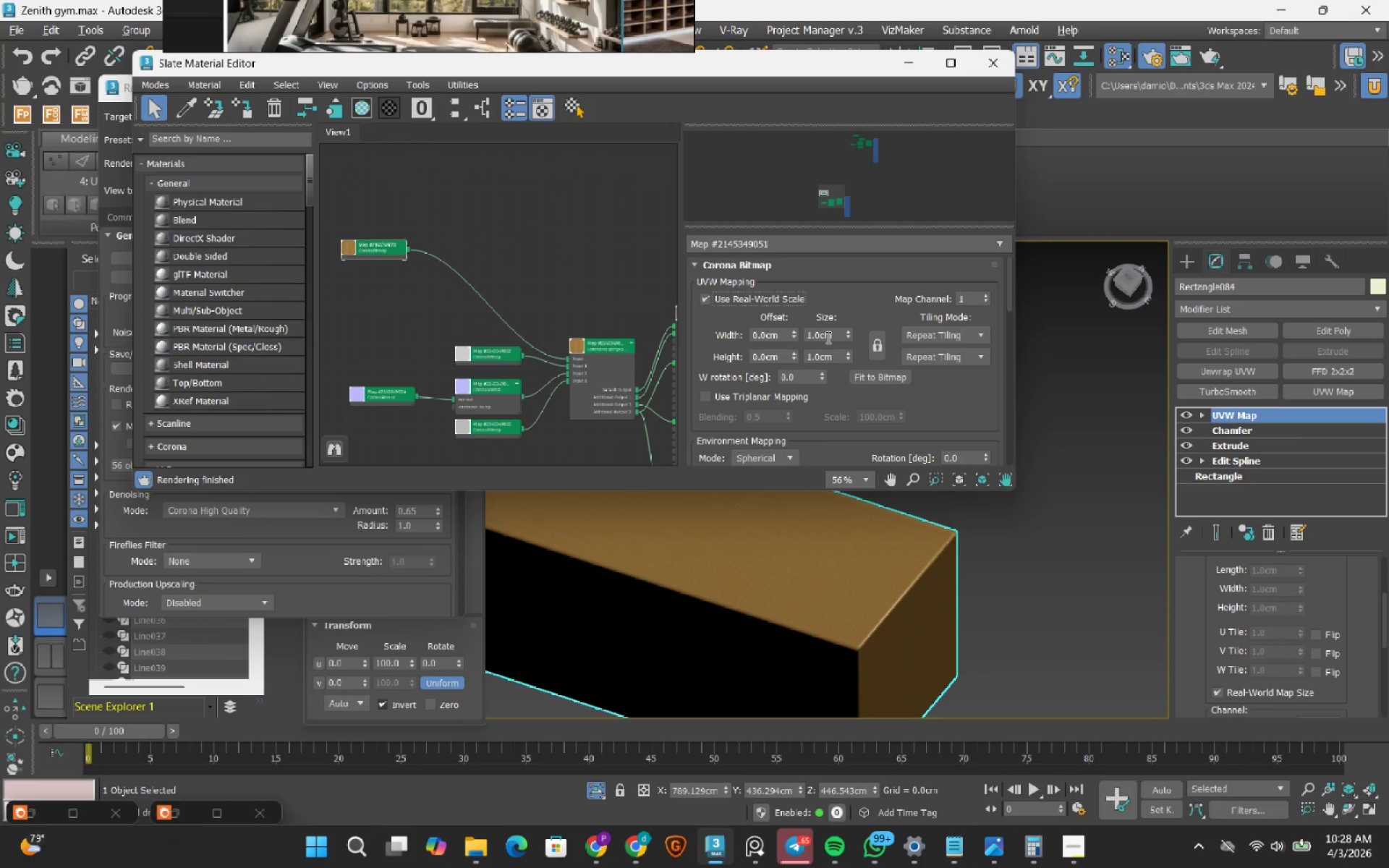 
double_click([827, 337])
 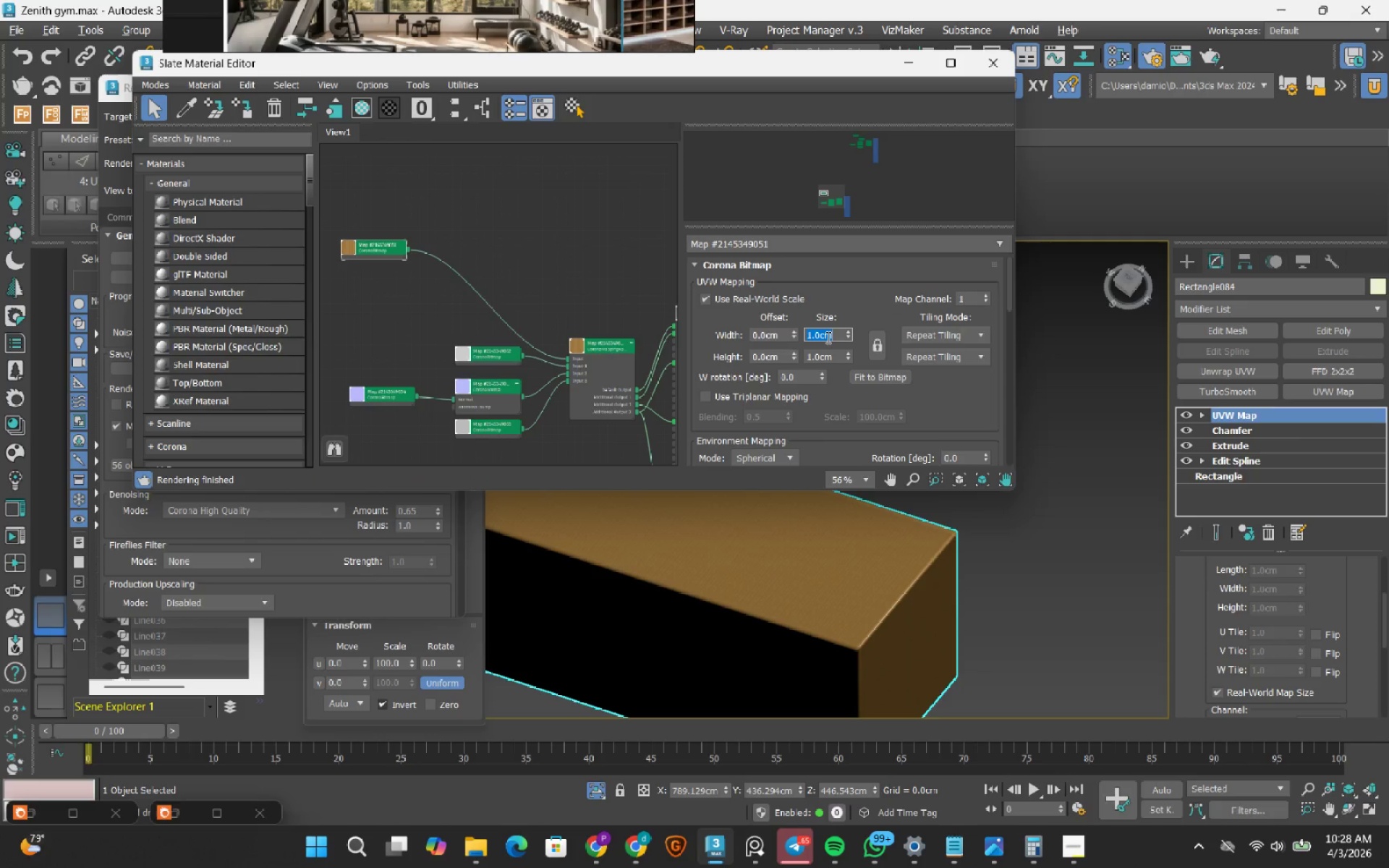 
key(Numpad1)
 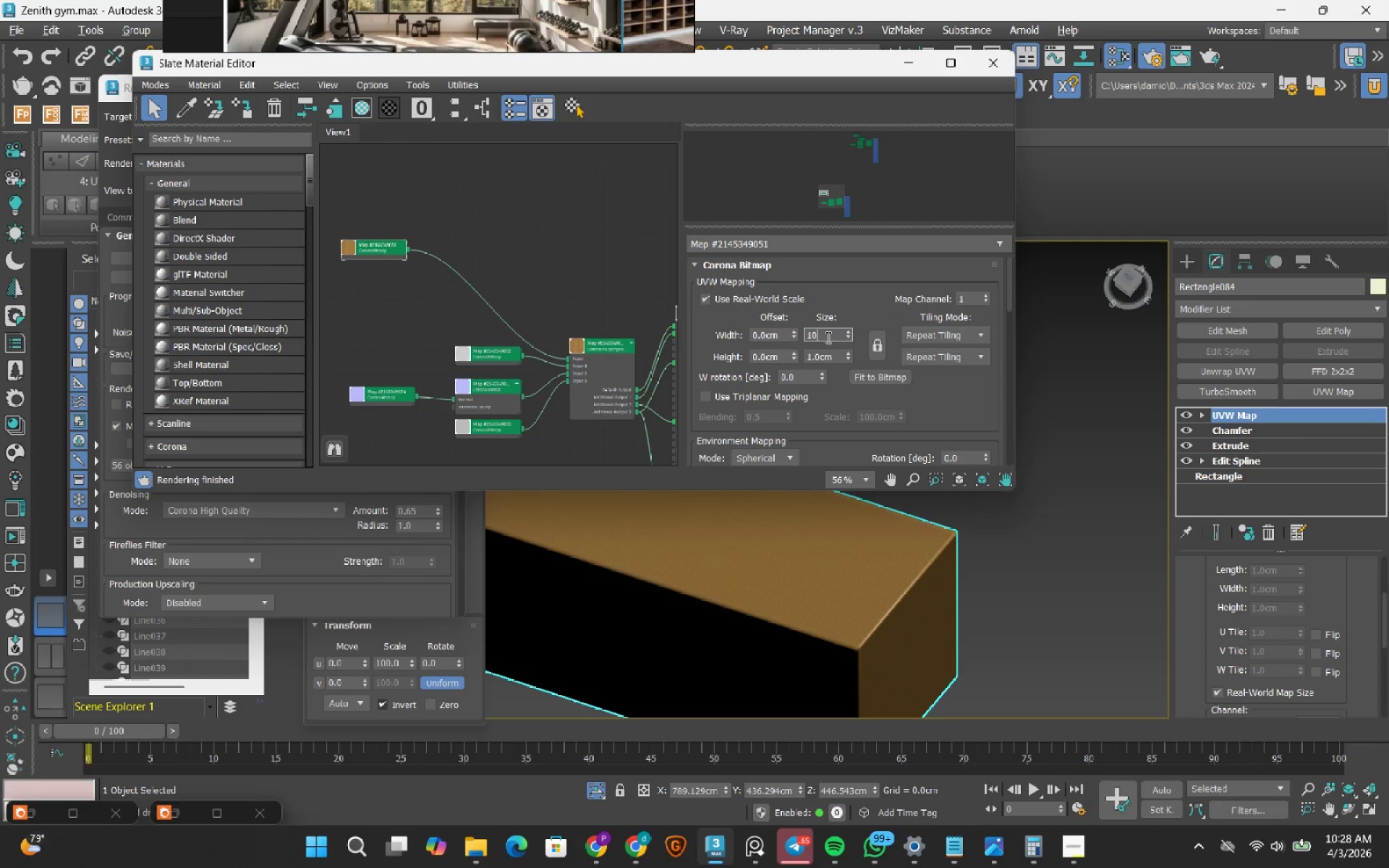 
key(Numpad0)
 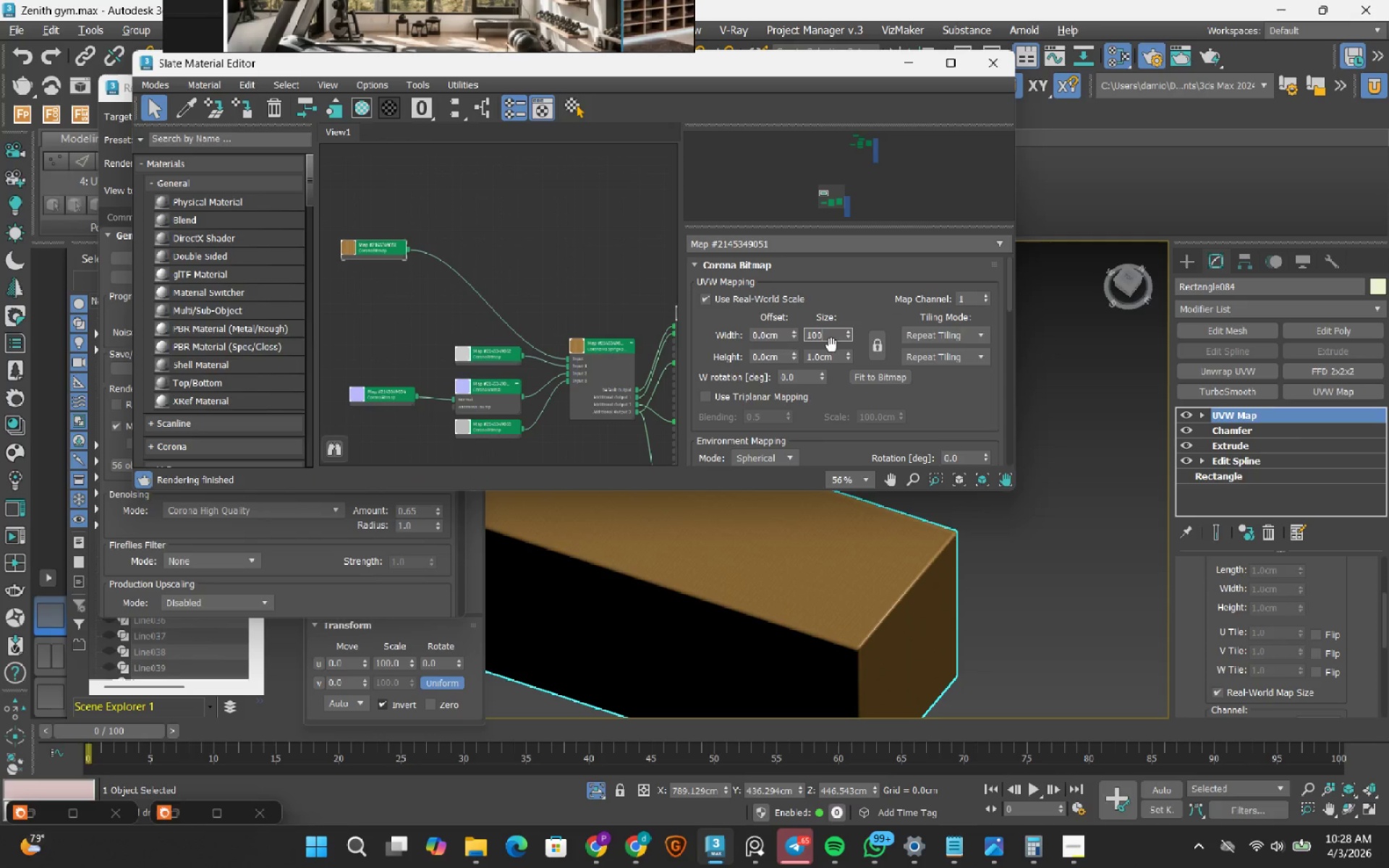 
key(Numpad0)
 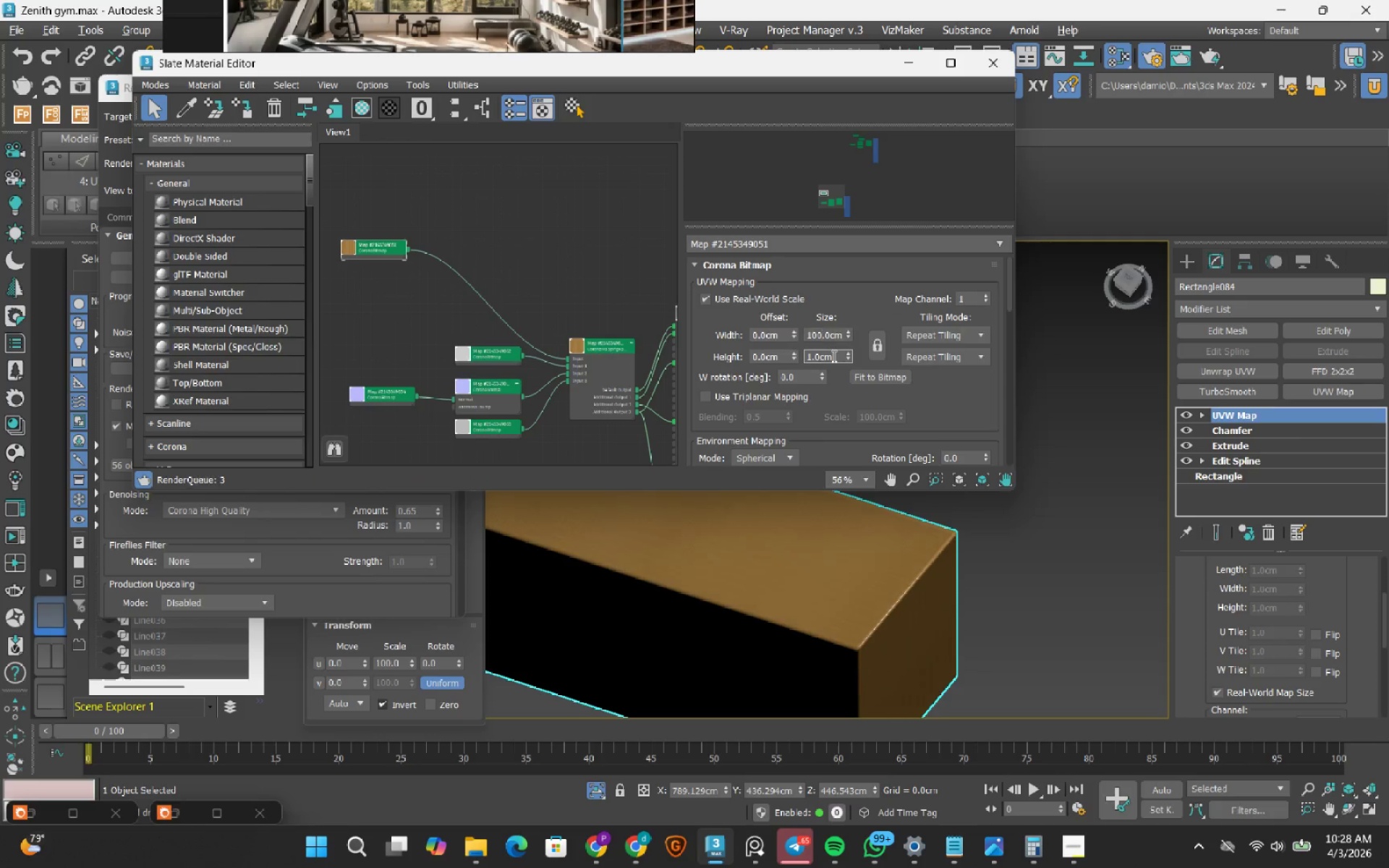 
double_click([833, 356])
 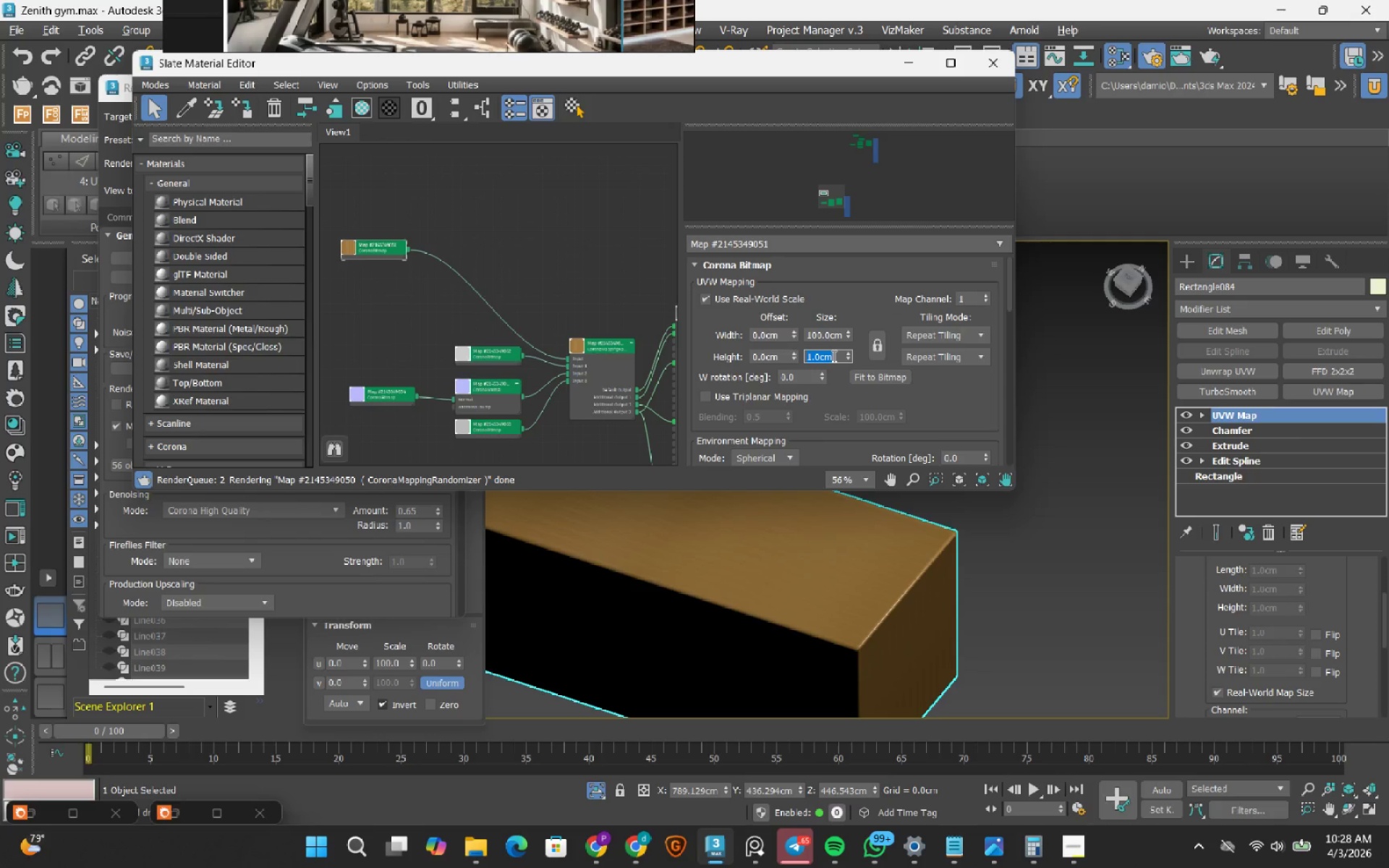 
key(Numpad1)
 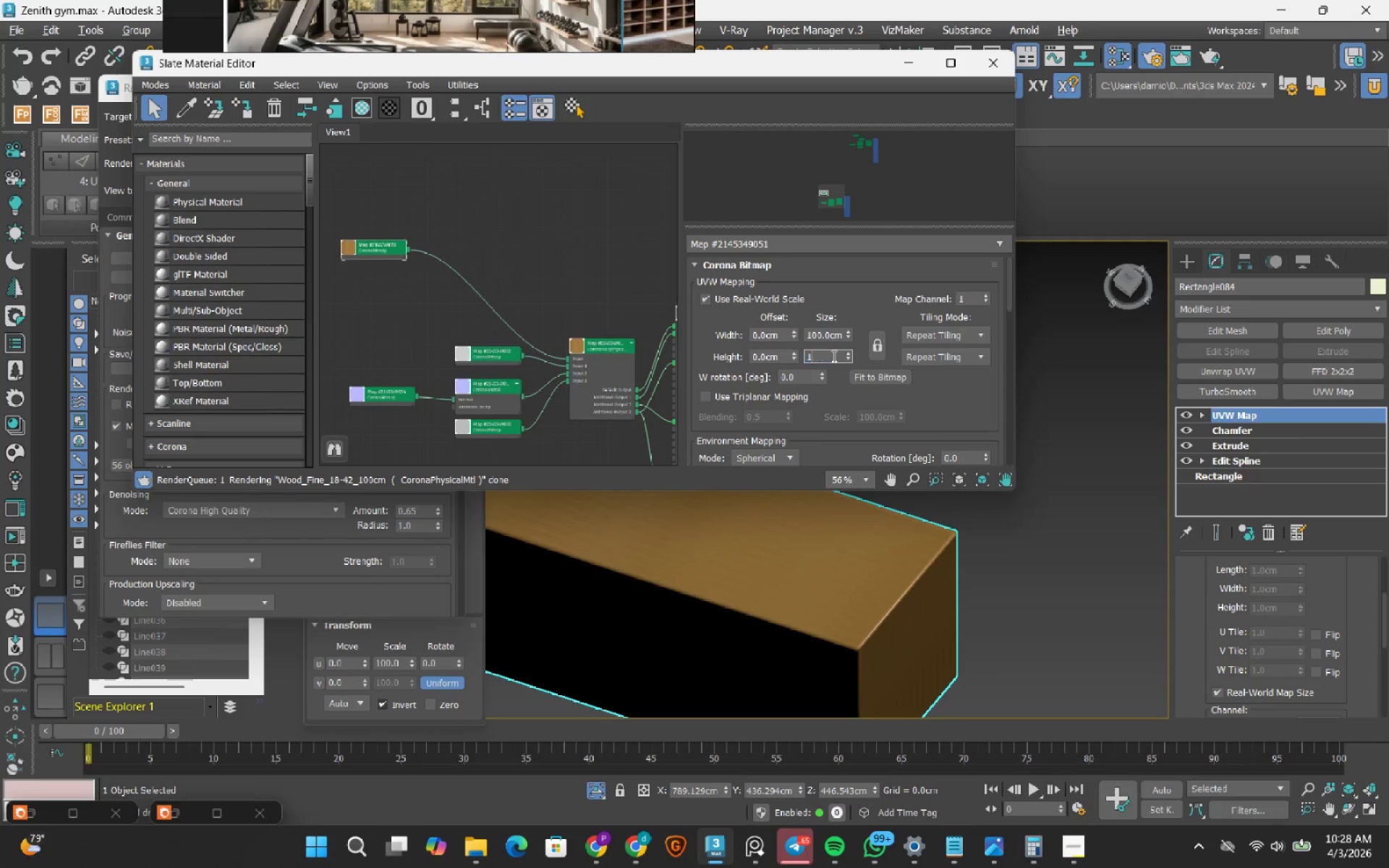 
key(Numpad0)
 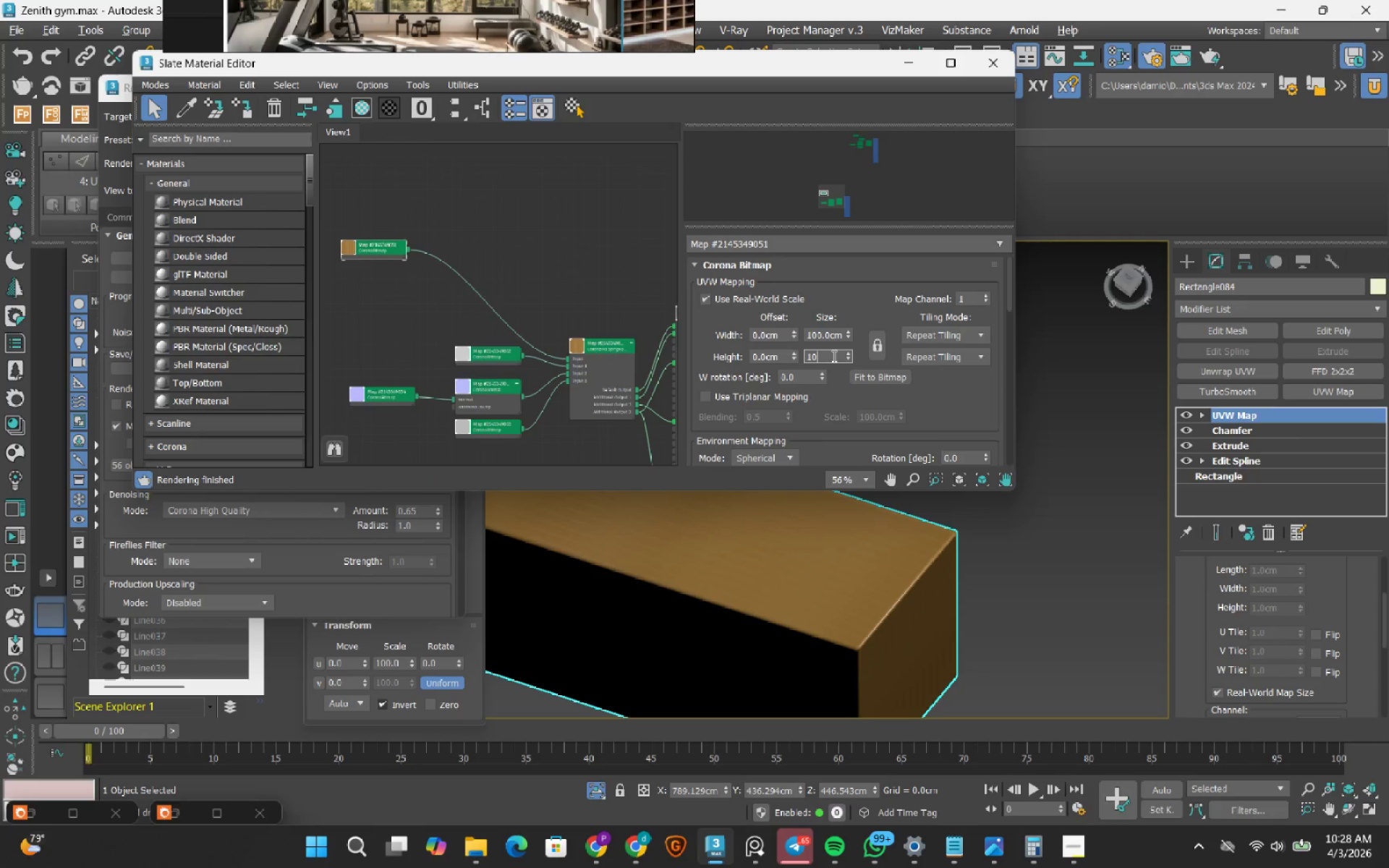 
key(Numpad0)
 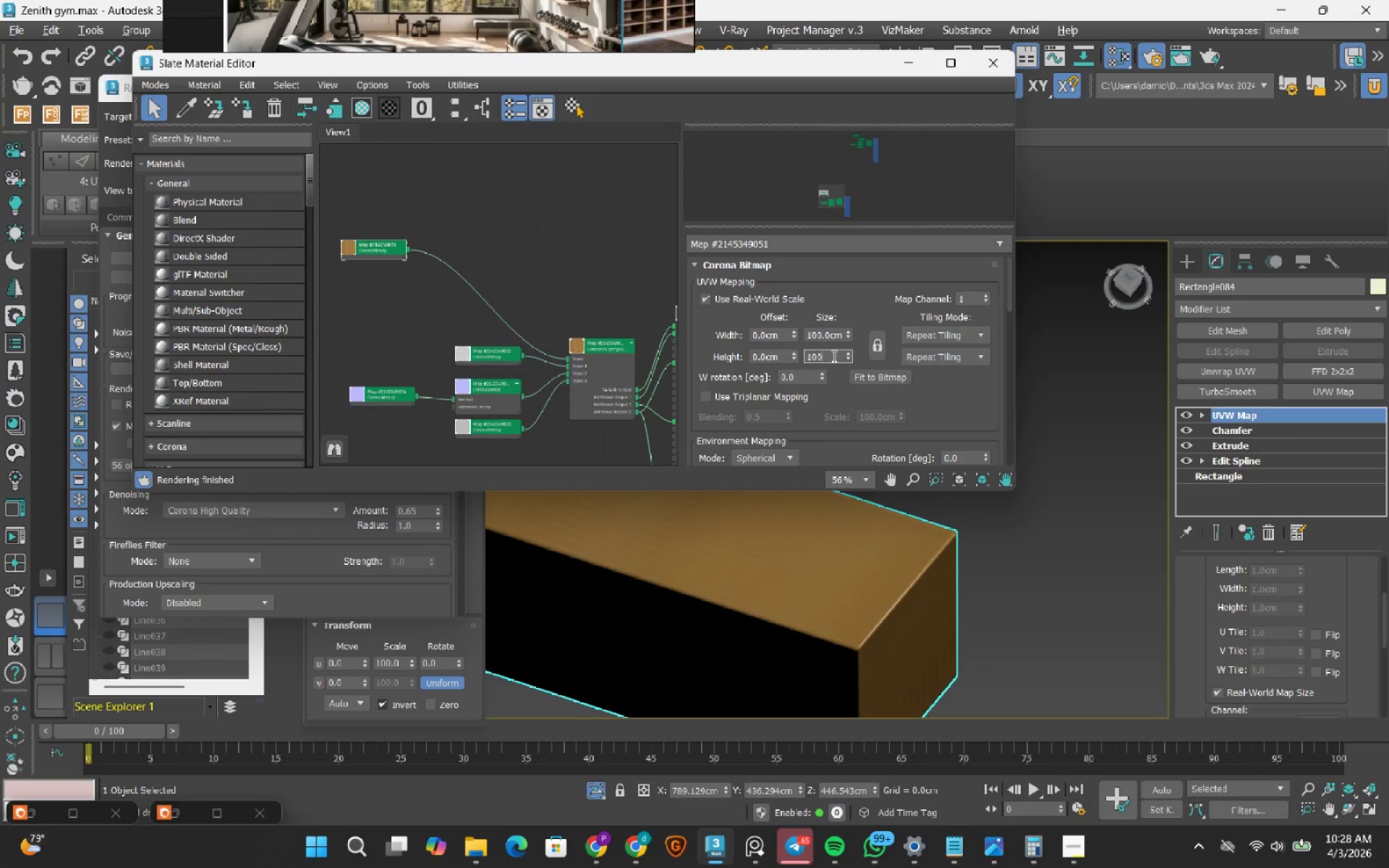 
key(NumpadEnter)
 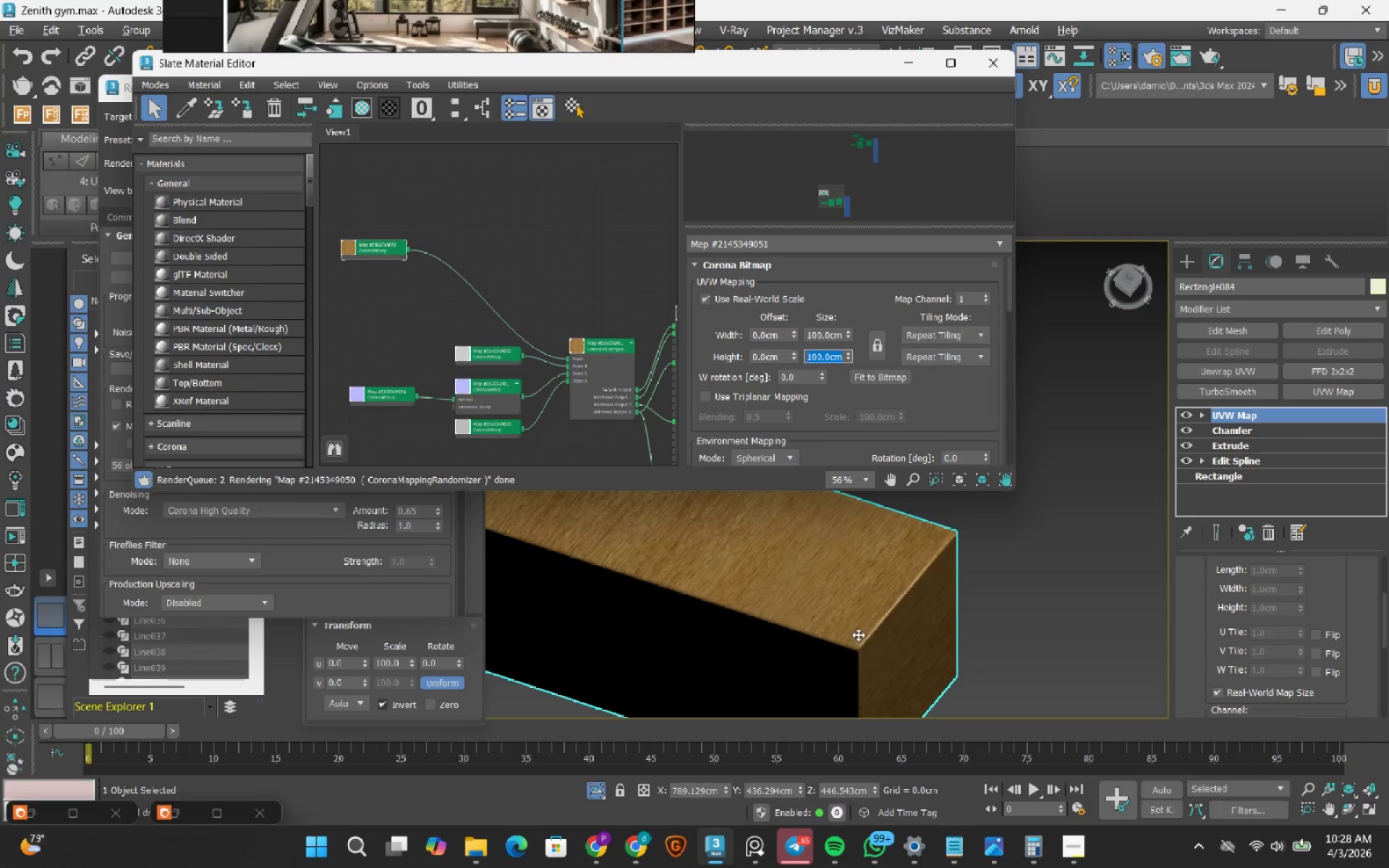 
scroll: coordinate [863, 629], scroll_direction: down, amount: 1.0
 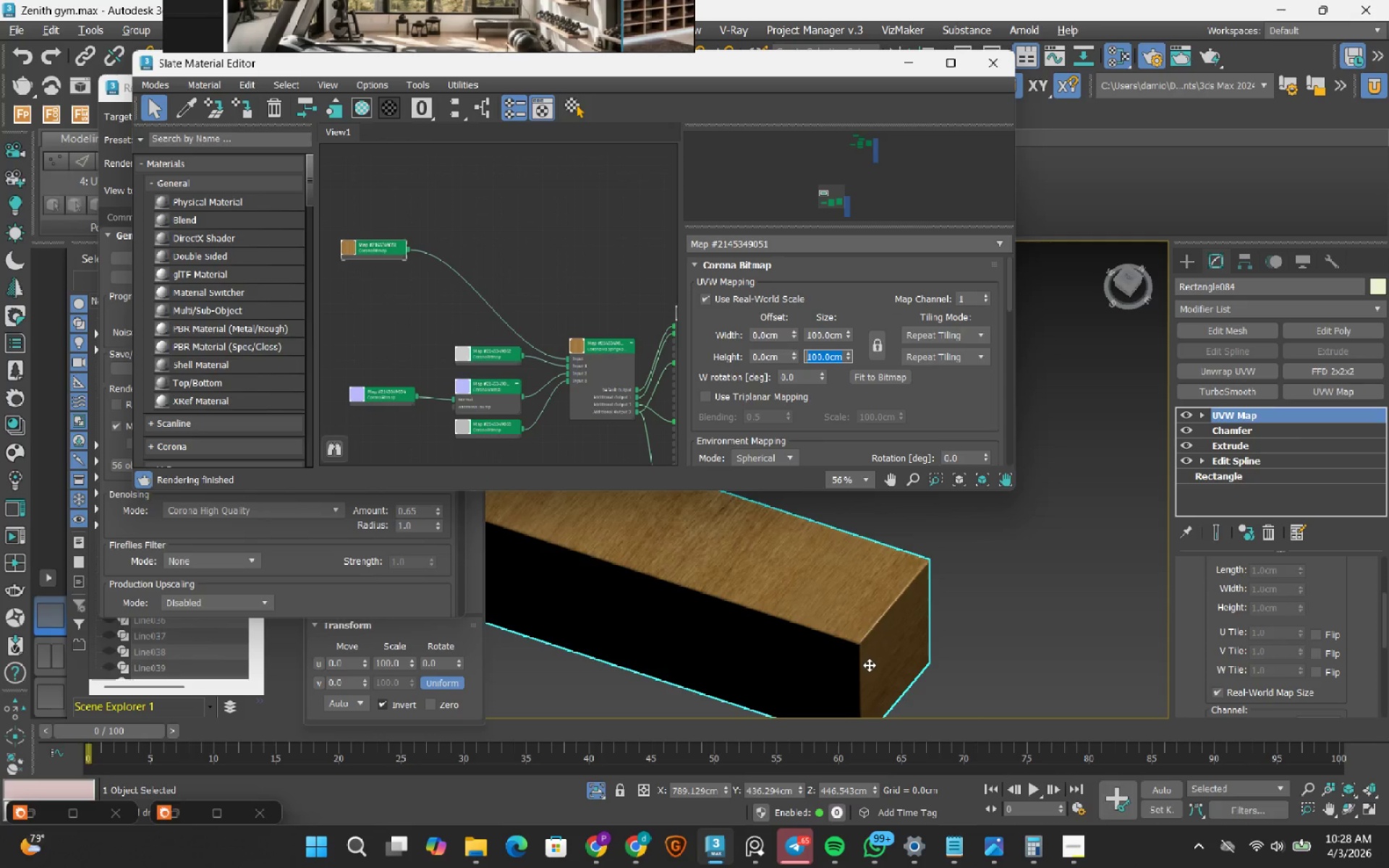 
hold_key(key=AltRight, duration=0.92)
 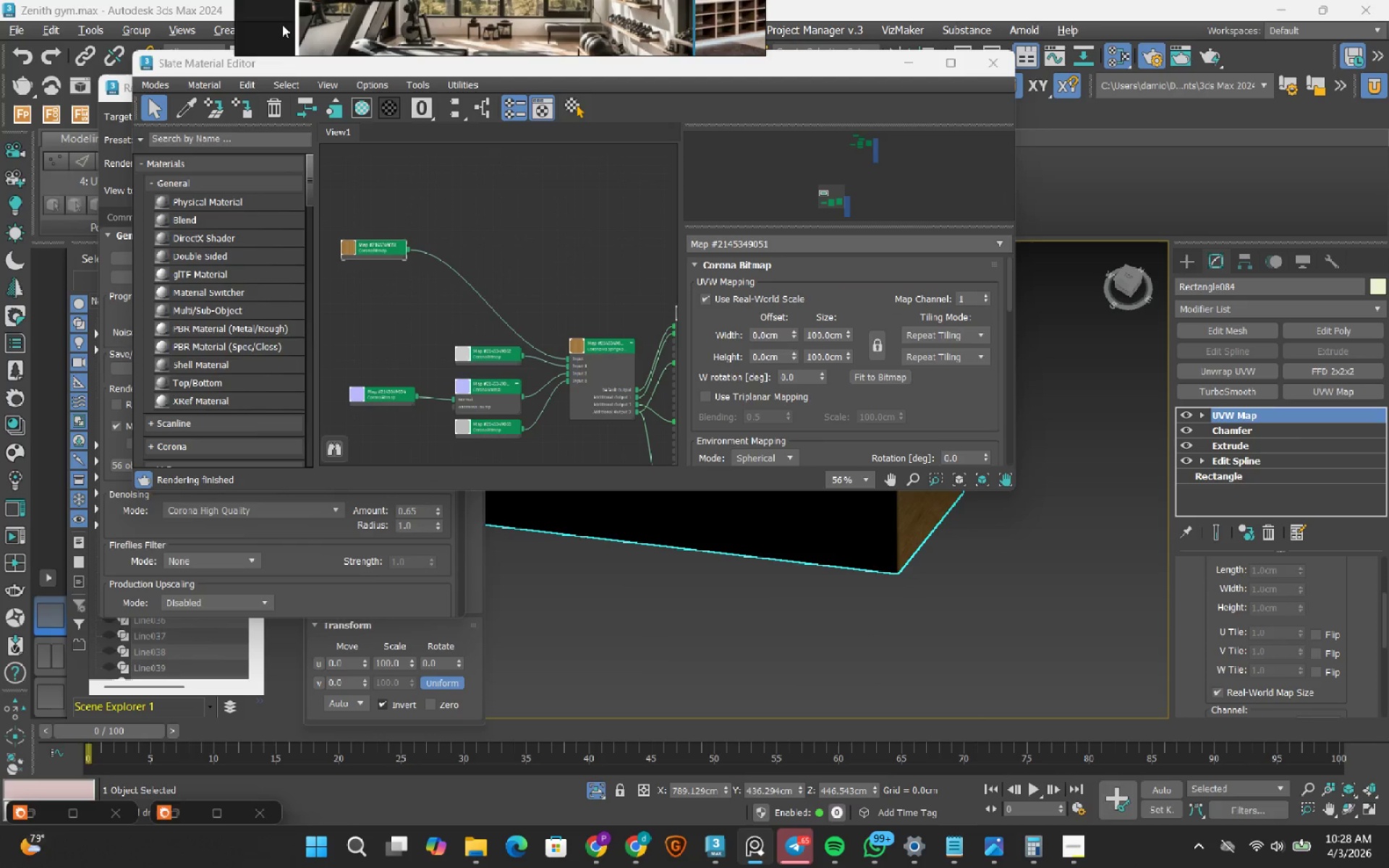 
left_click([184, 30])
 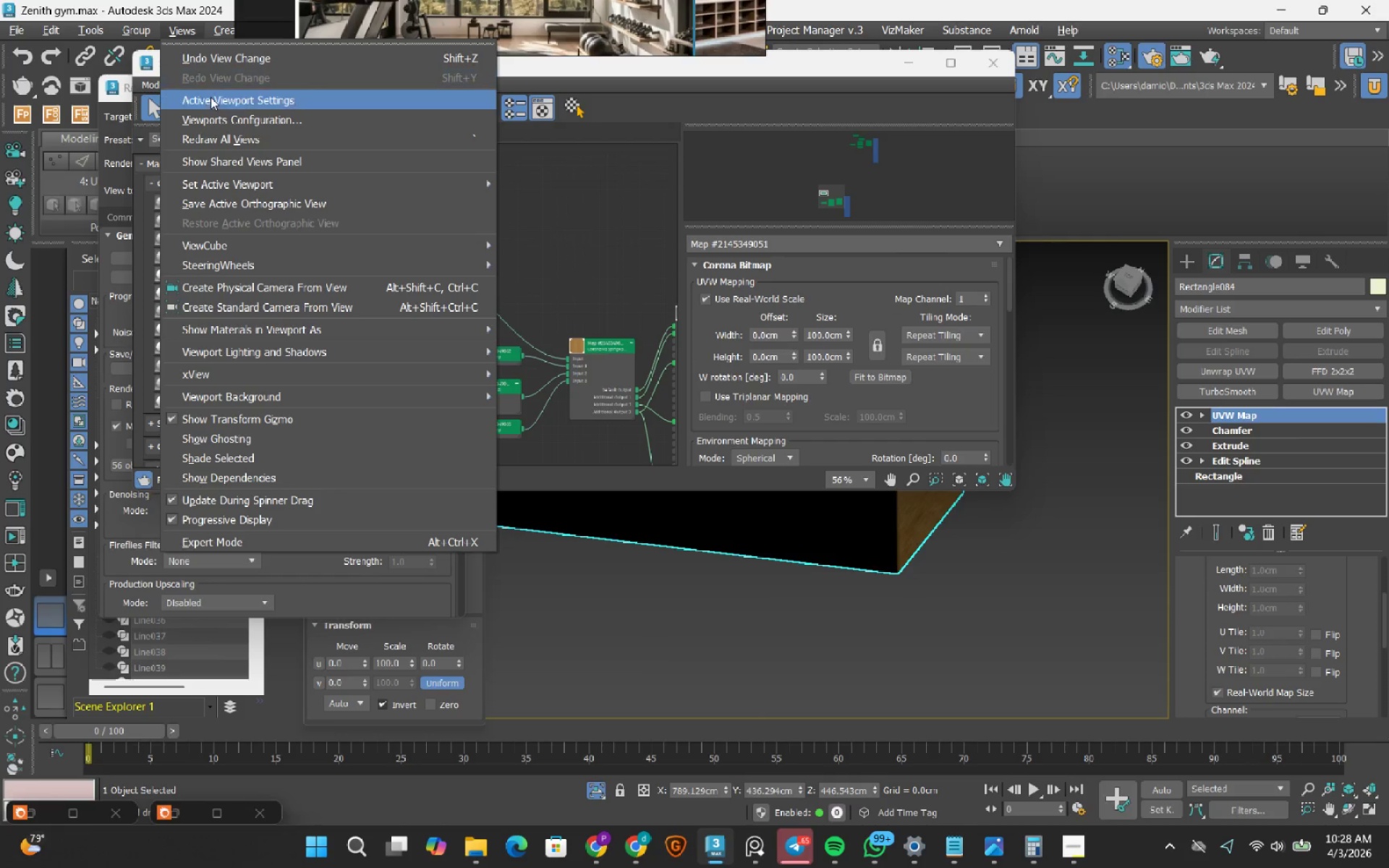 
left_click([211, 97])
 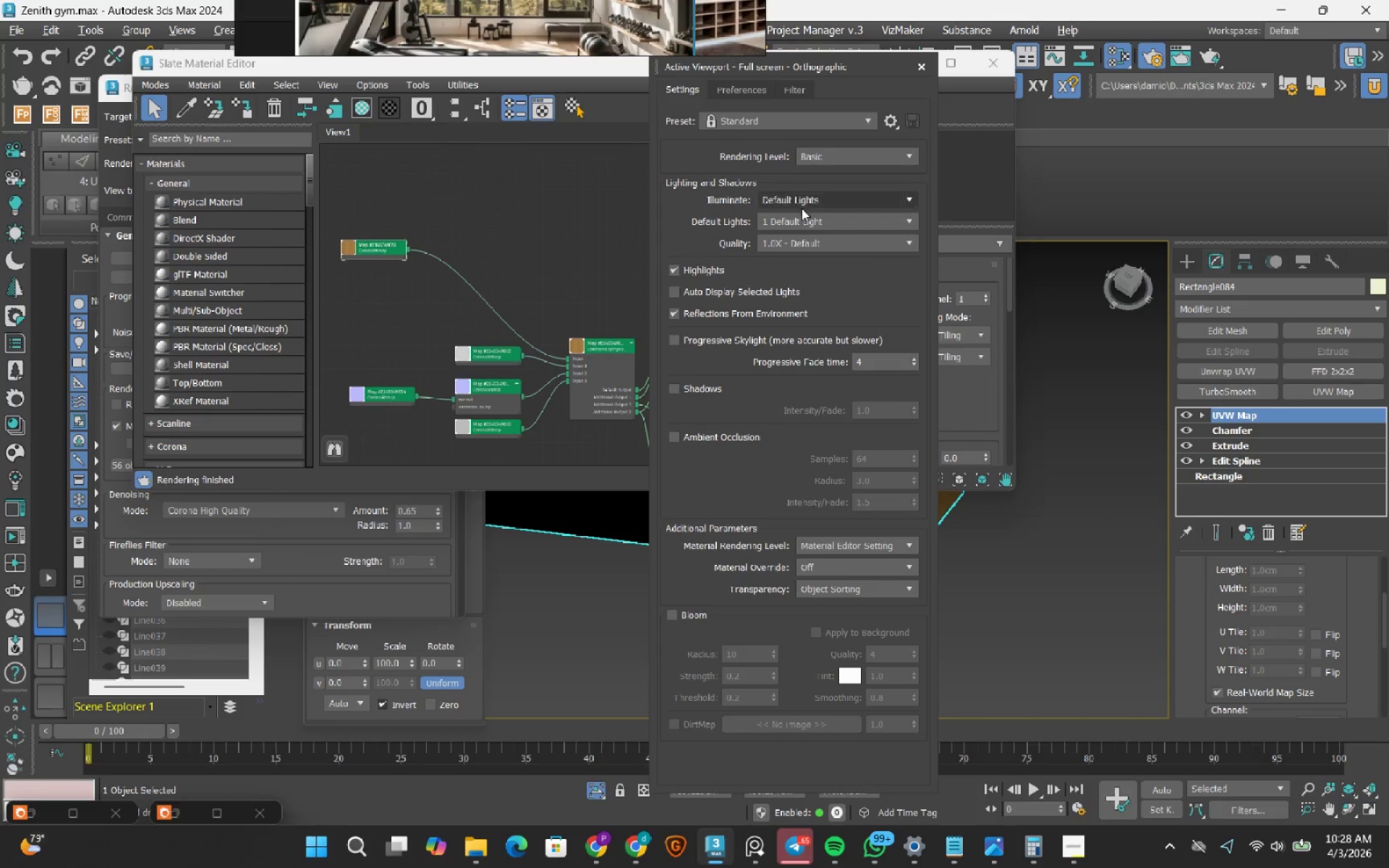 
left_click([802, 222])
 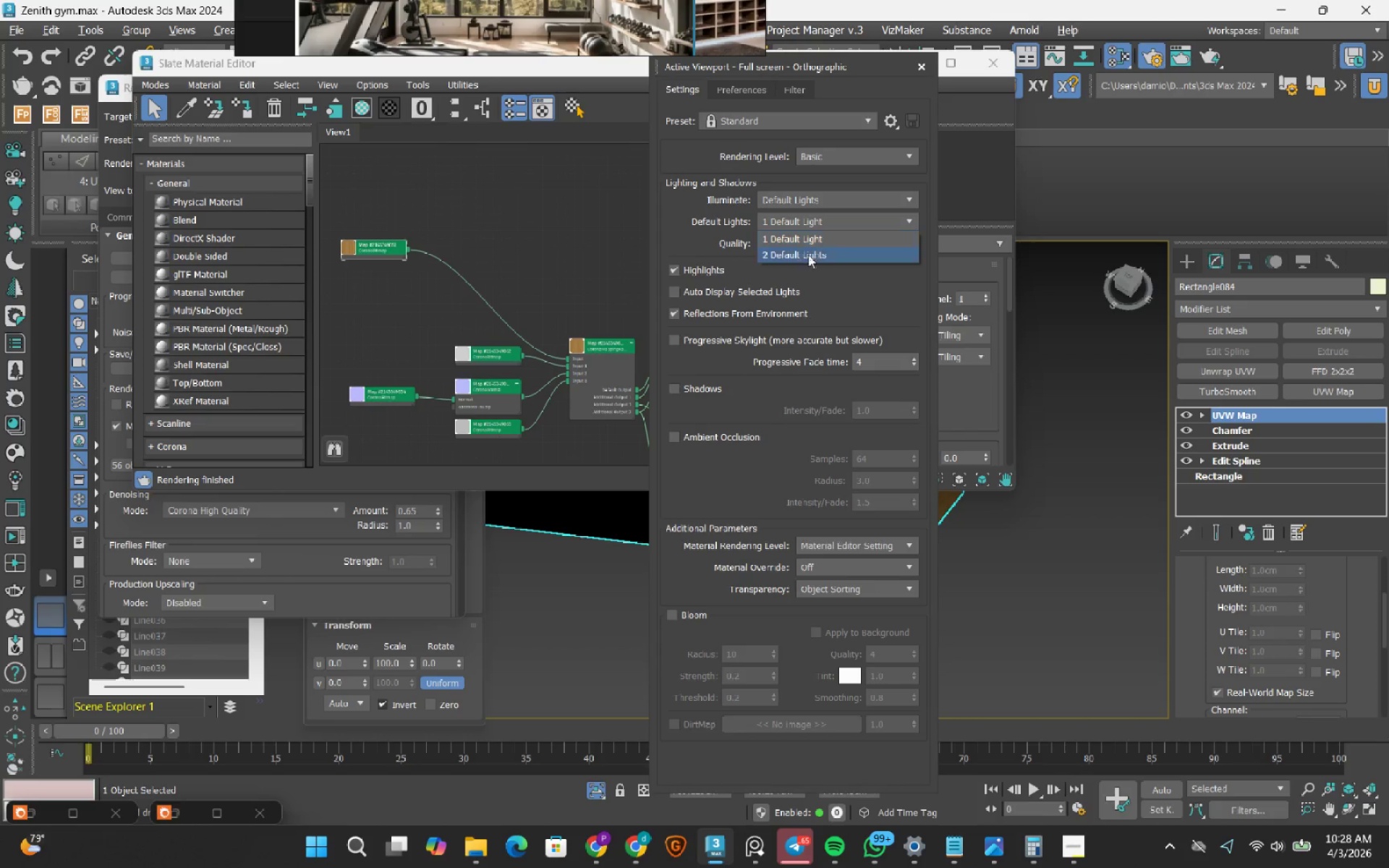 
left_click([809, 256])
 